 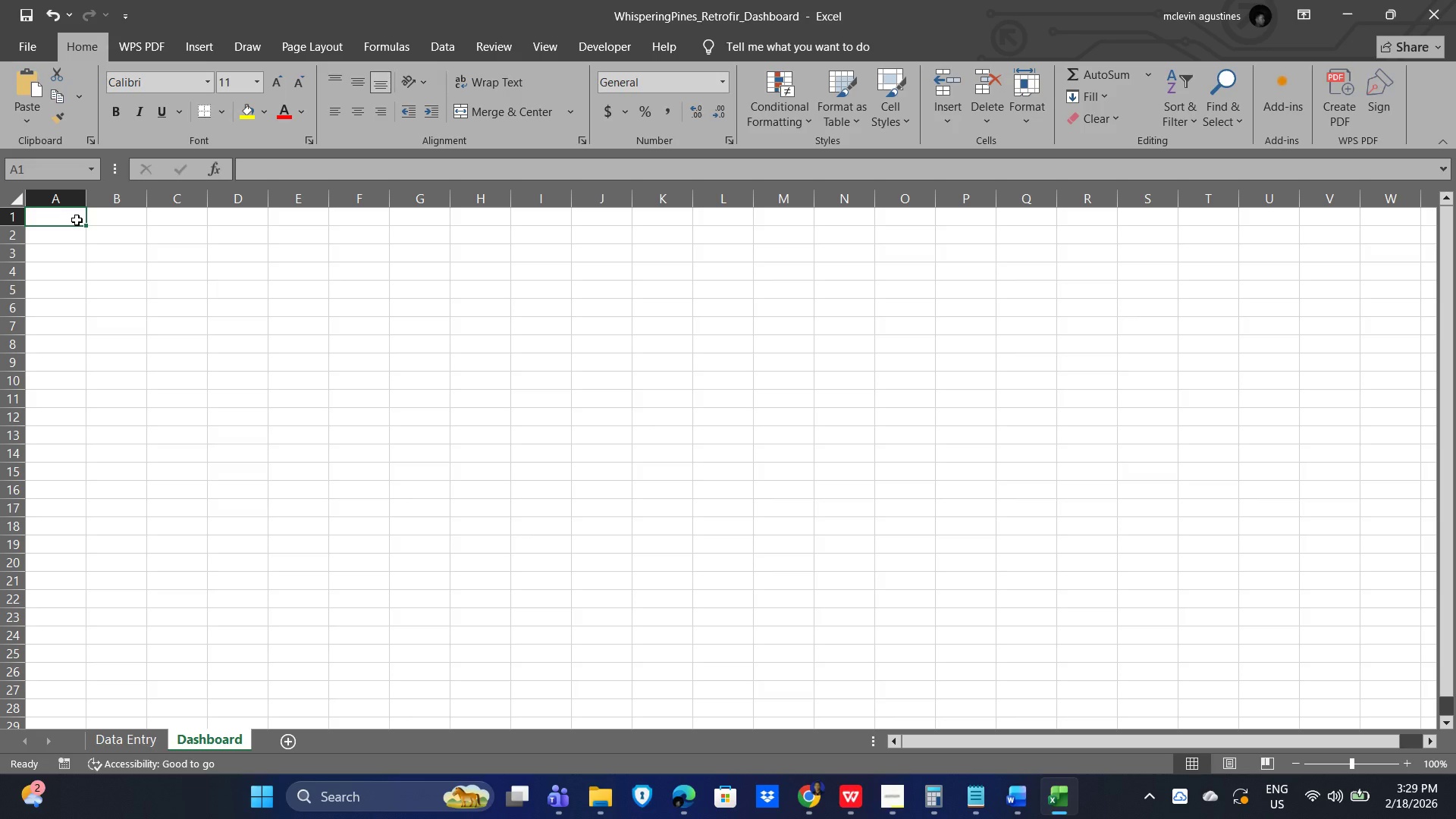 
left_click([77, 221])
 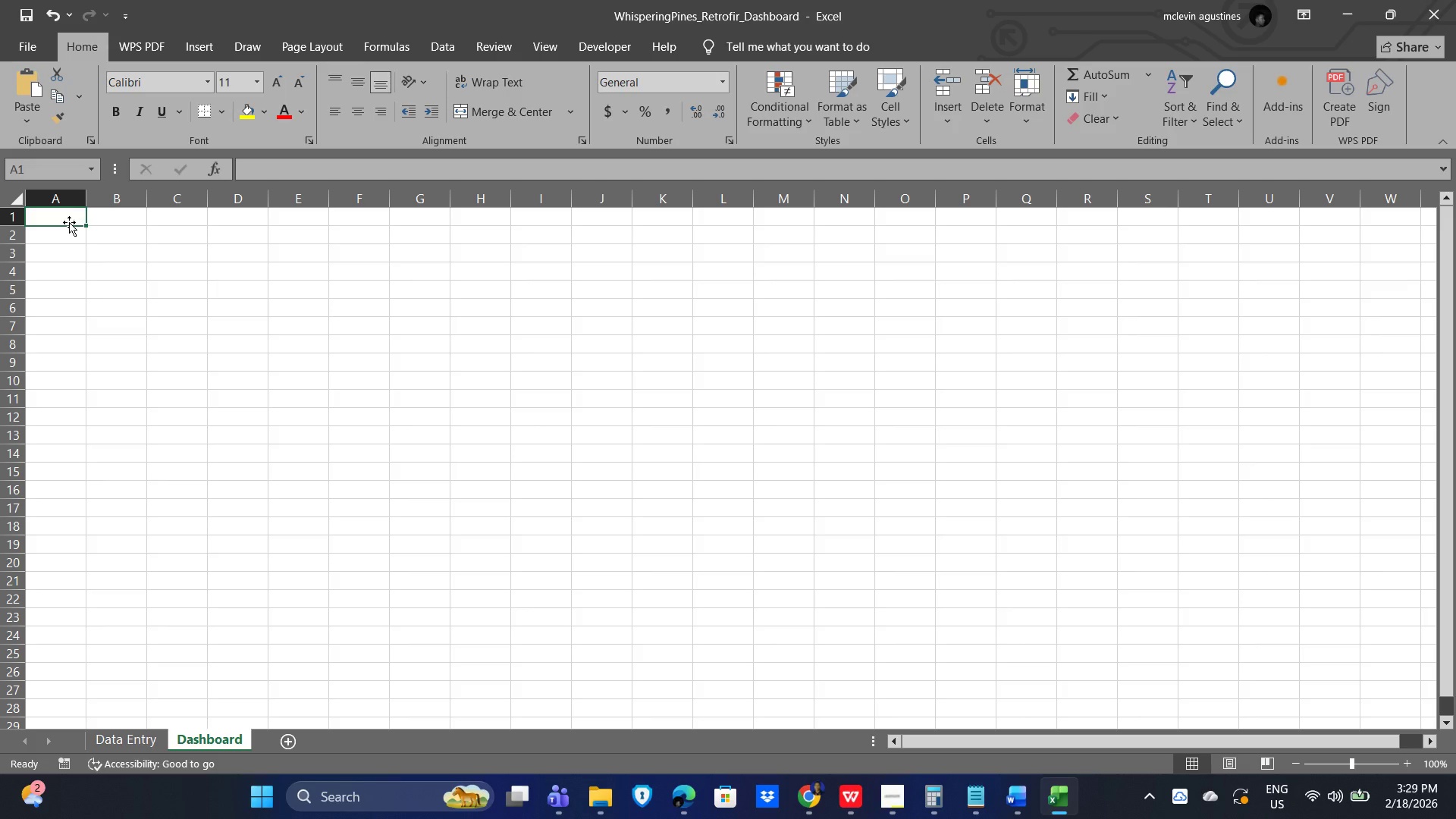 
type(Total Project Budget)
key(Tab)
type(22000)
key(NumpadEnter)
 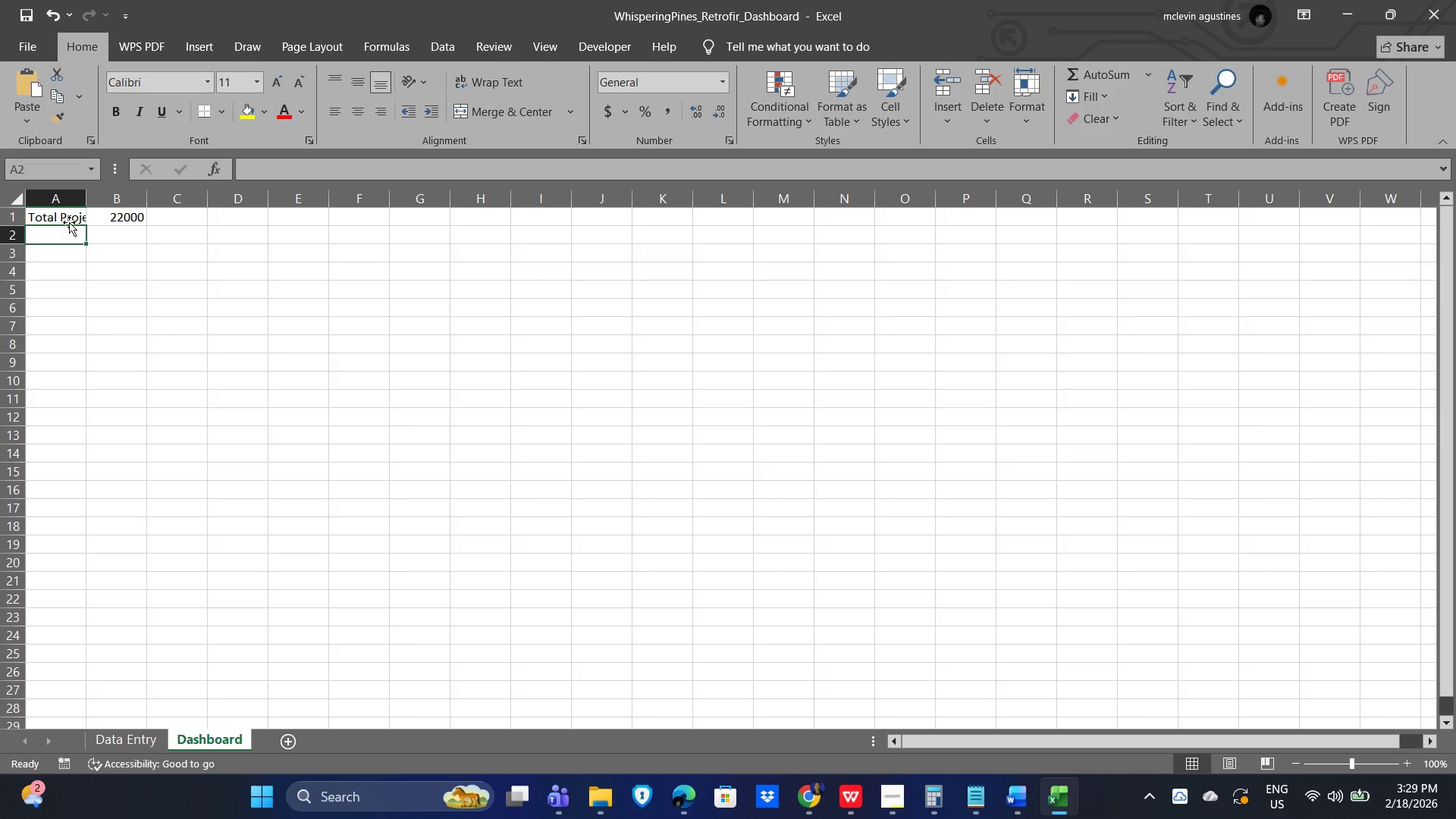 
left_click([130, 217])
 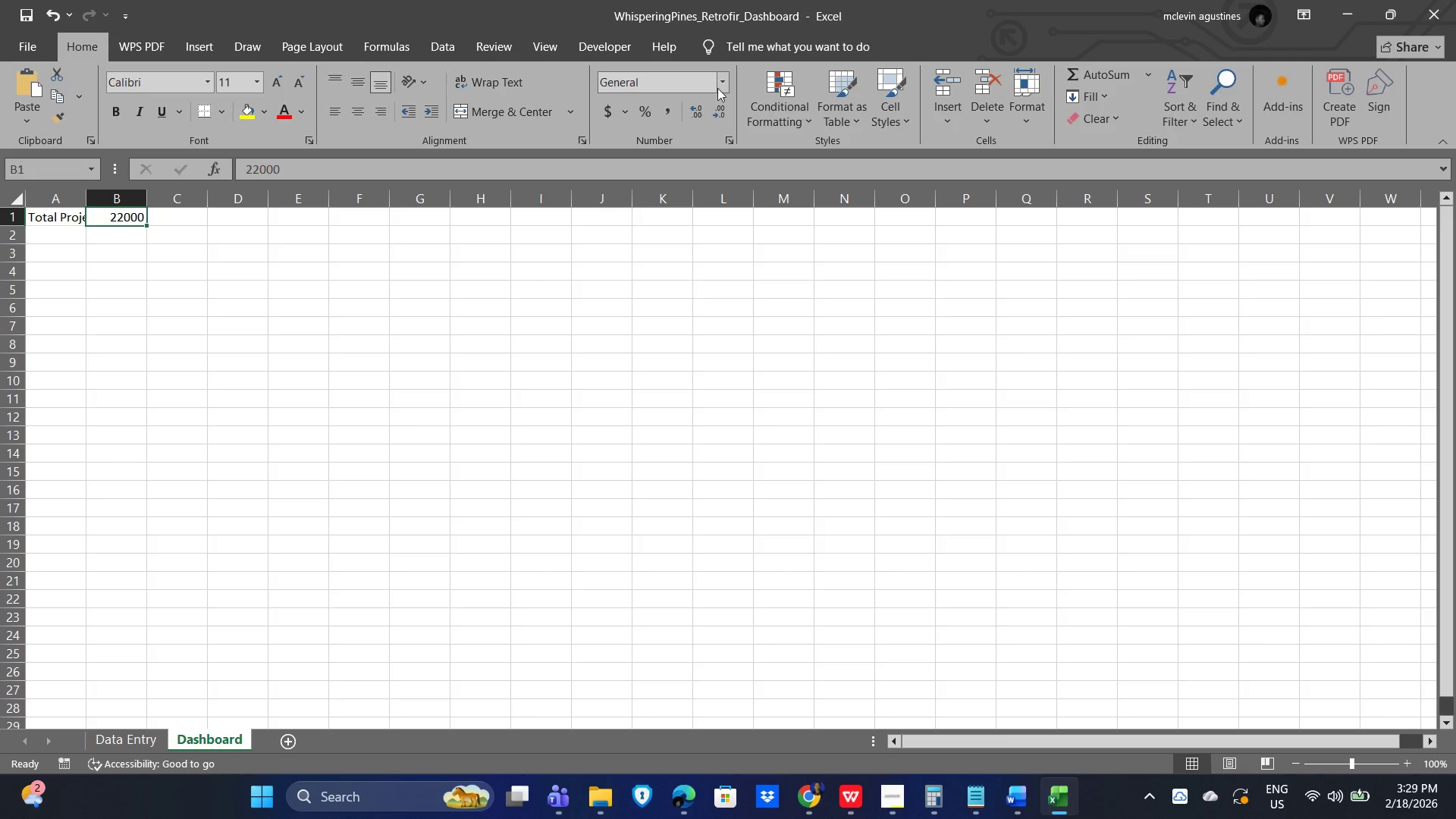 
left_click([722, 82])
 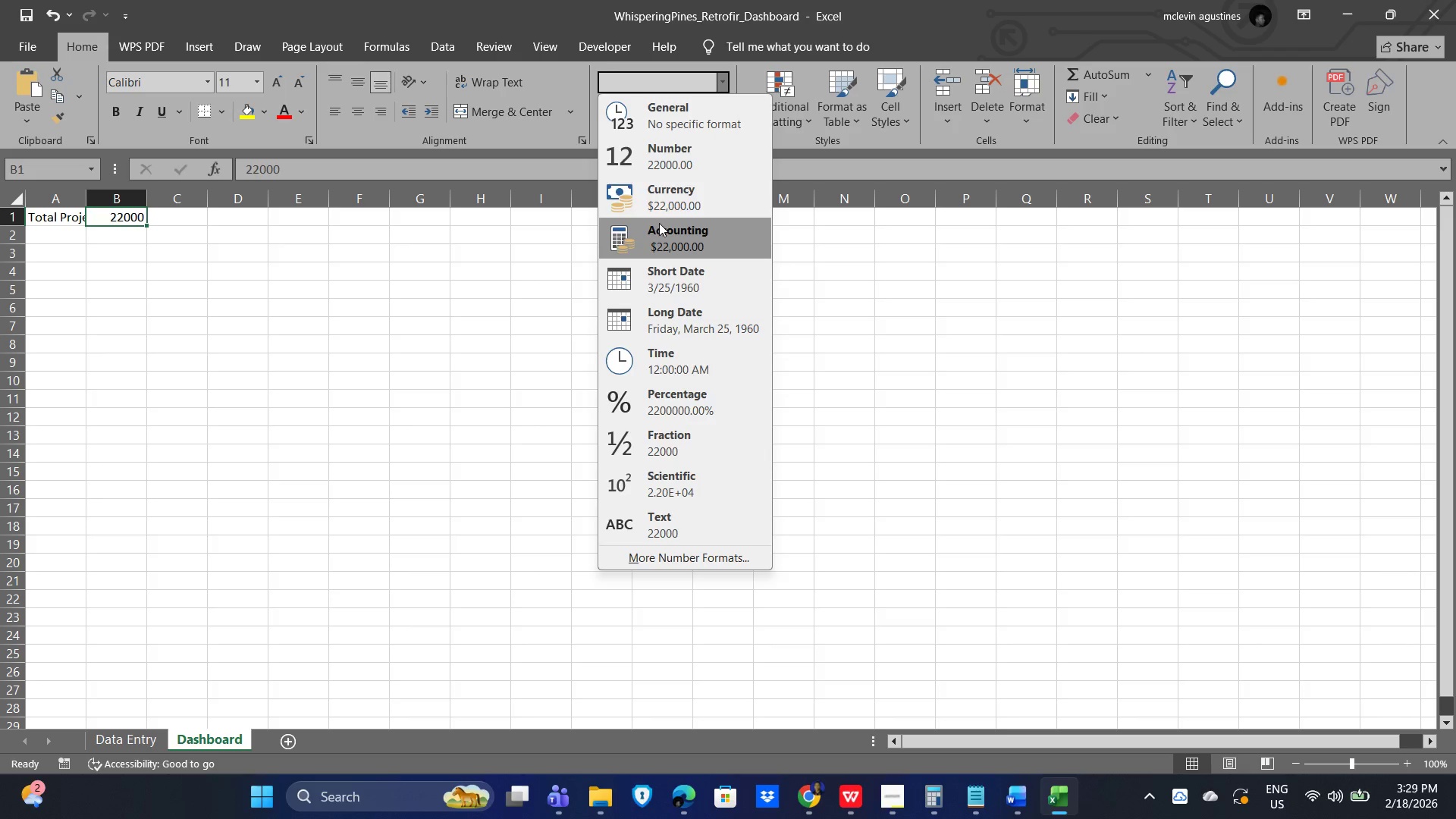 
left_click([665, 202])
 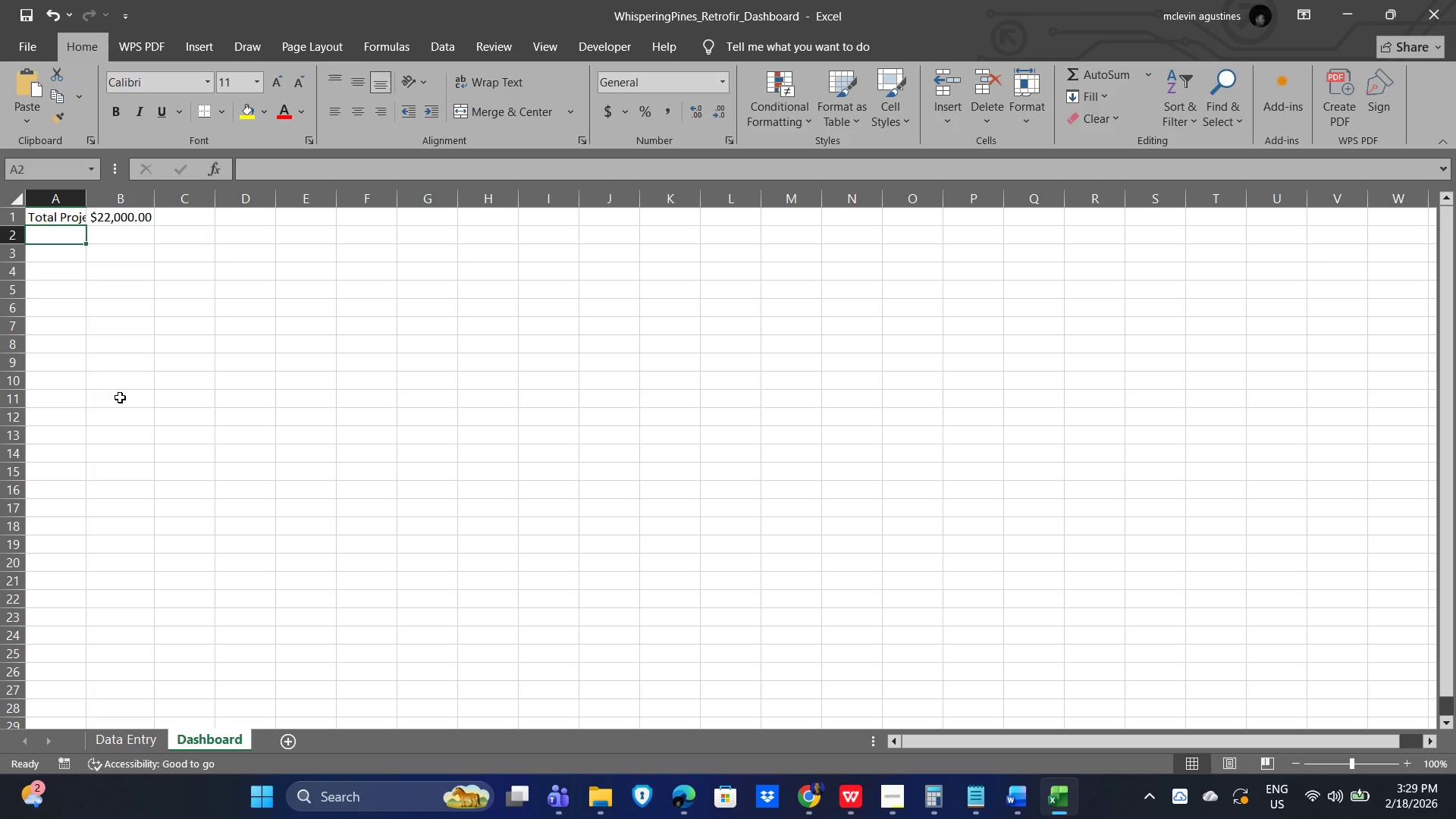 
wait(15.95)
 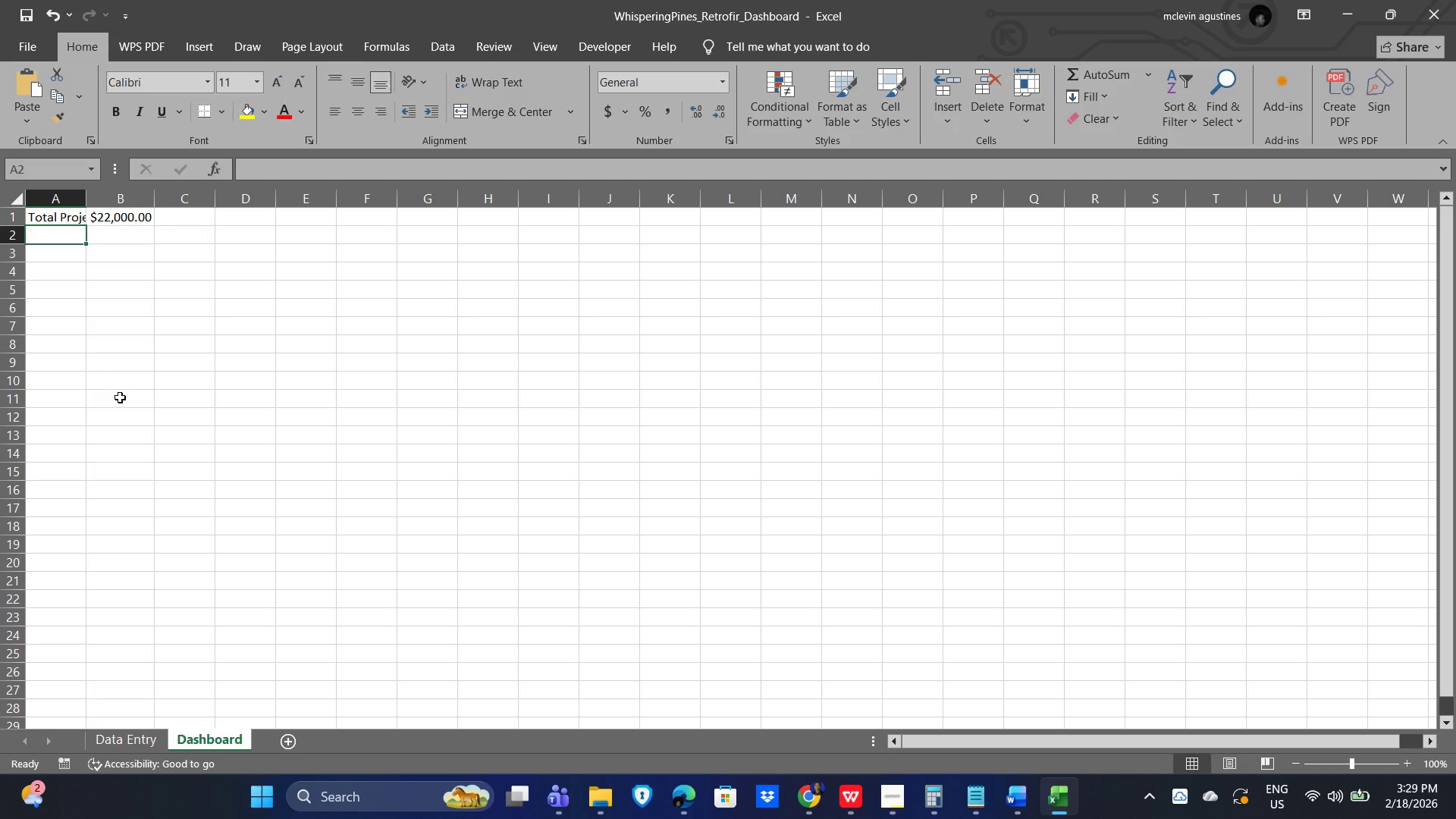 
left_click_drag(start_coordinate=[85, 191], to_coordinate=[155, 190])
 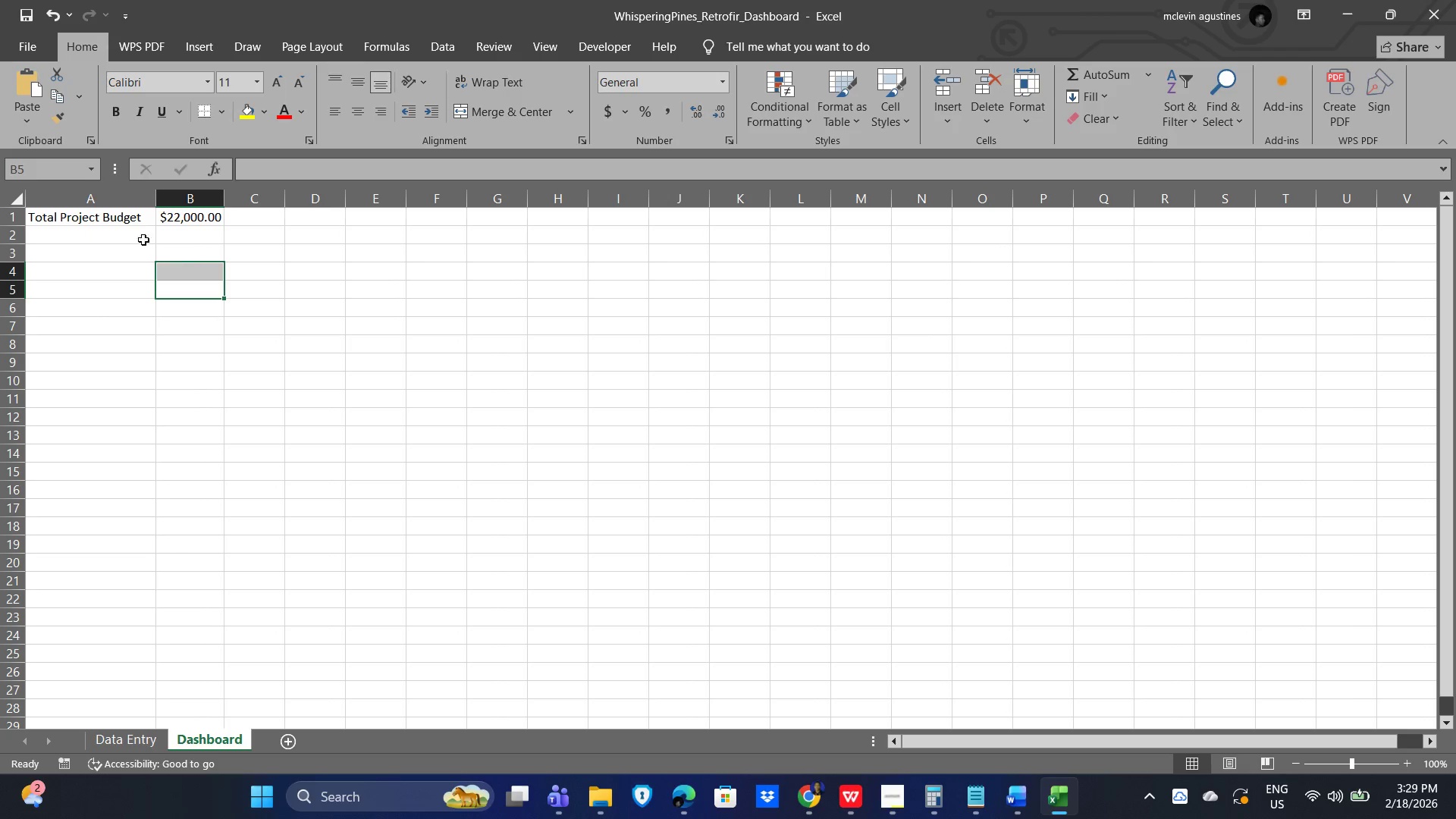 
left_click([112, 230])
 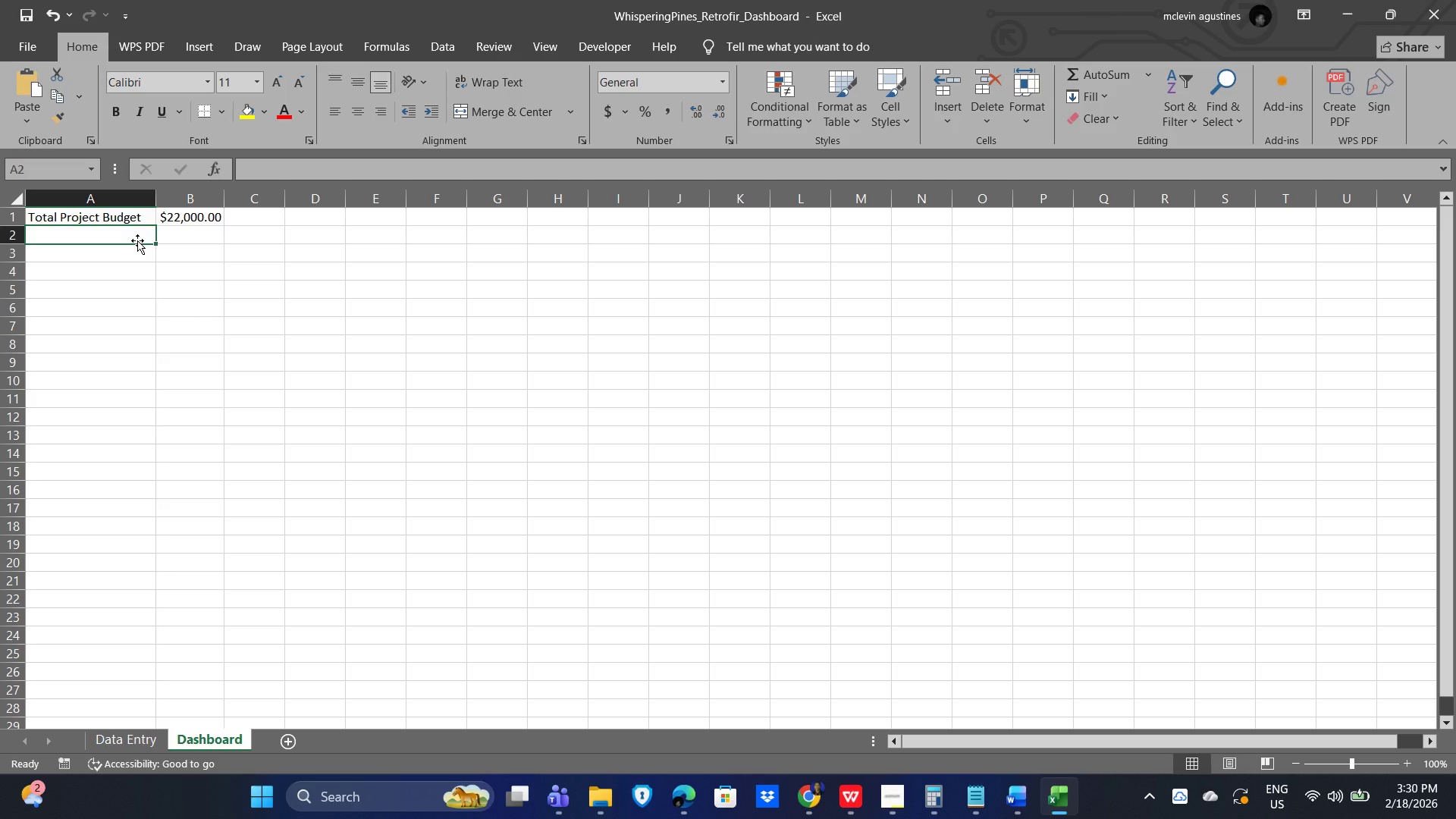 
wait(20.05)
 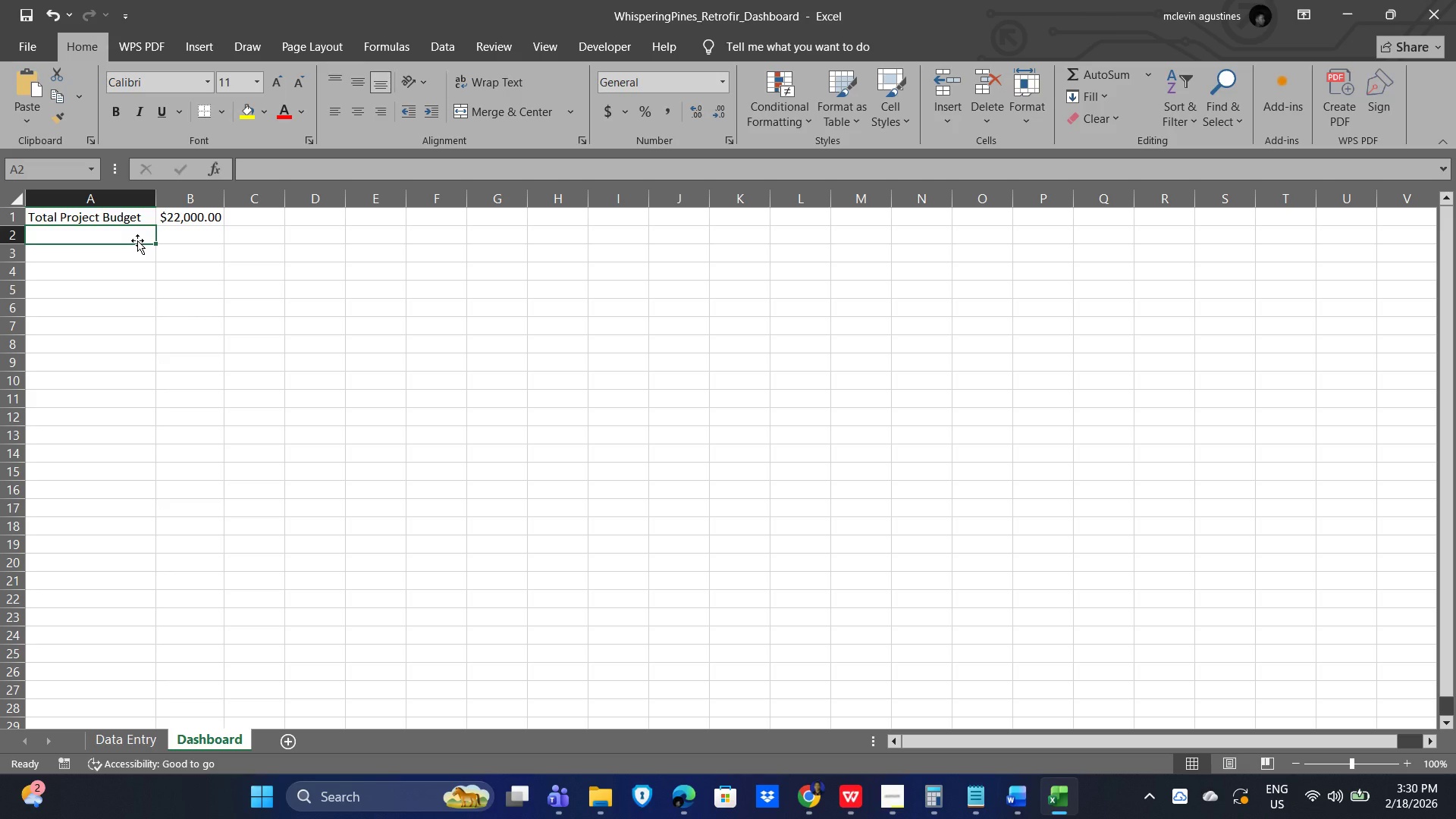 
left_click([127, 737])
 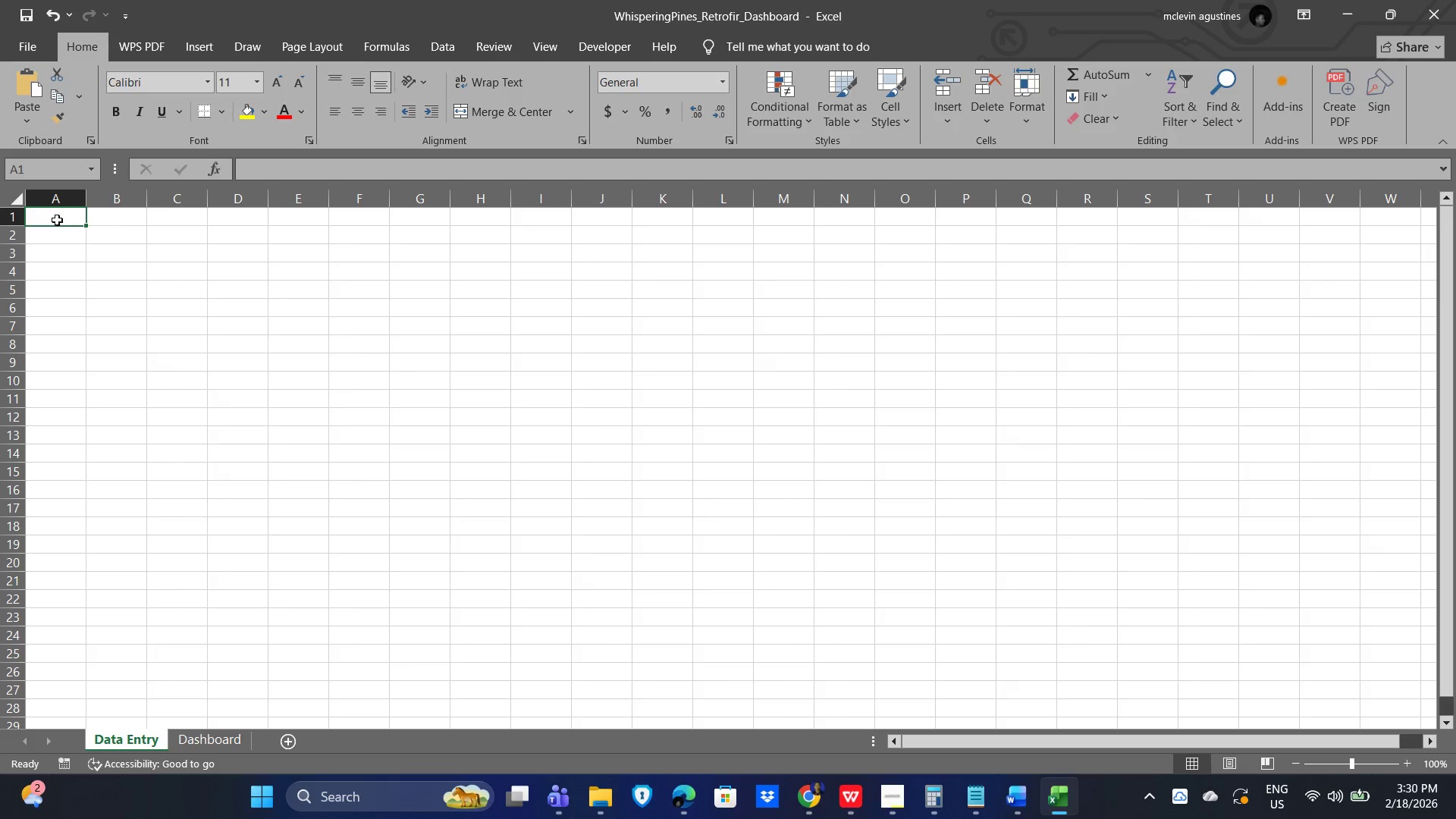 
wait(11.38)
 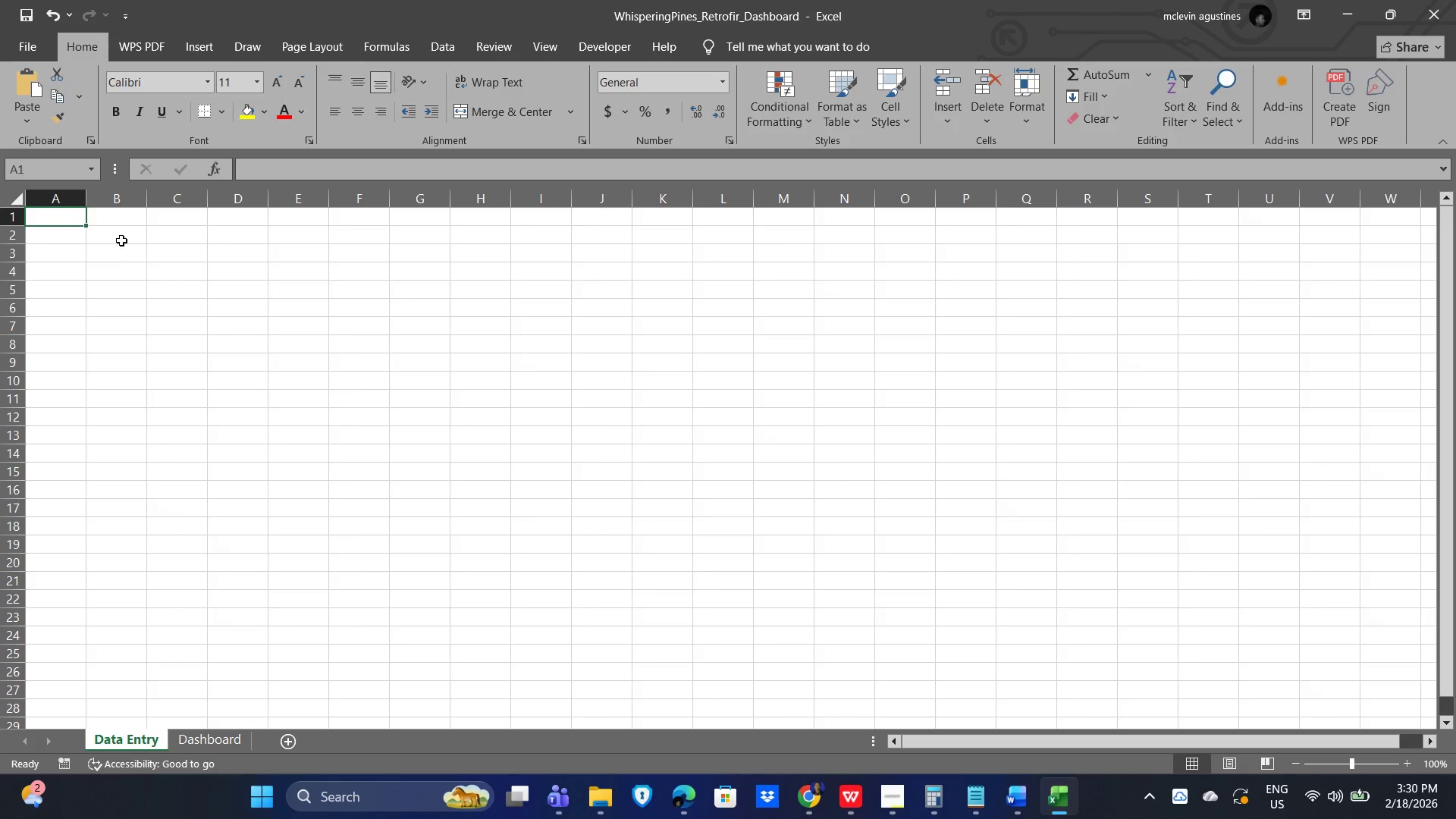 
type(Tent)
key(Tab)
type(Installation)
key(Tab)
 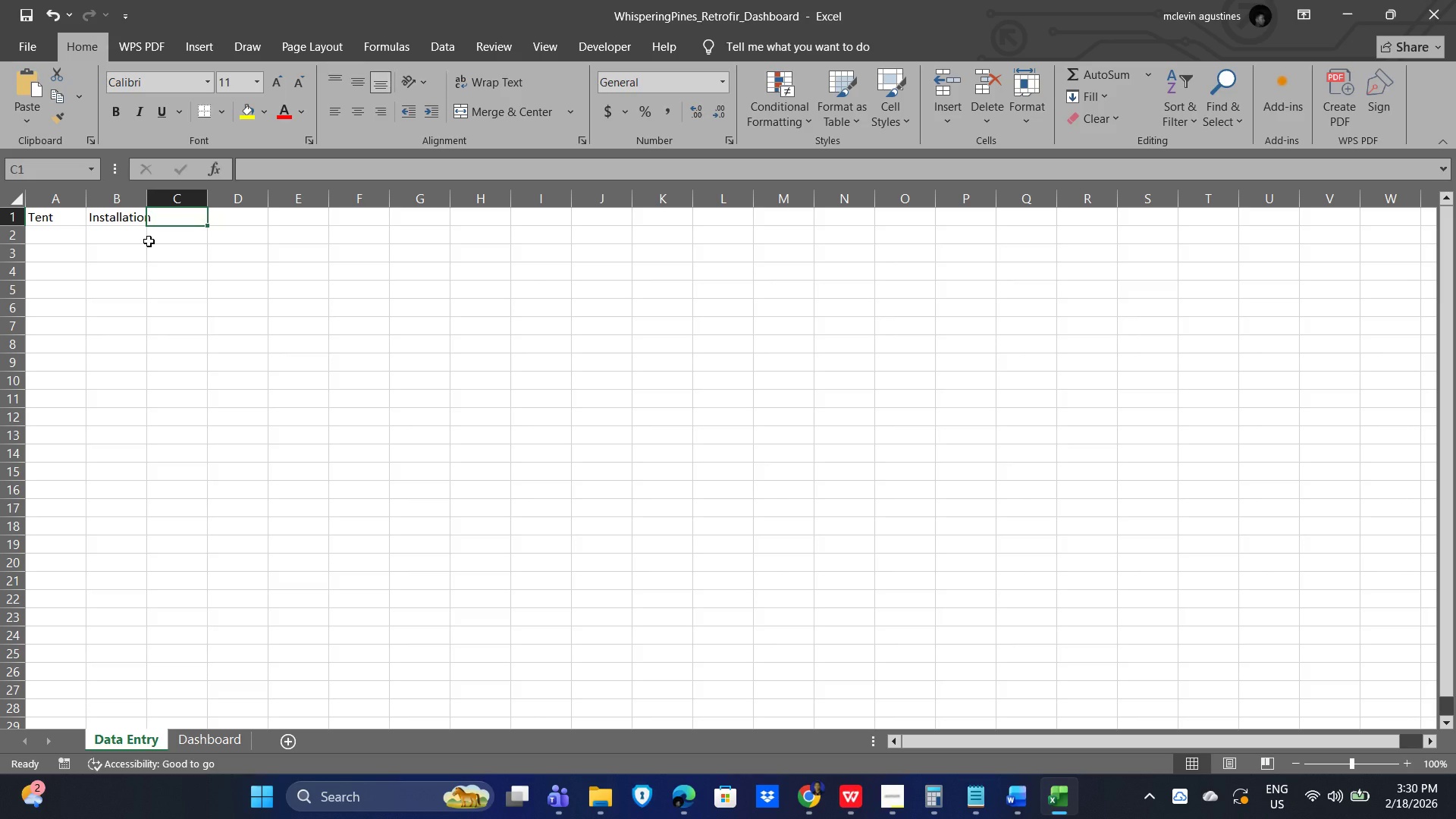 
key(ArrowLeft)
 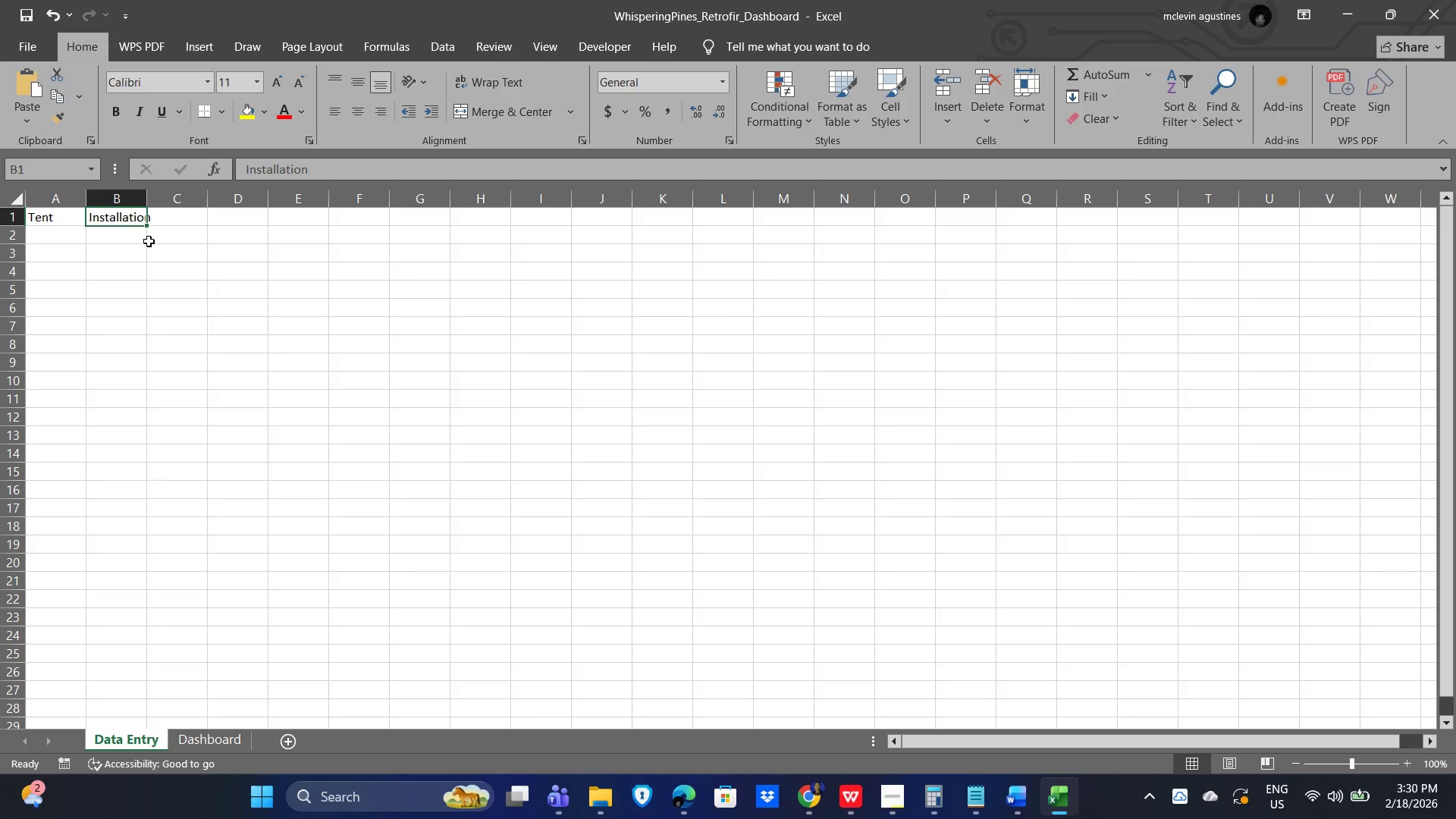 
key(Shift+F2)
 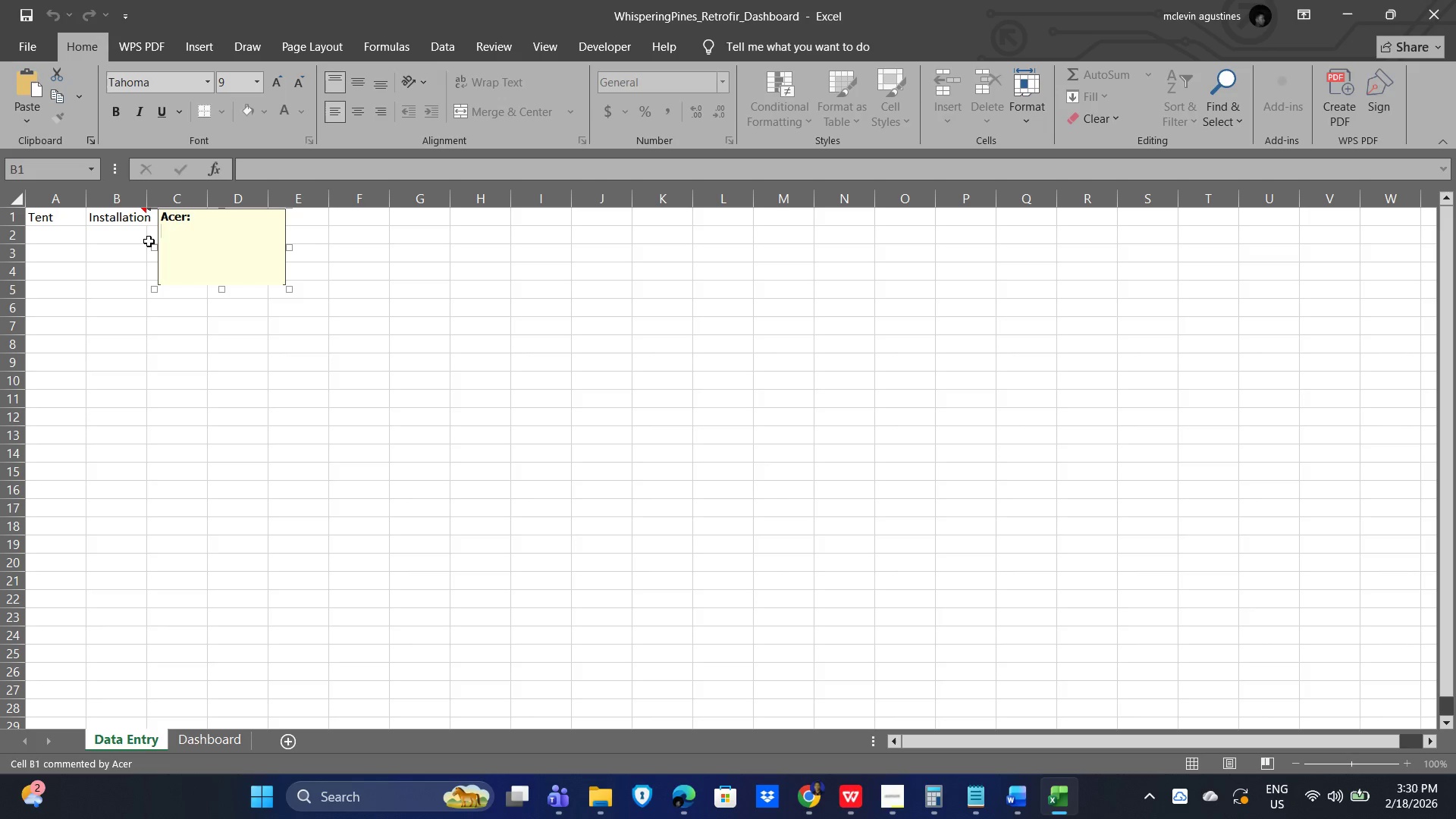 
key(Control+Z)
 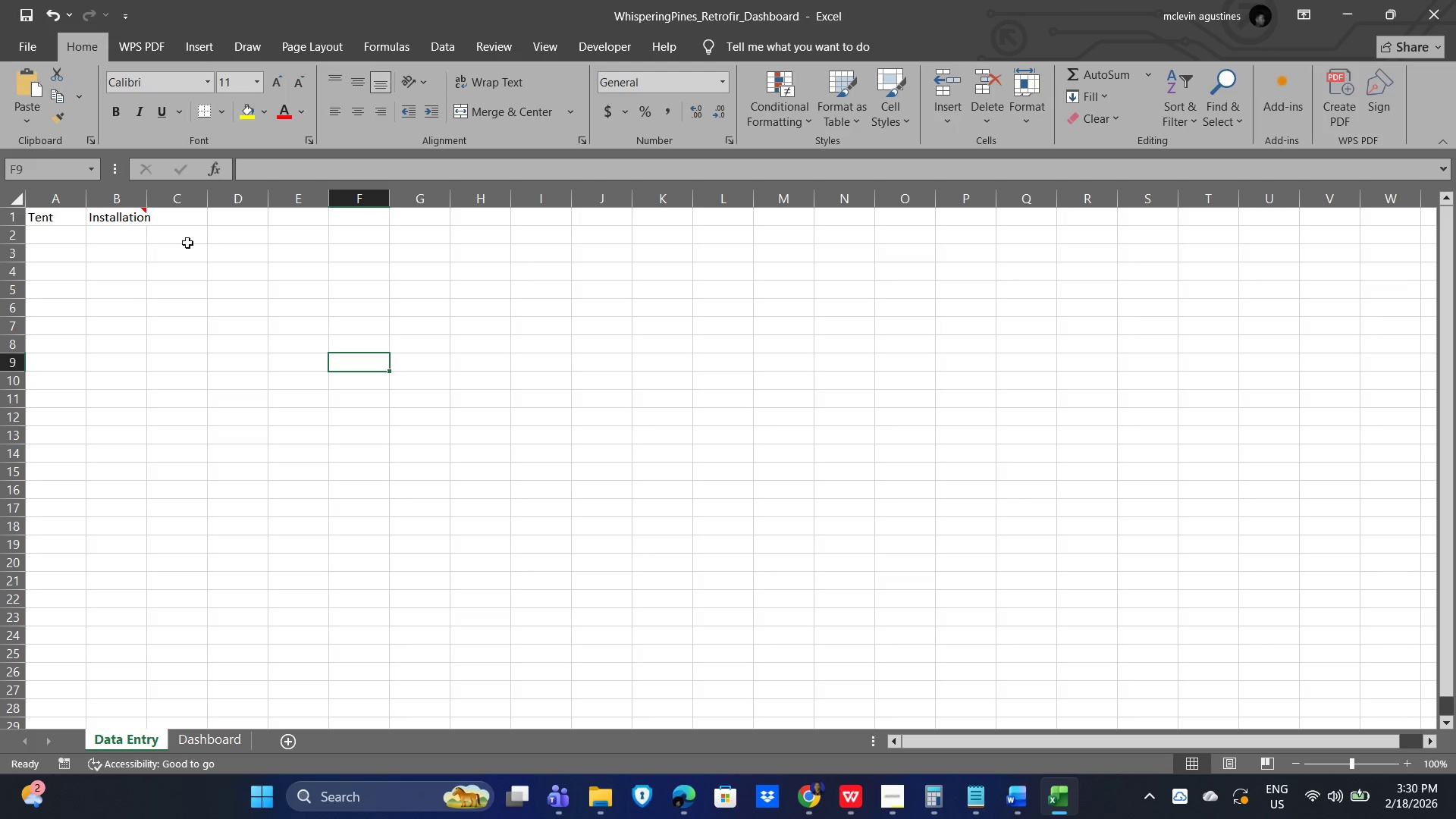 
left_click([126, 212])
 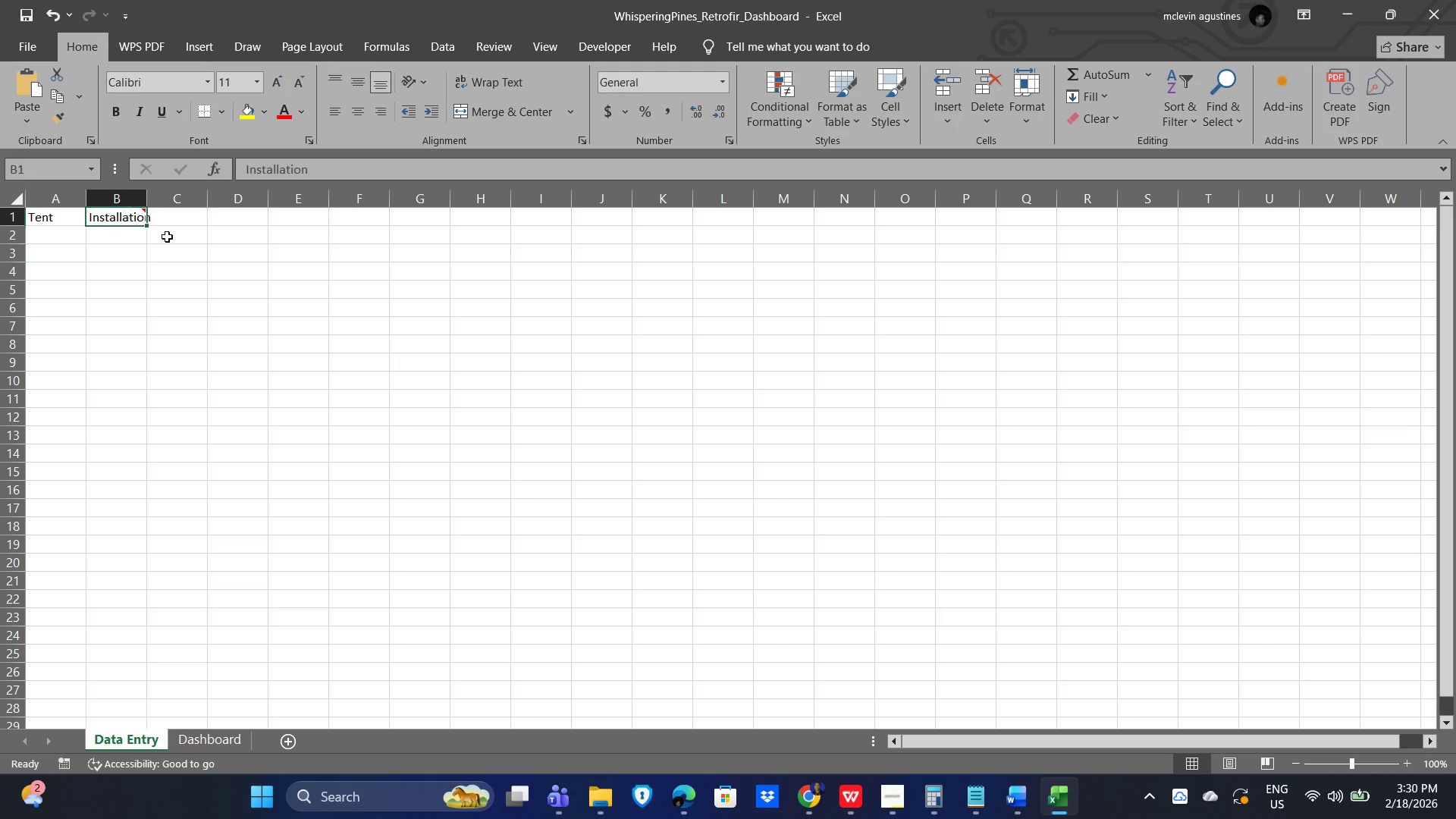 
key(Control+Z)
 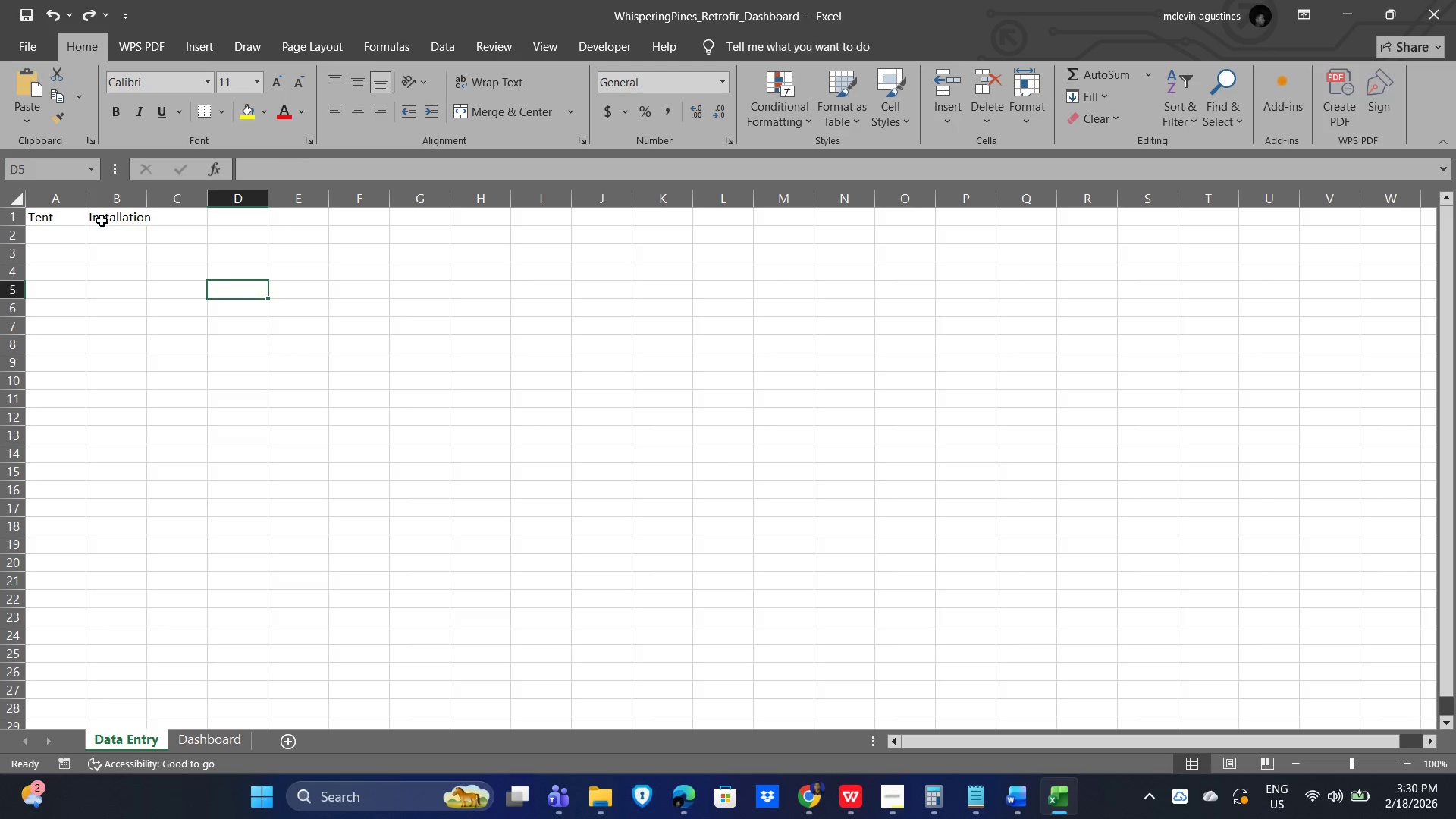 
double_click([111, 217])
 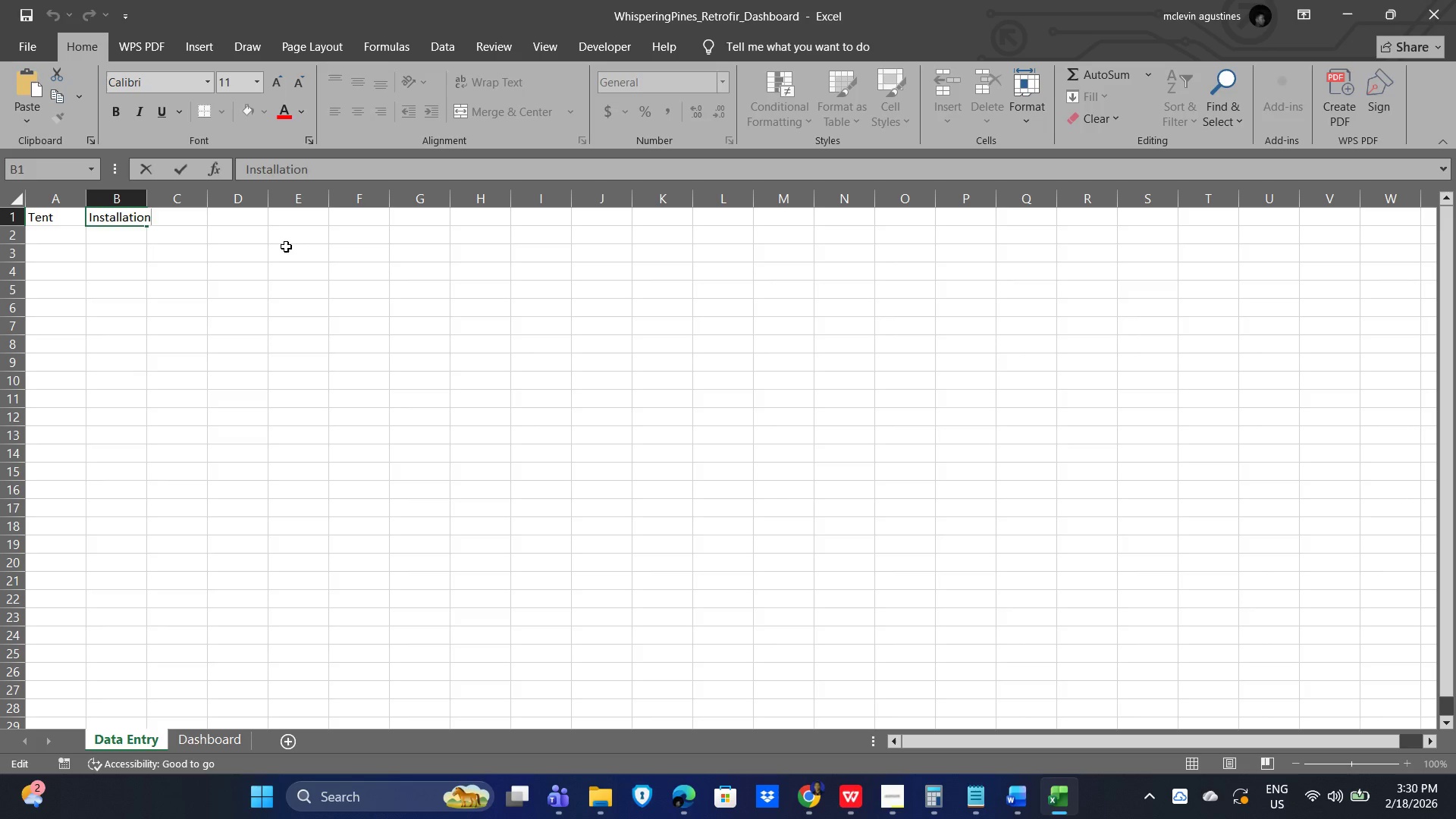 
type( Type)
 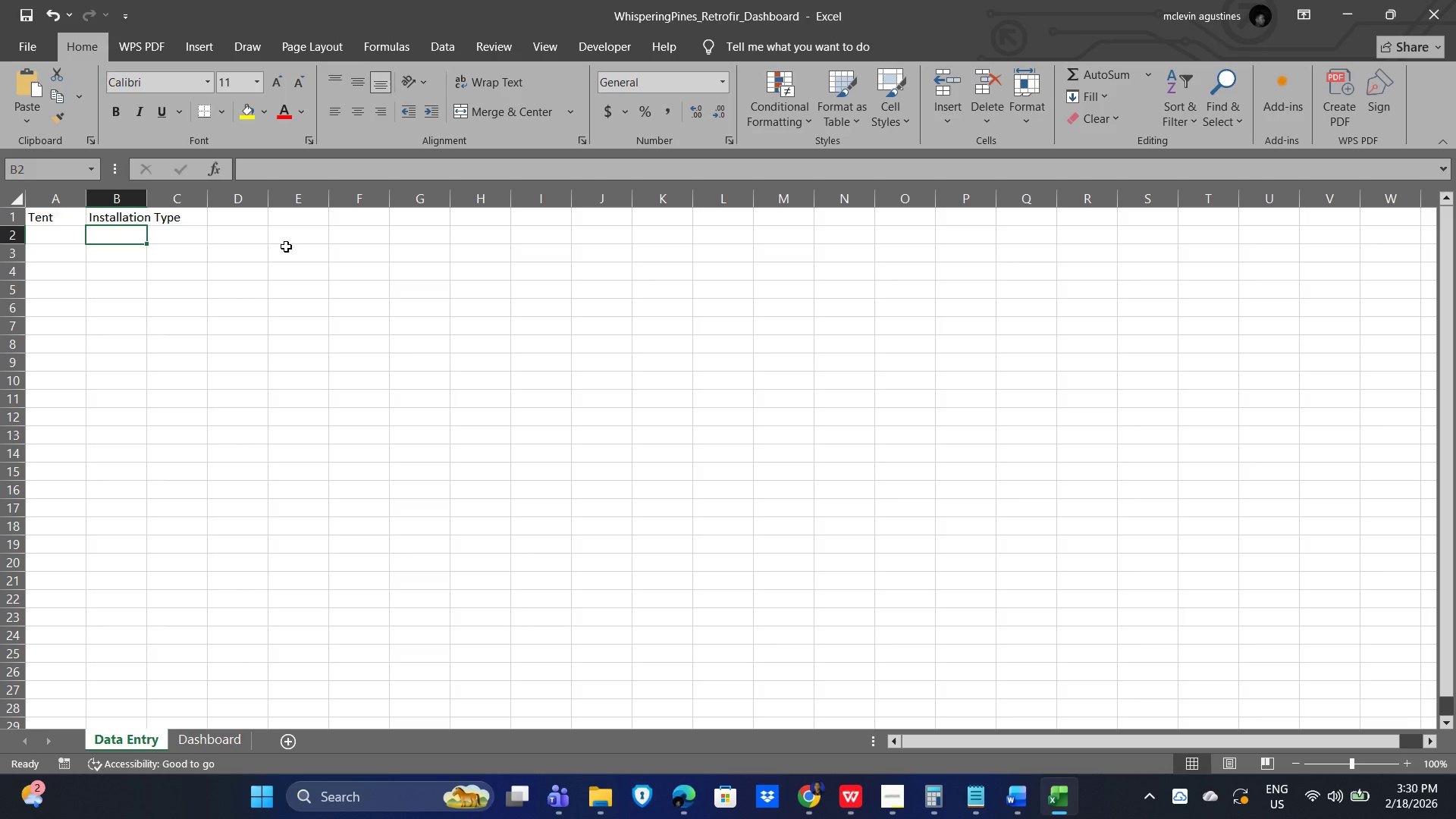 
 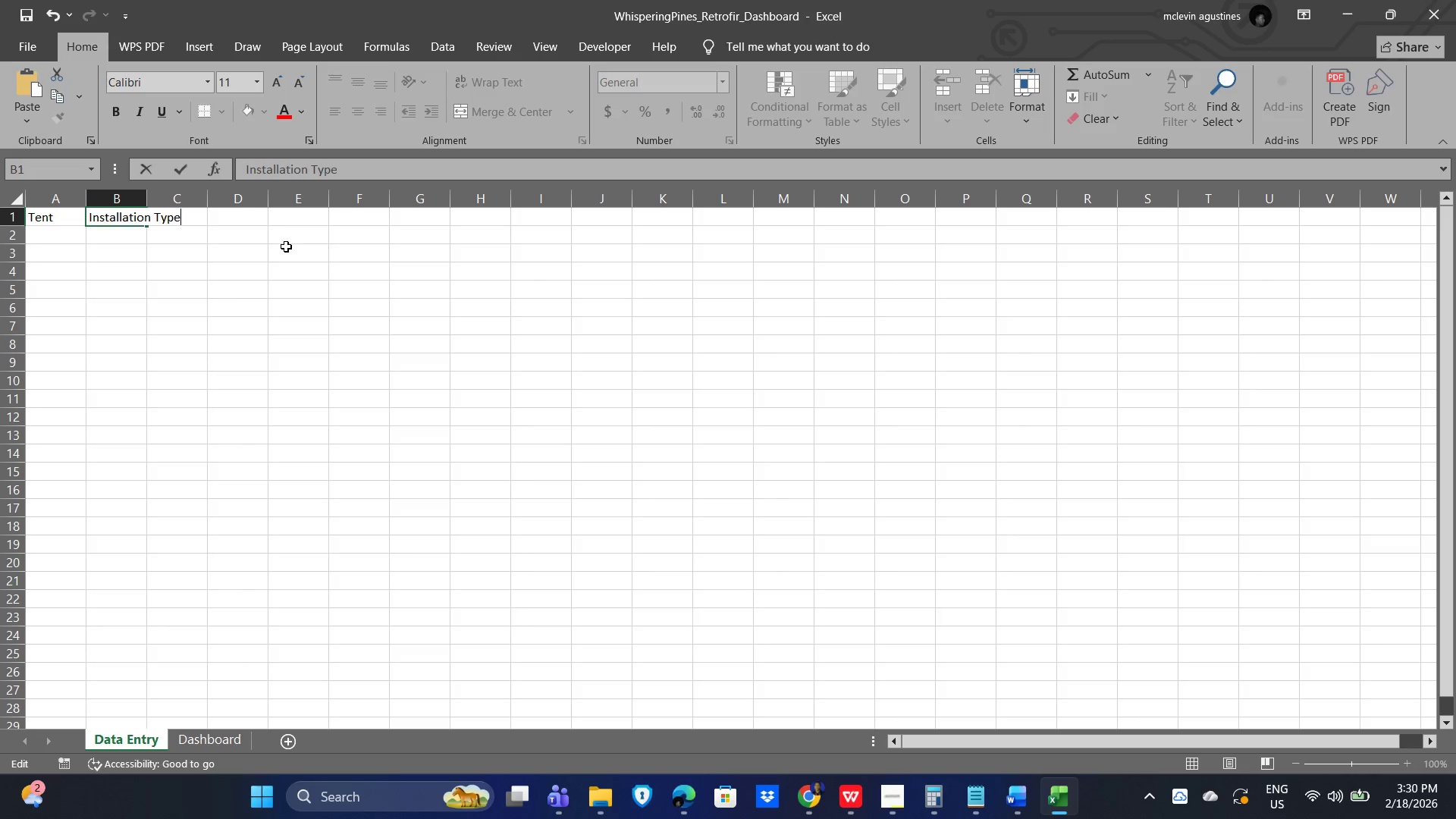 
key(Enter)
 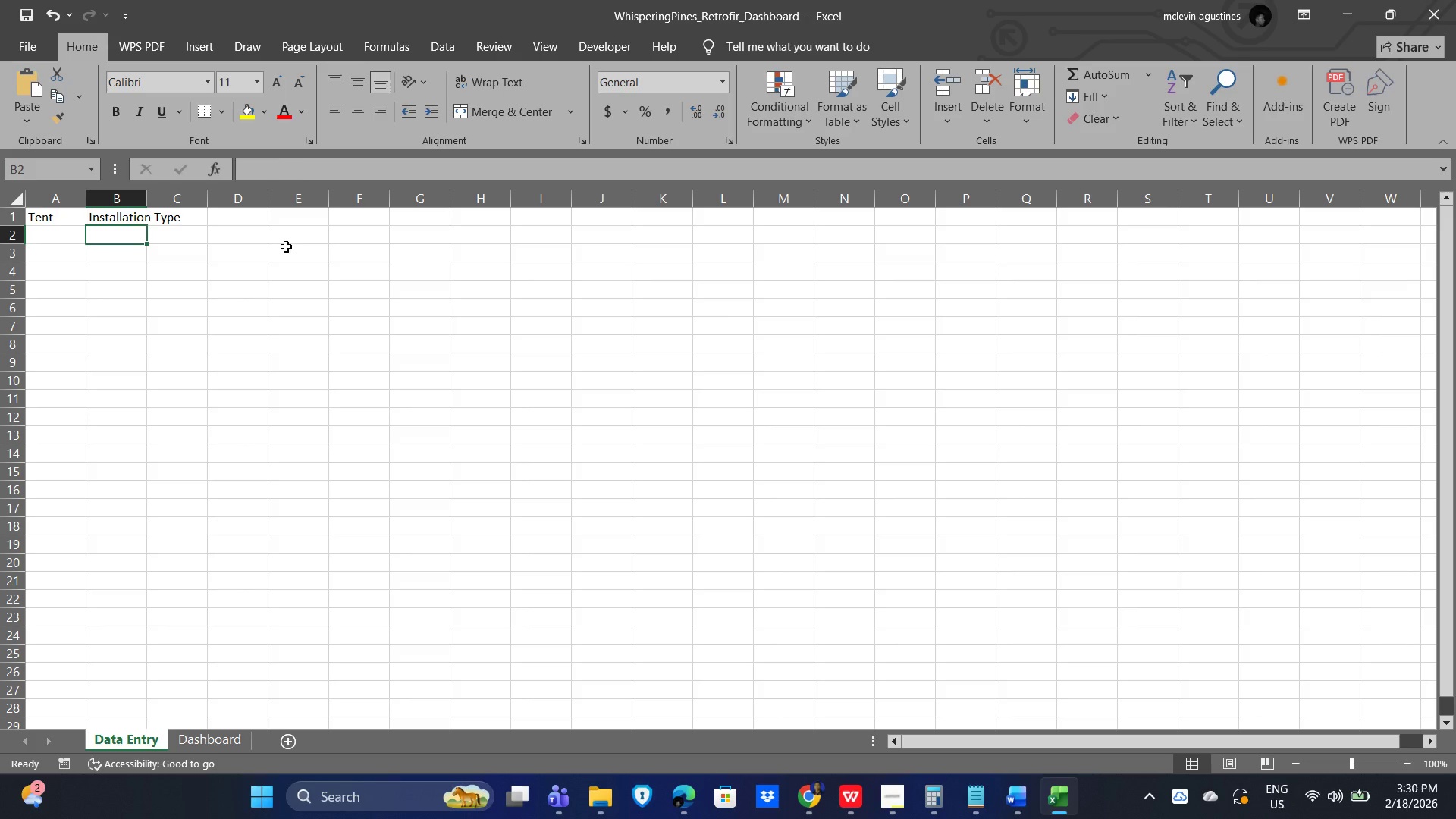 
key(ArrowUp)
 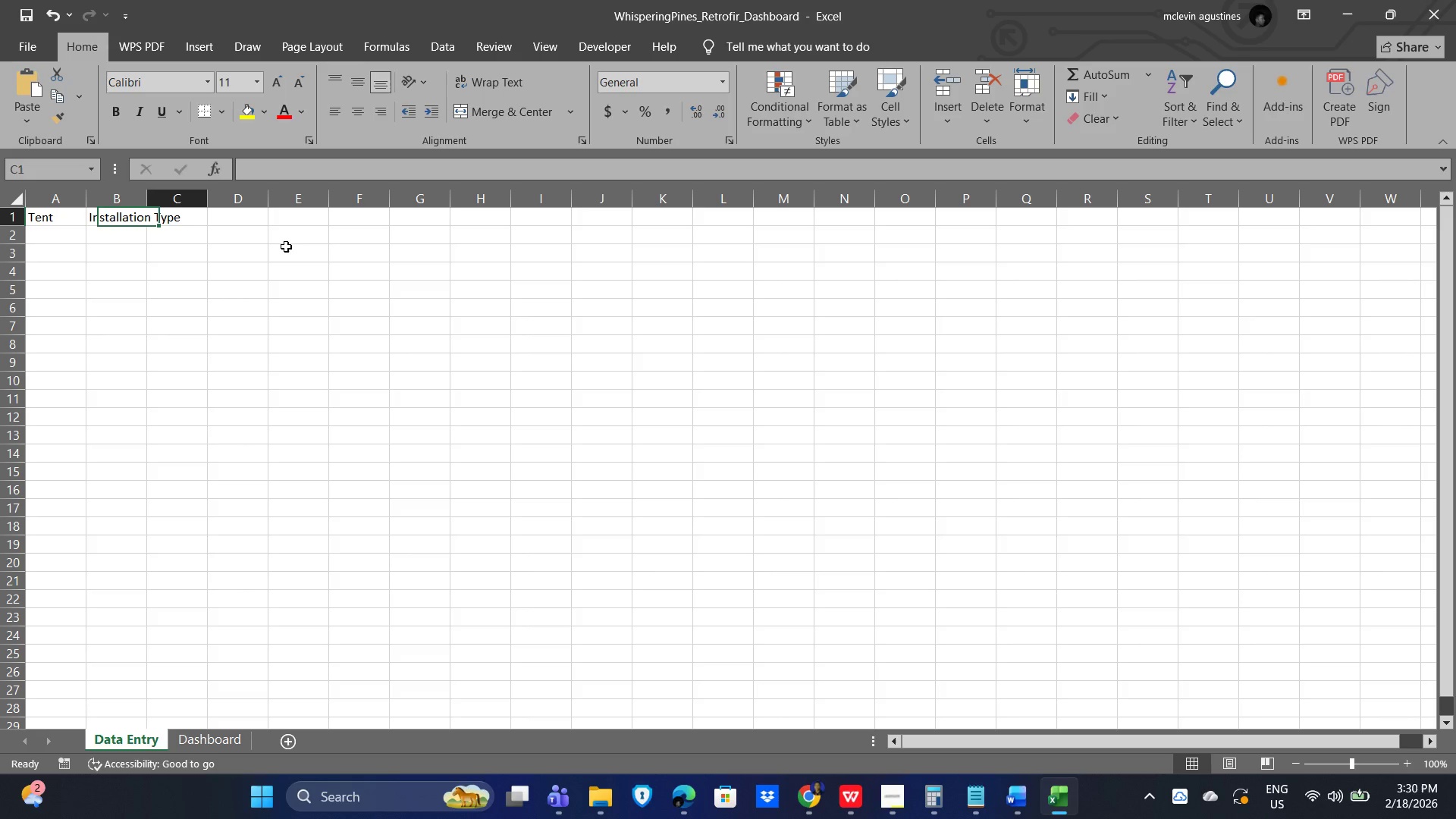 
key(ArrowRight)
 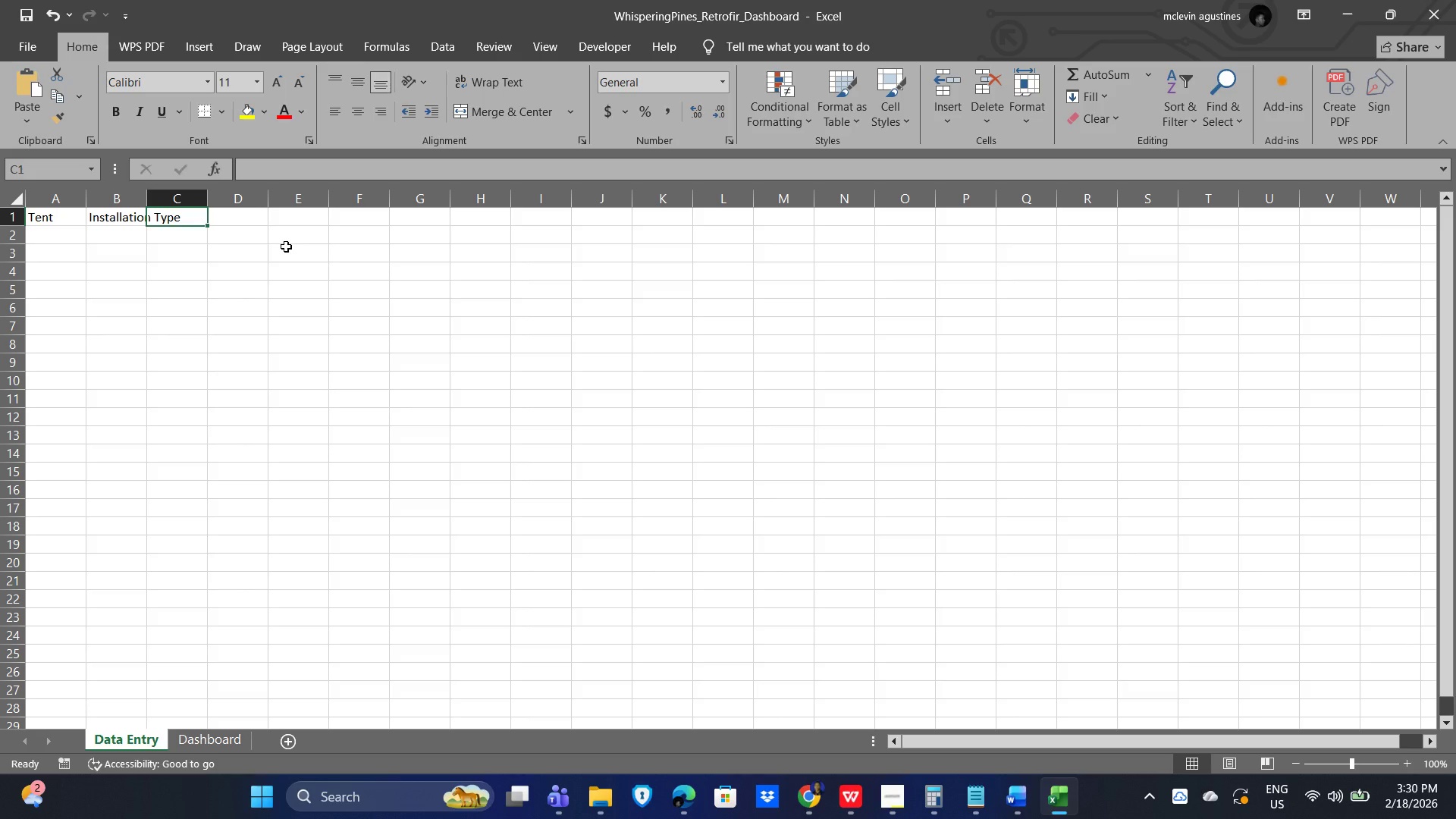 
type(Task)
key(Tab)
type(Status)
key(Tab)
type(Budget)
key(Tab)
type(Actual Coast)
key(Tab)
 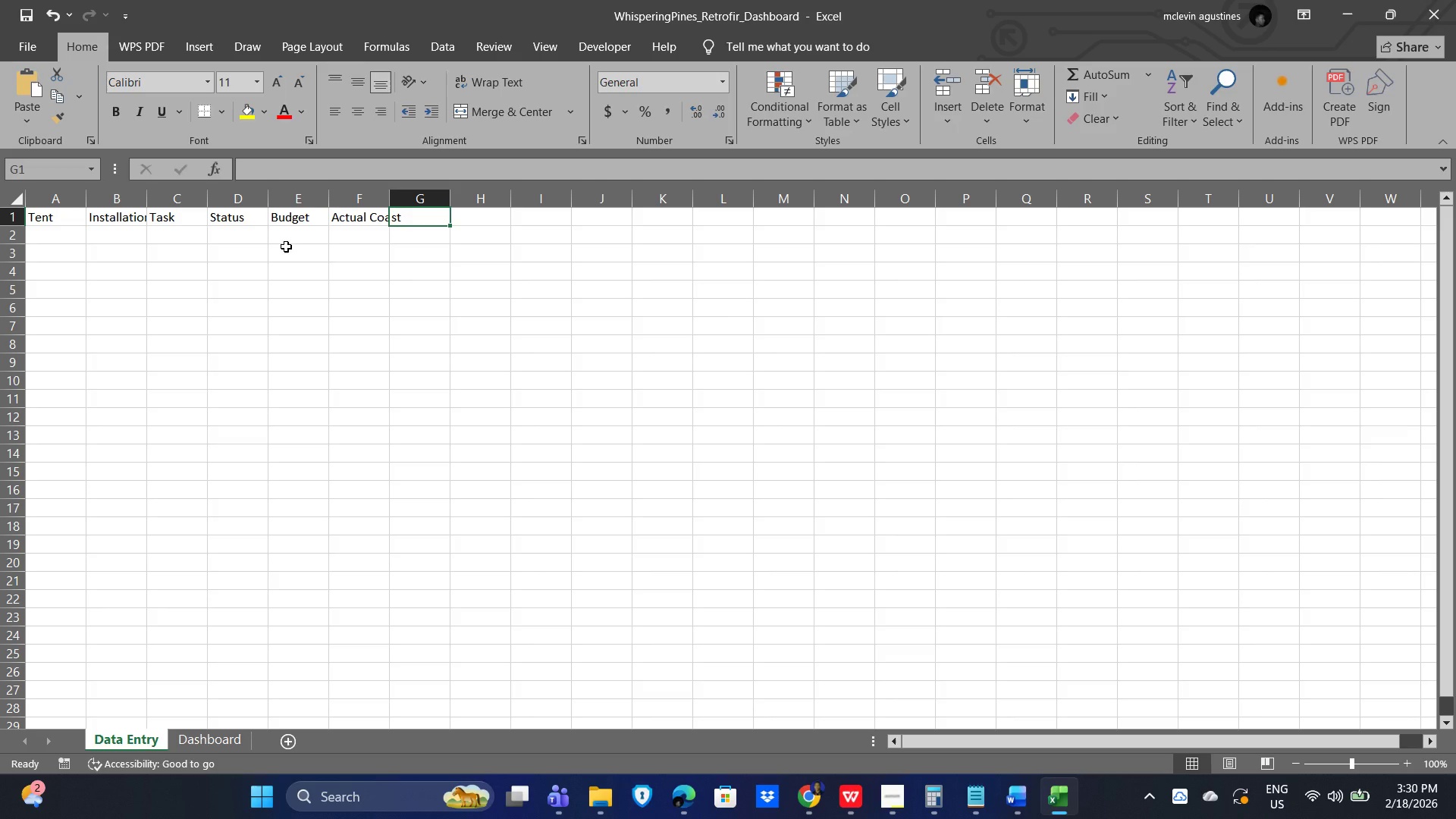 
double_click([364, 221])
 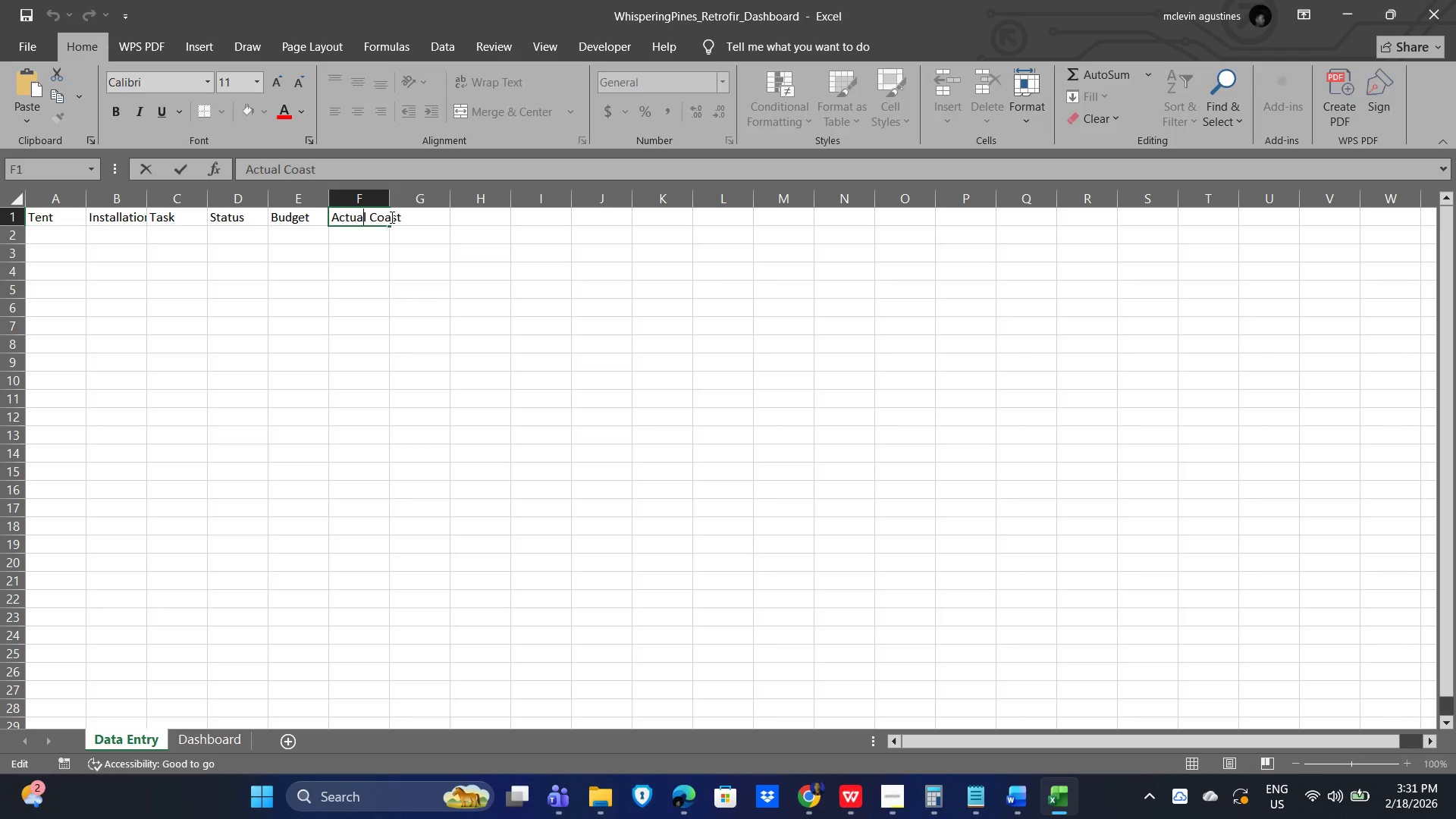 
left_click([389, 217])
 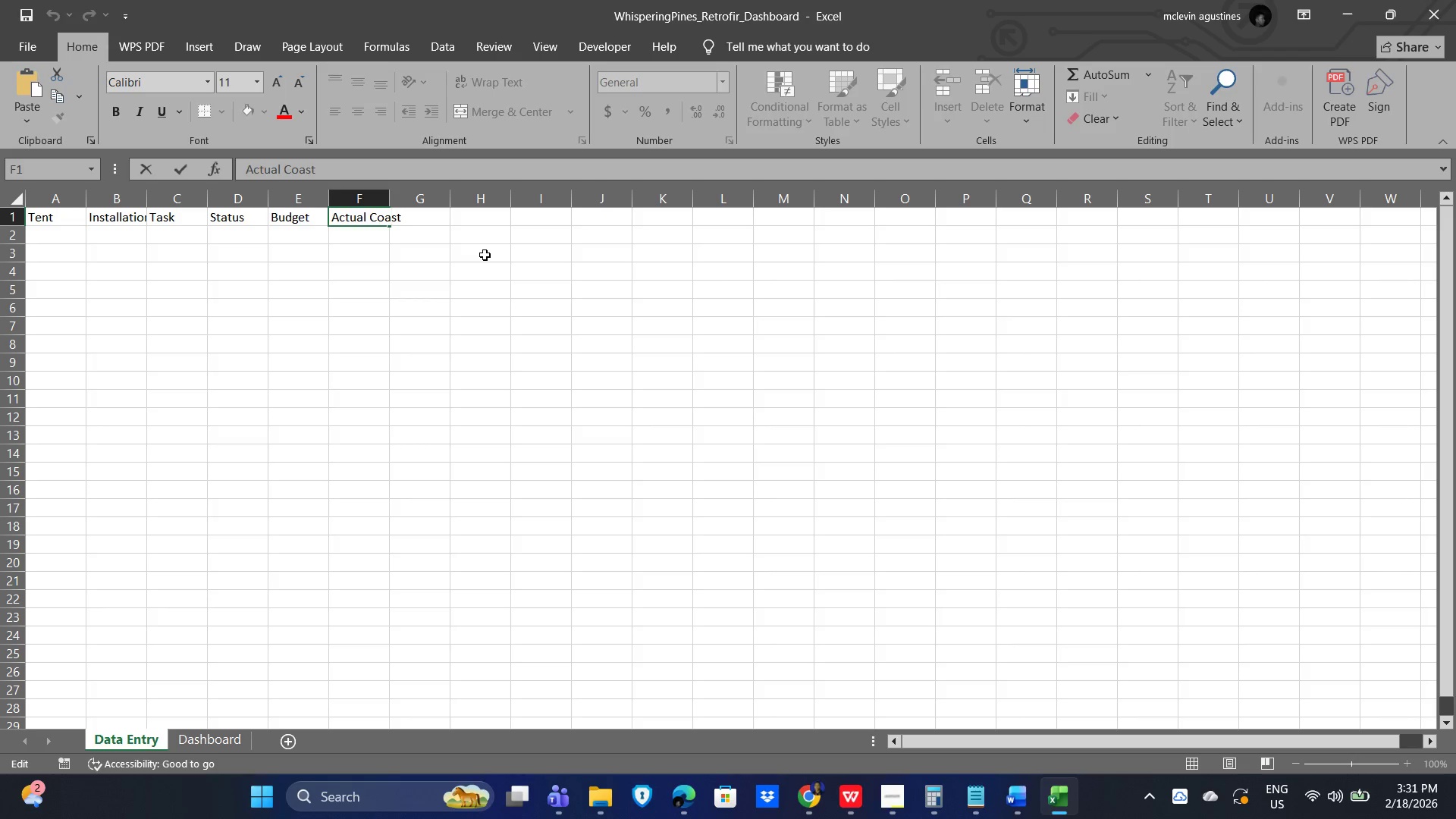 
key(Backspace)
key(Tab)
type(Start Date)
key(Tab)
 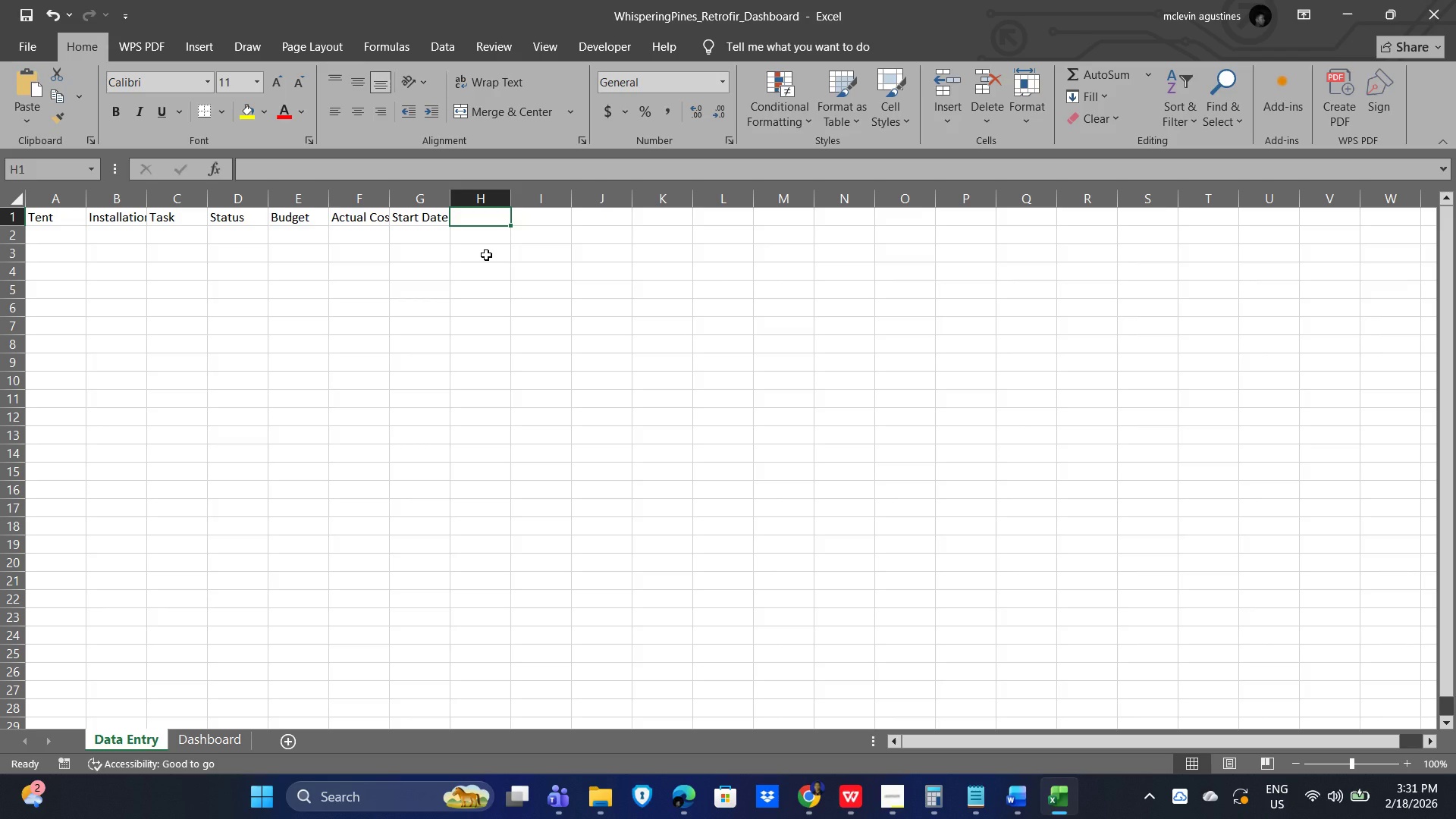 
type(End Date)
key(Tab)
type(Completion)
 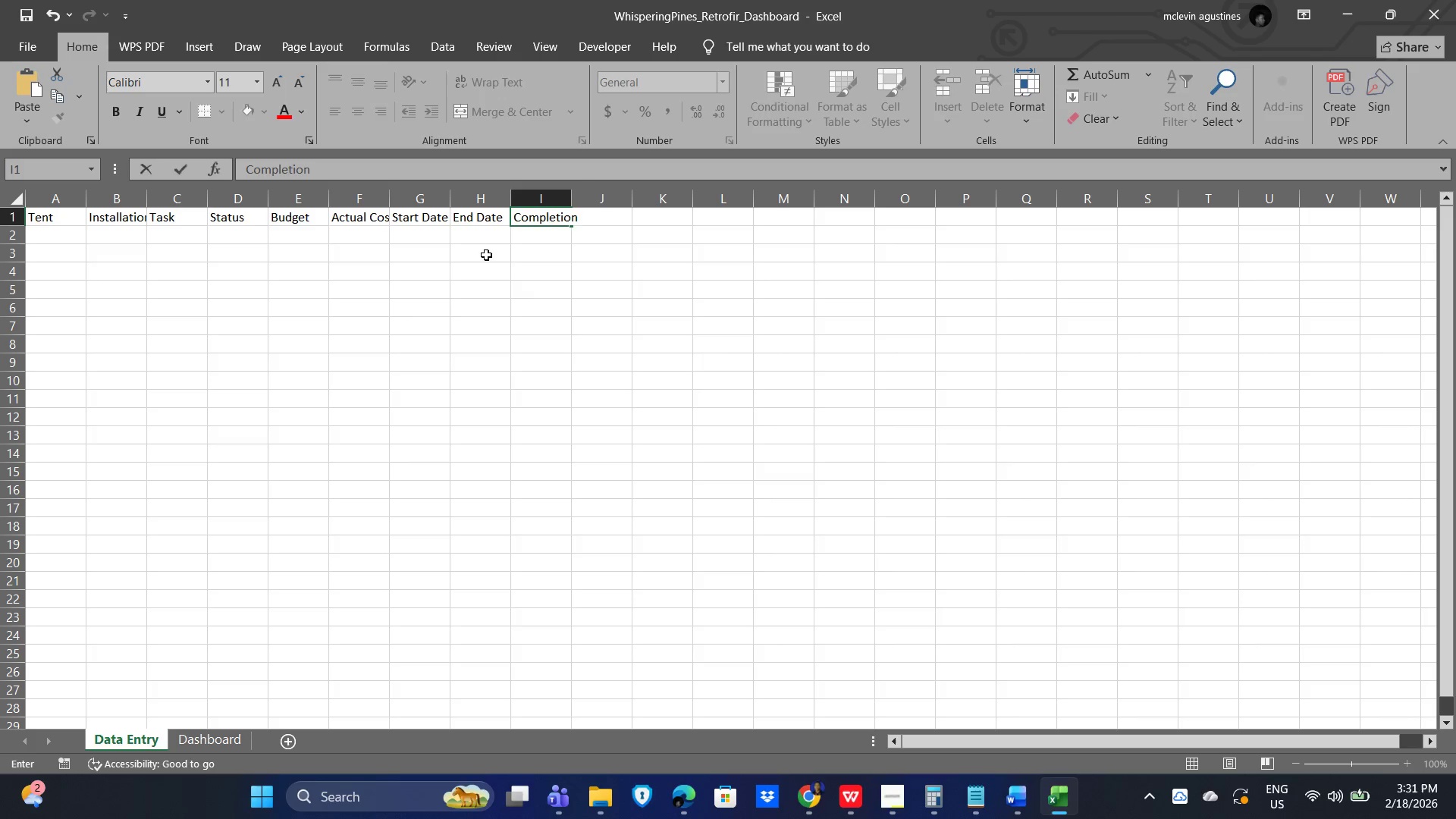 
key(Enter)
 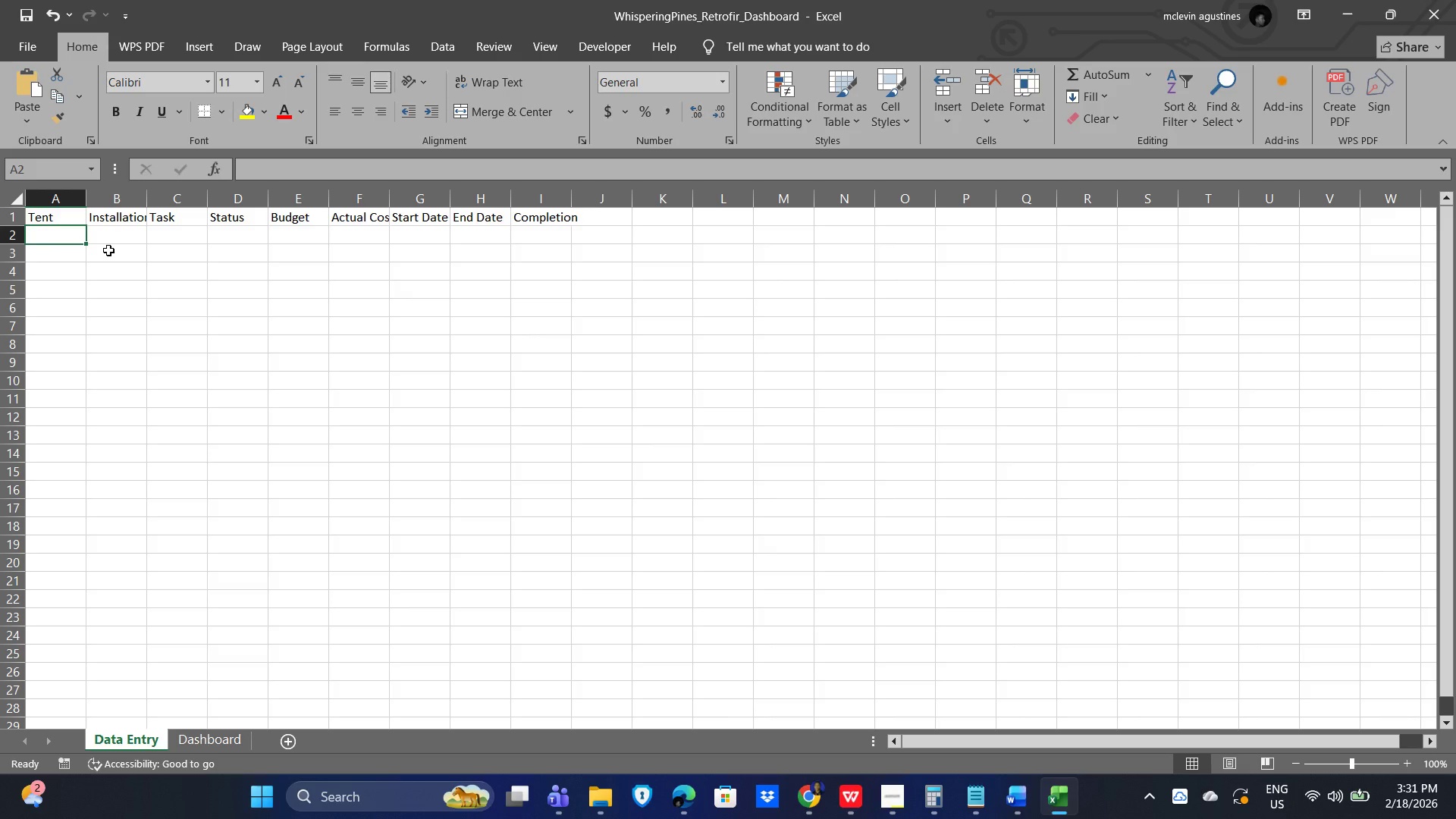 
wait(17.03)
 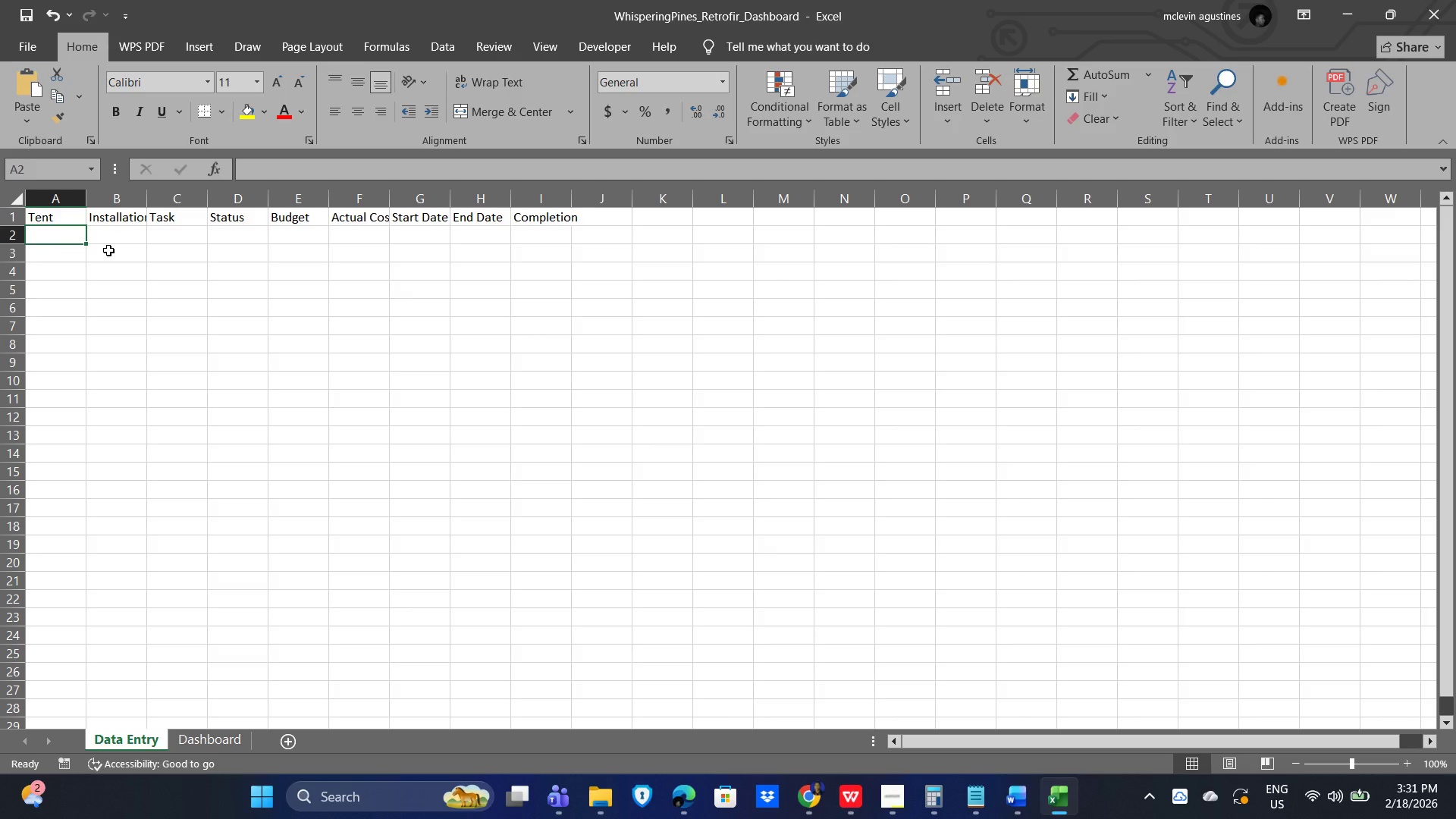 
double_click([74, 238])
 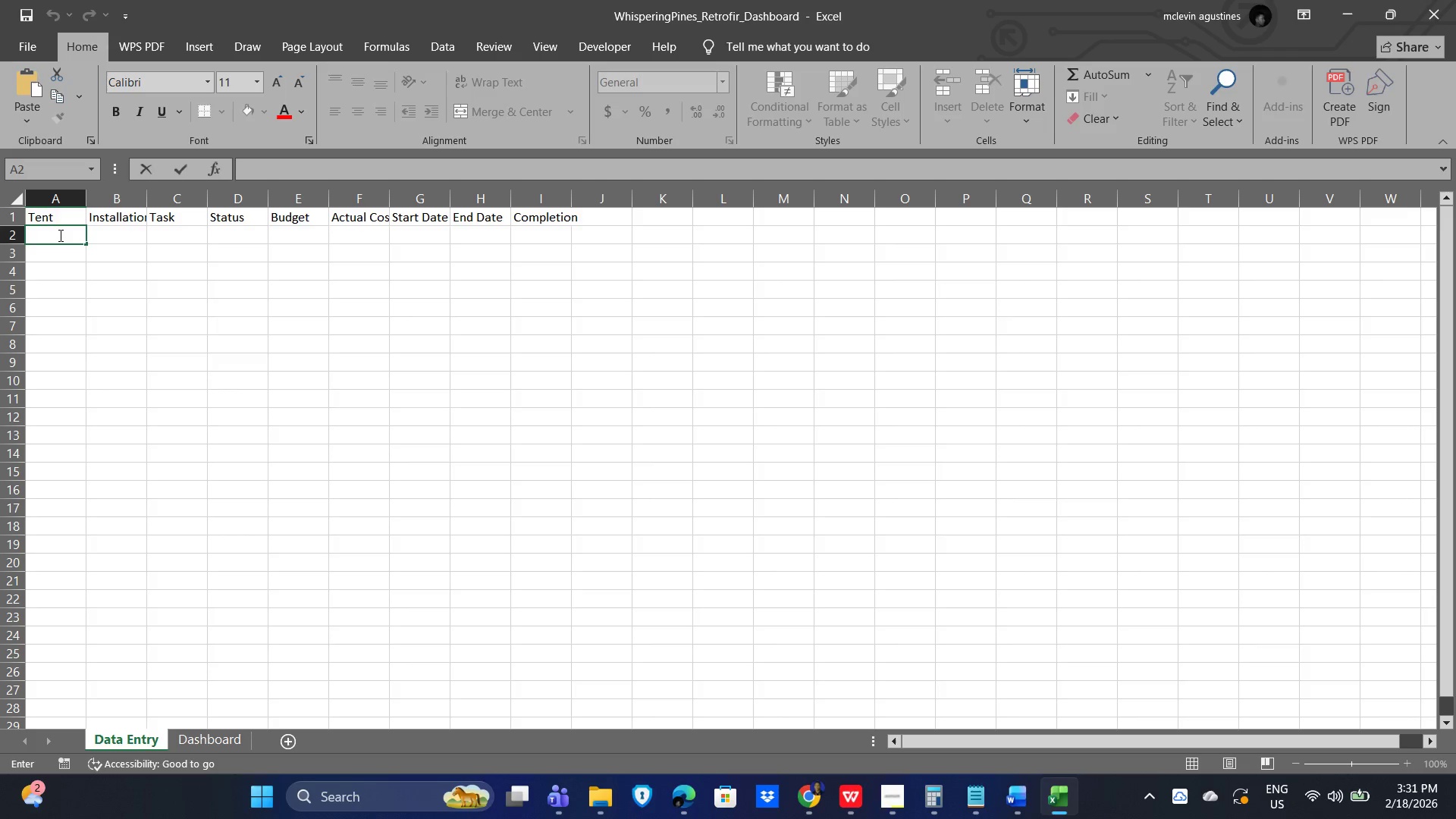 
wait(18.99)
 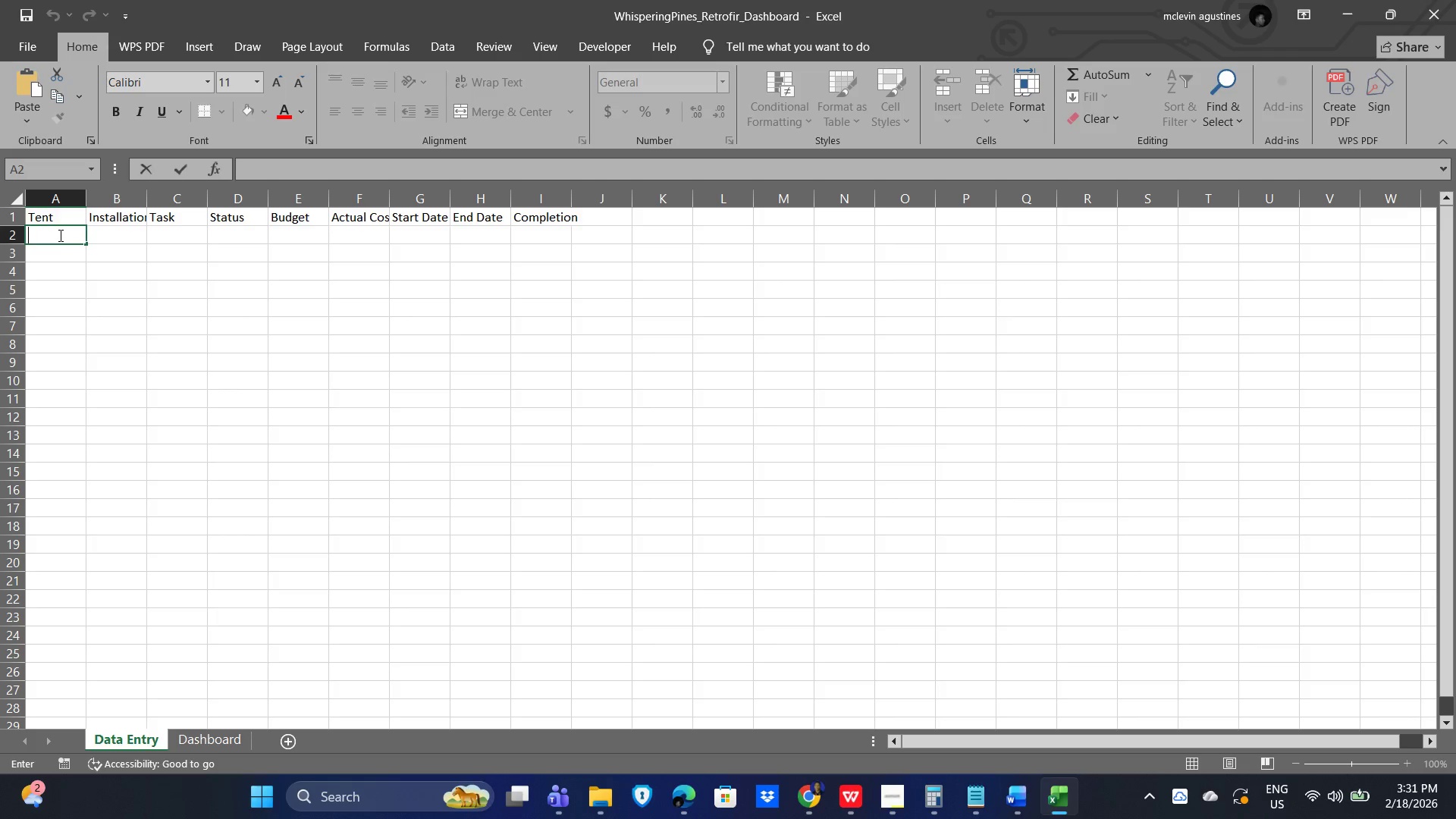 
type(Tent 1)
 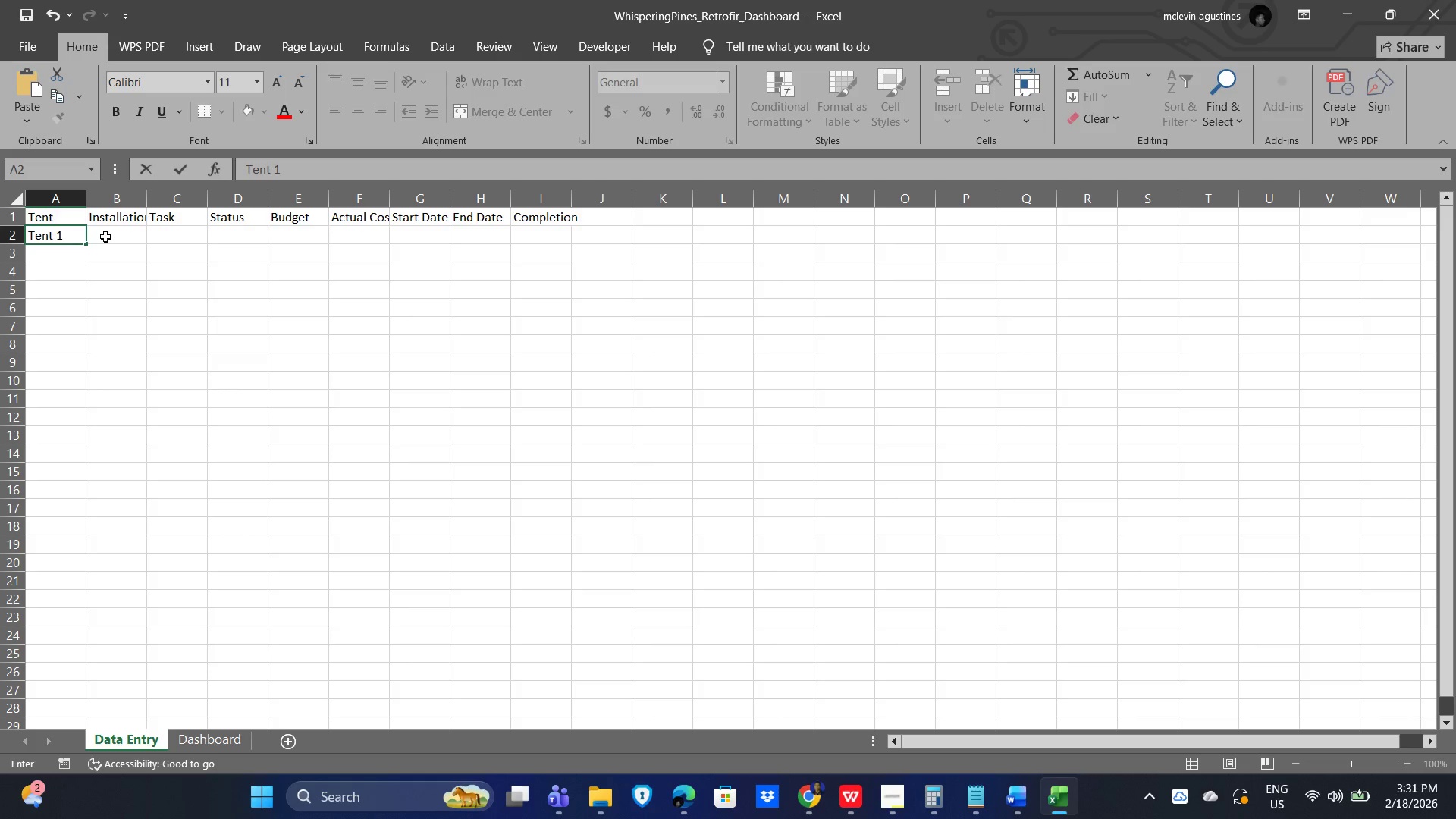 
key(Enter)
 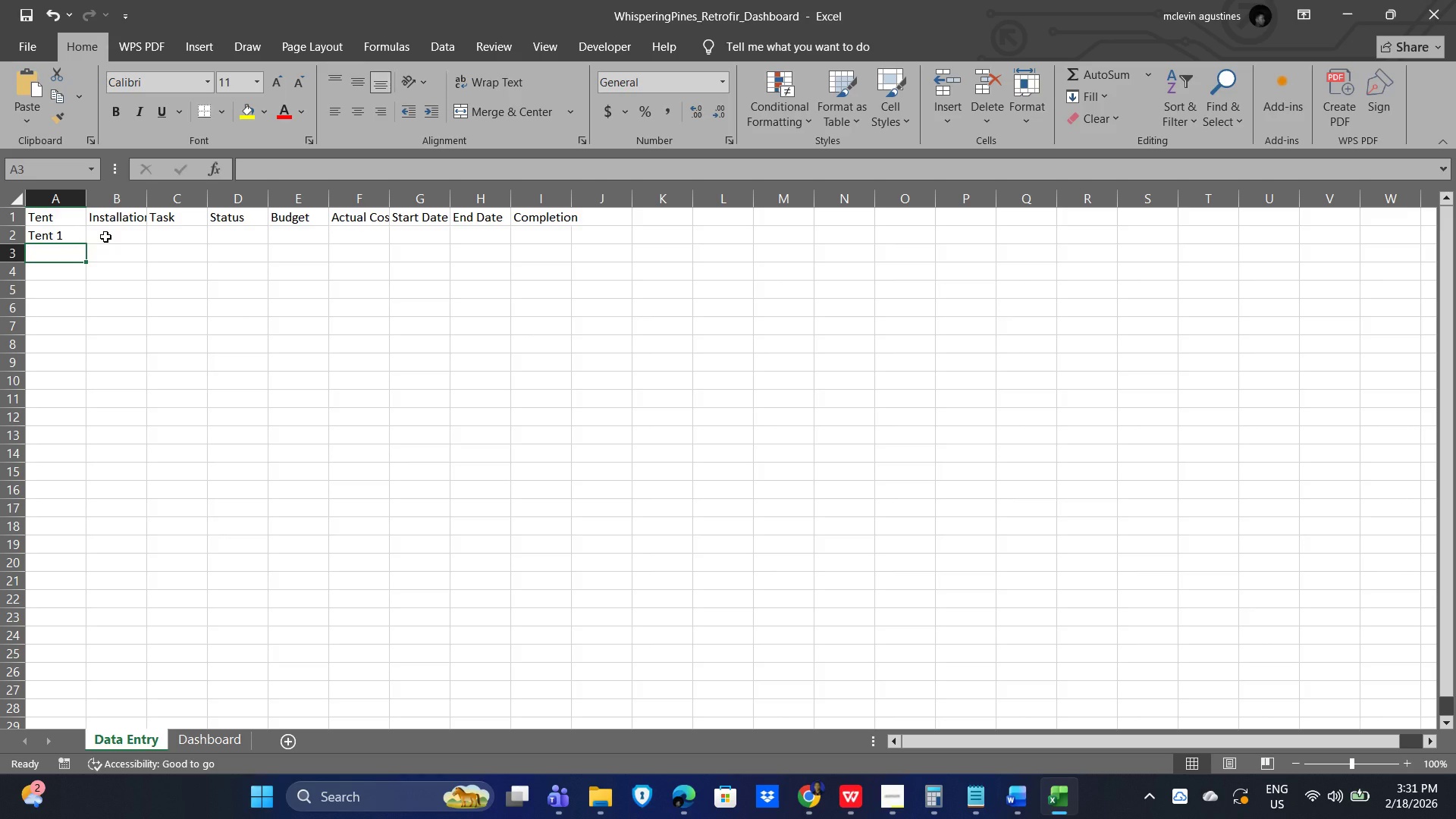 
type(Te)
 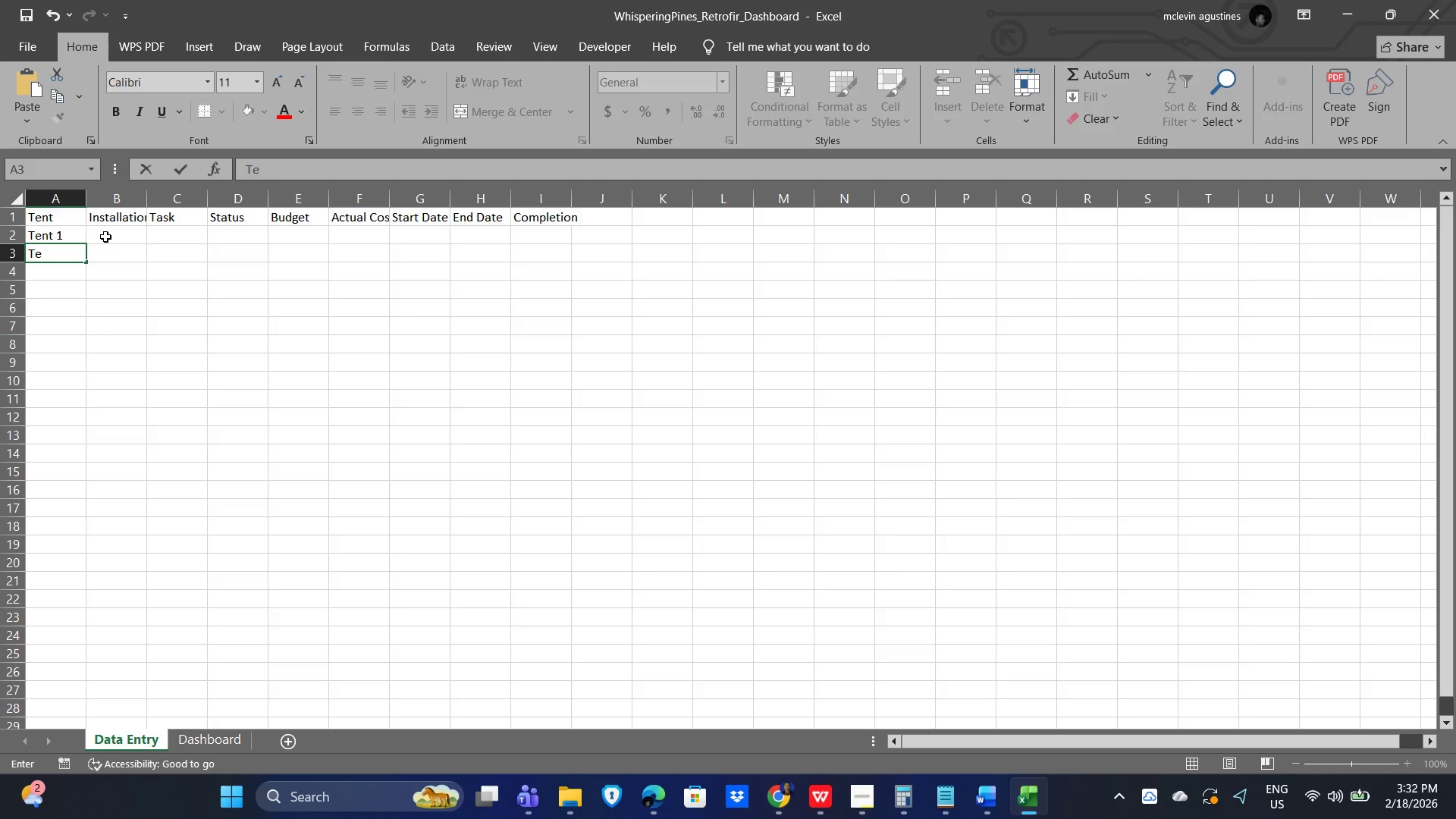 
wait(10.12)
 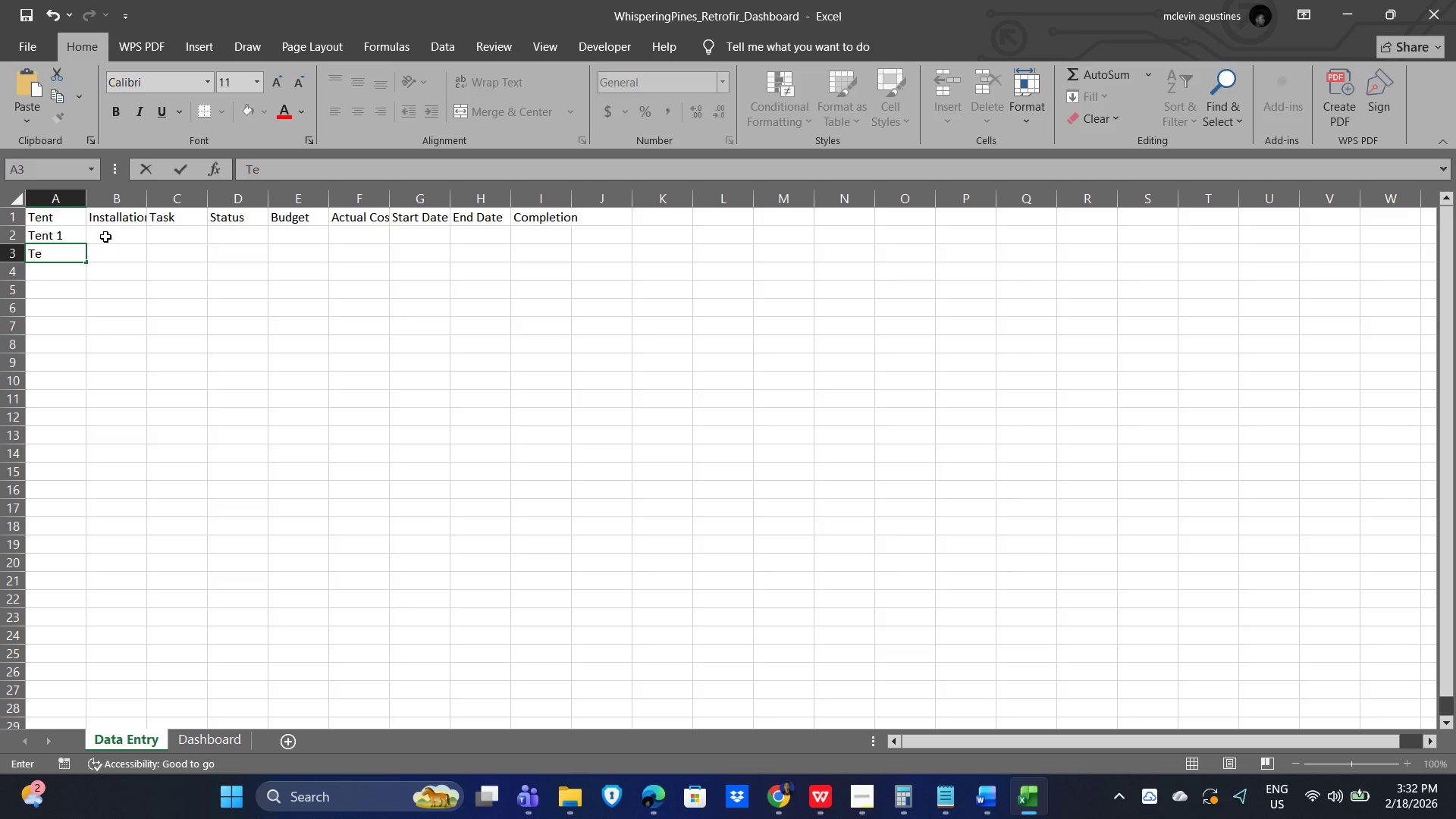 
type(nt 1)
 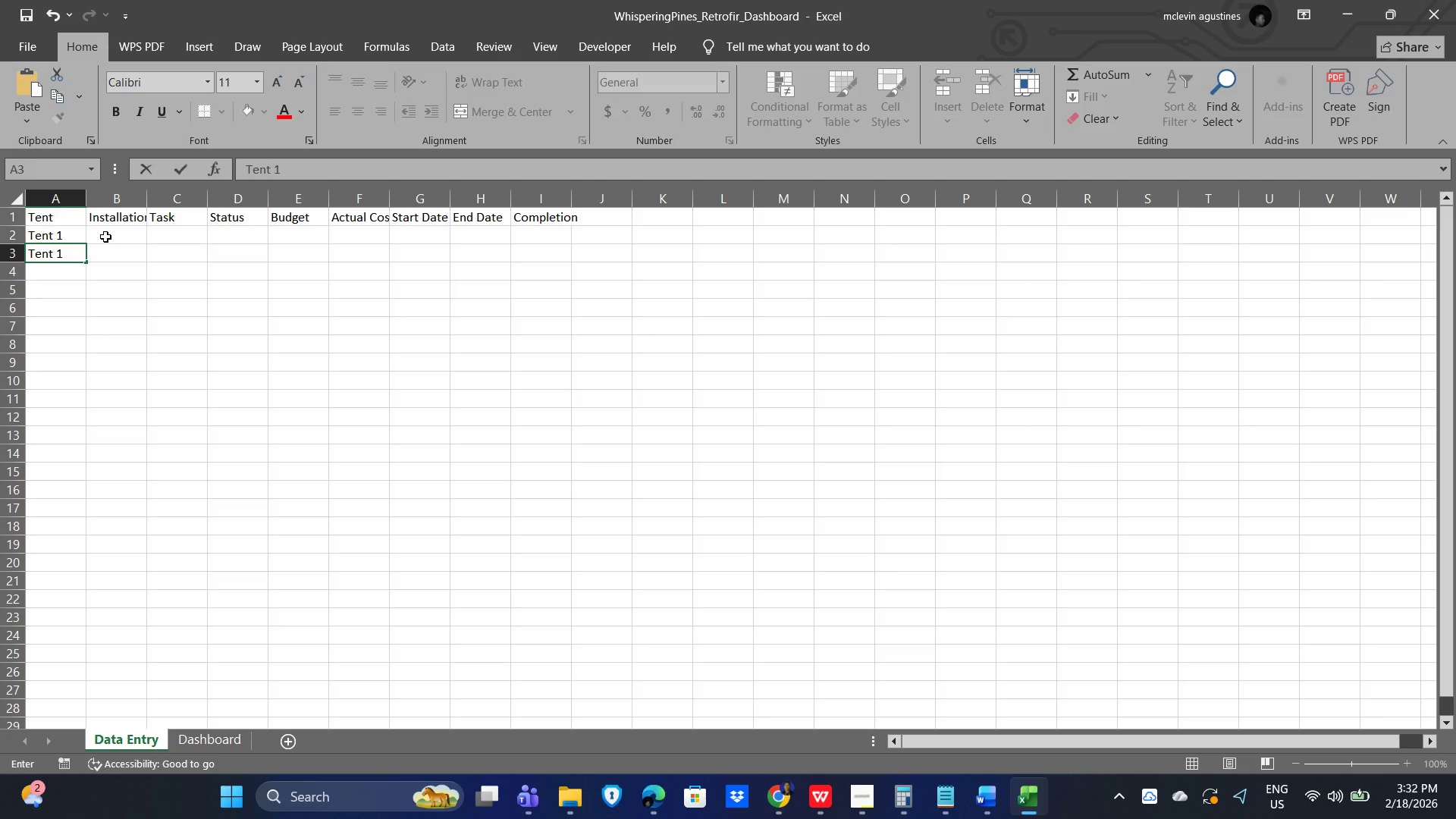 
wait(6.76)
 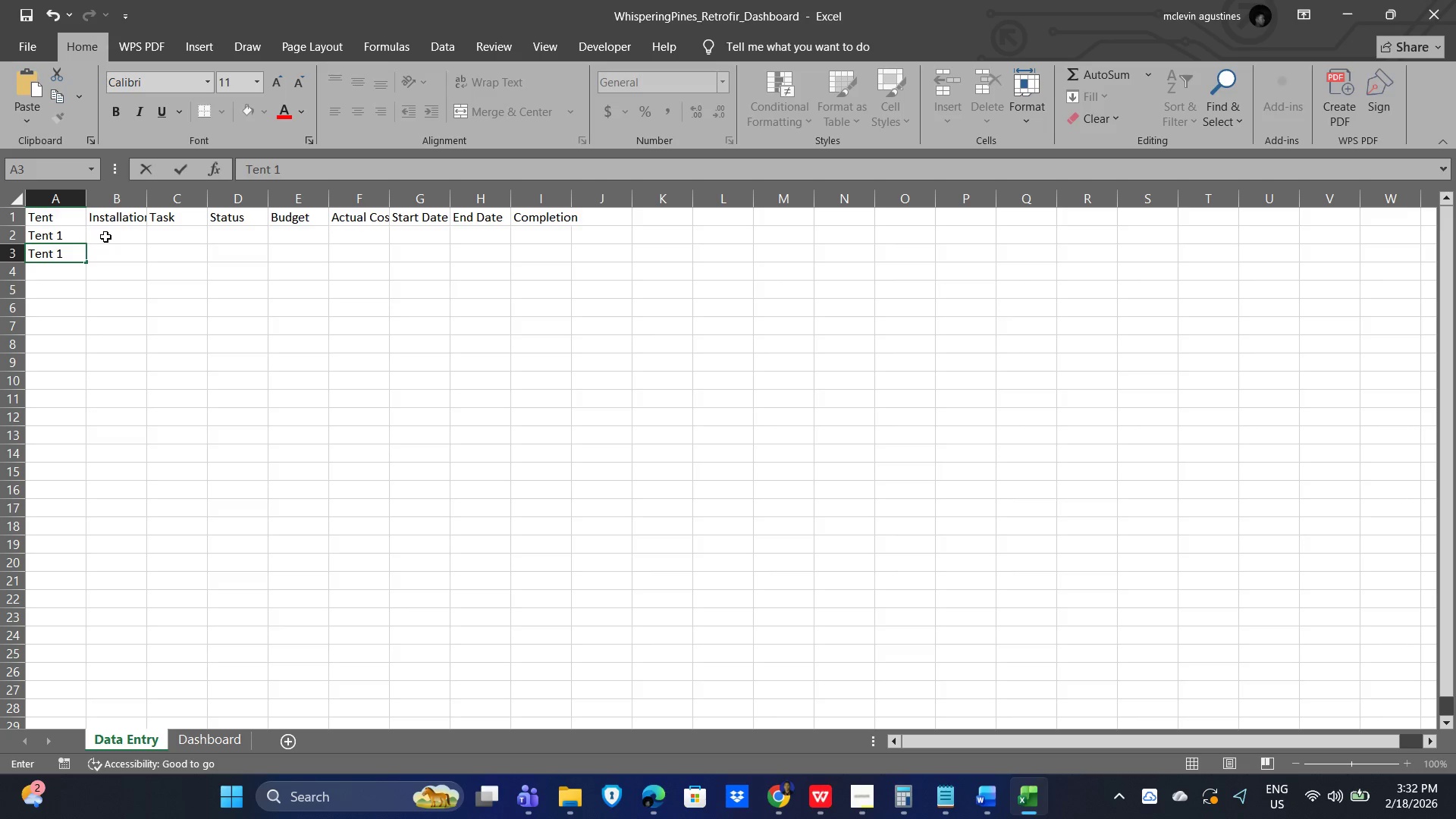 
key(Enter)
 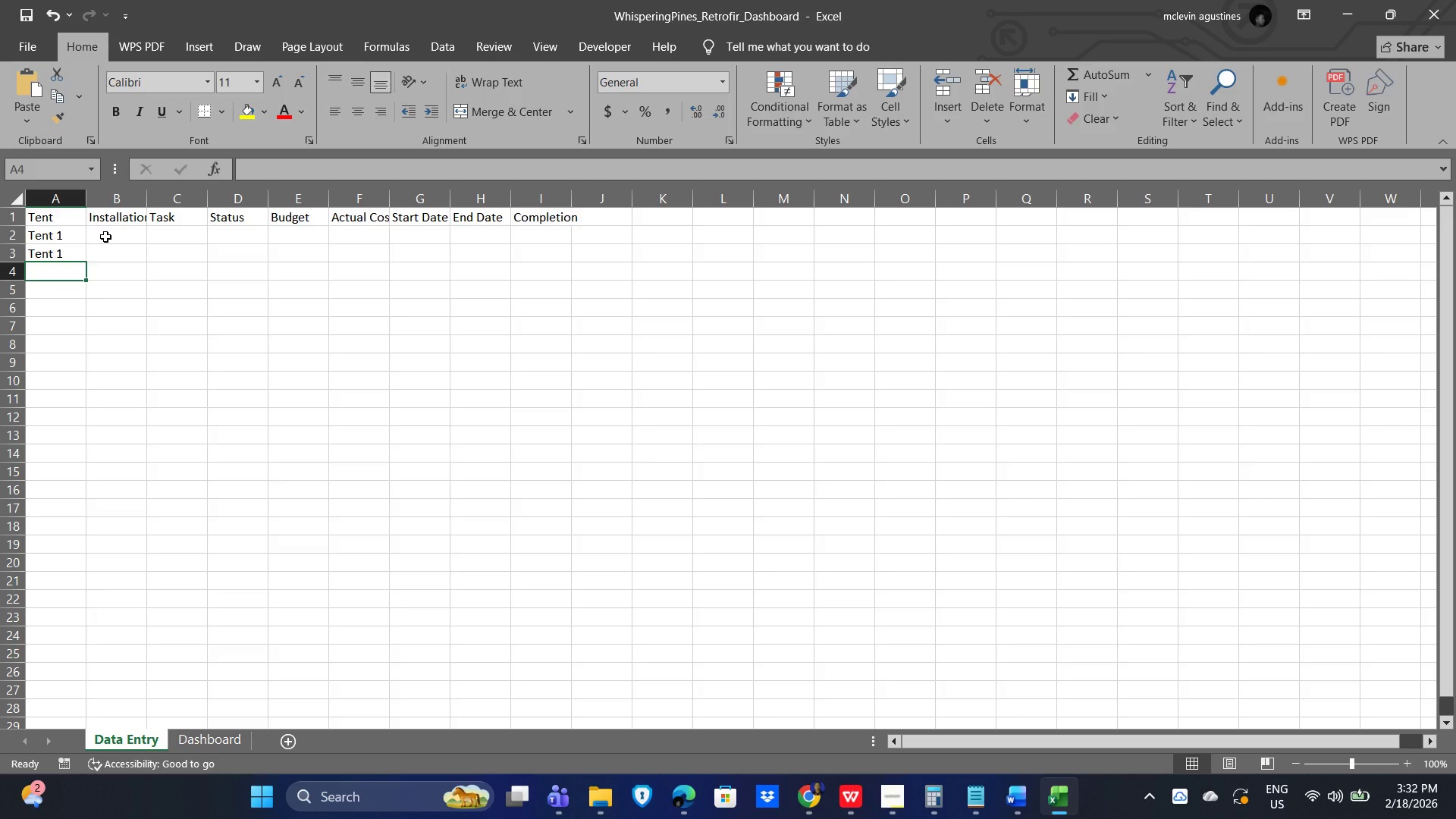 
type(Tent 2)
key(NumpadEnter)
type(Tent 2)
key(NumpadEnter)
 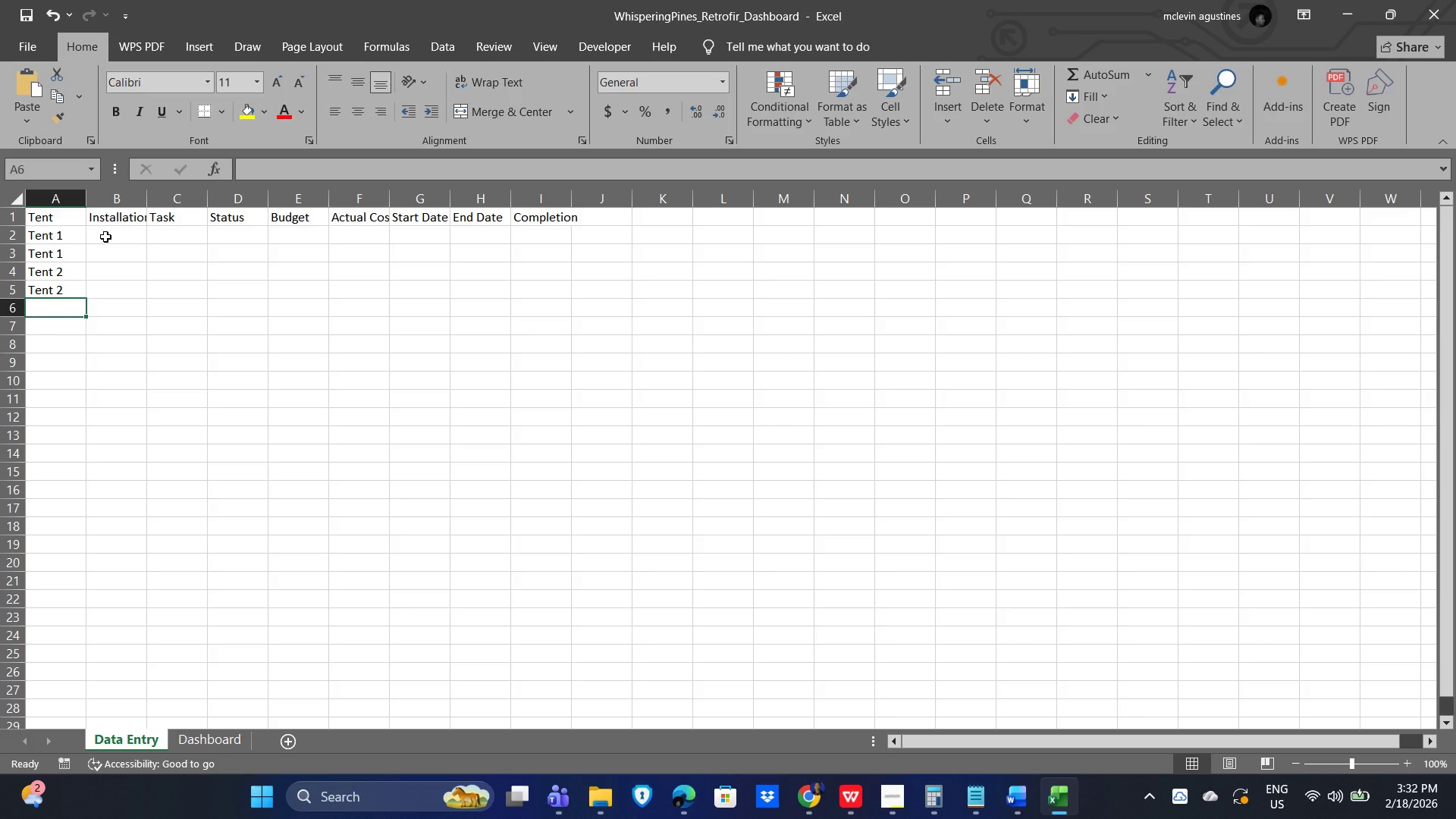 
wait(6.23)
 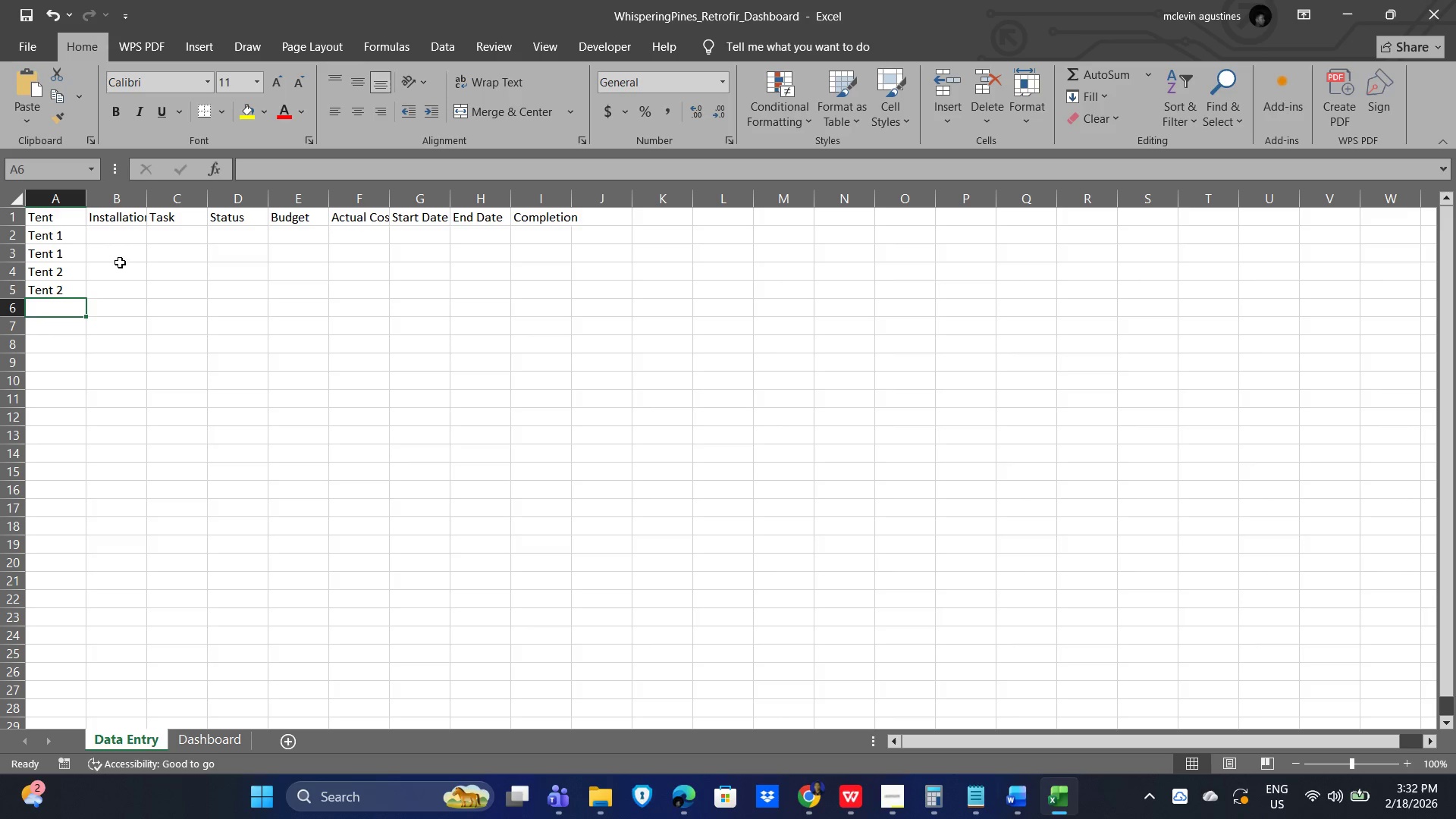 
left_click([58, 238])
 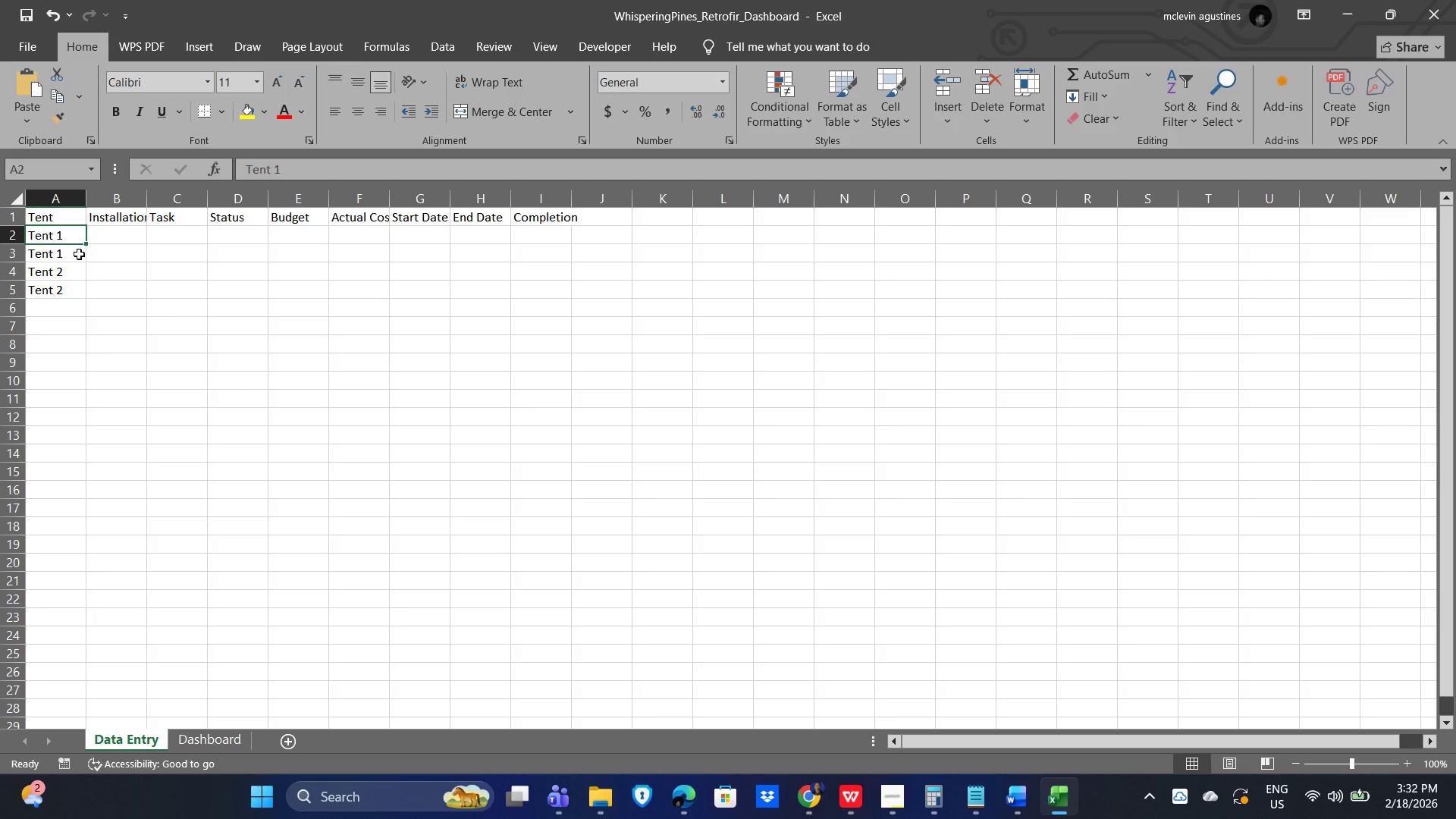 
wait(9.16)
 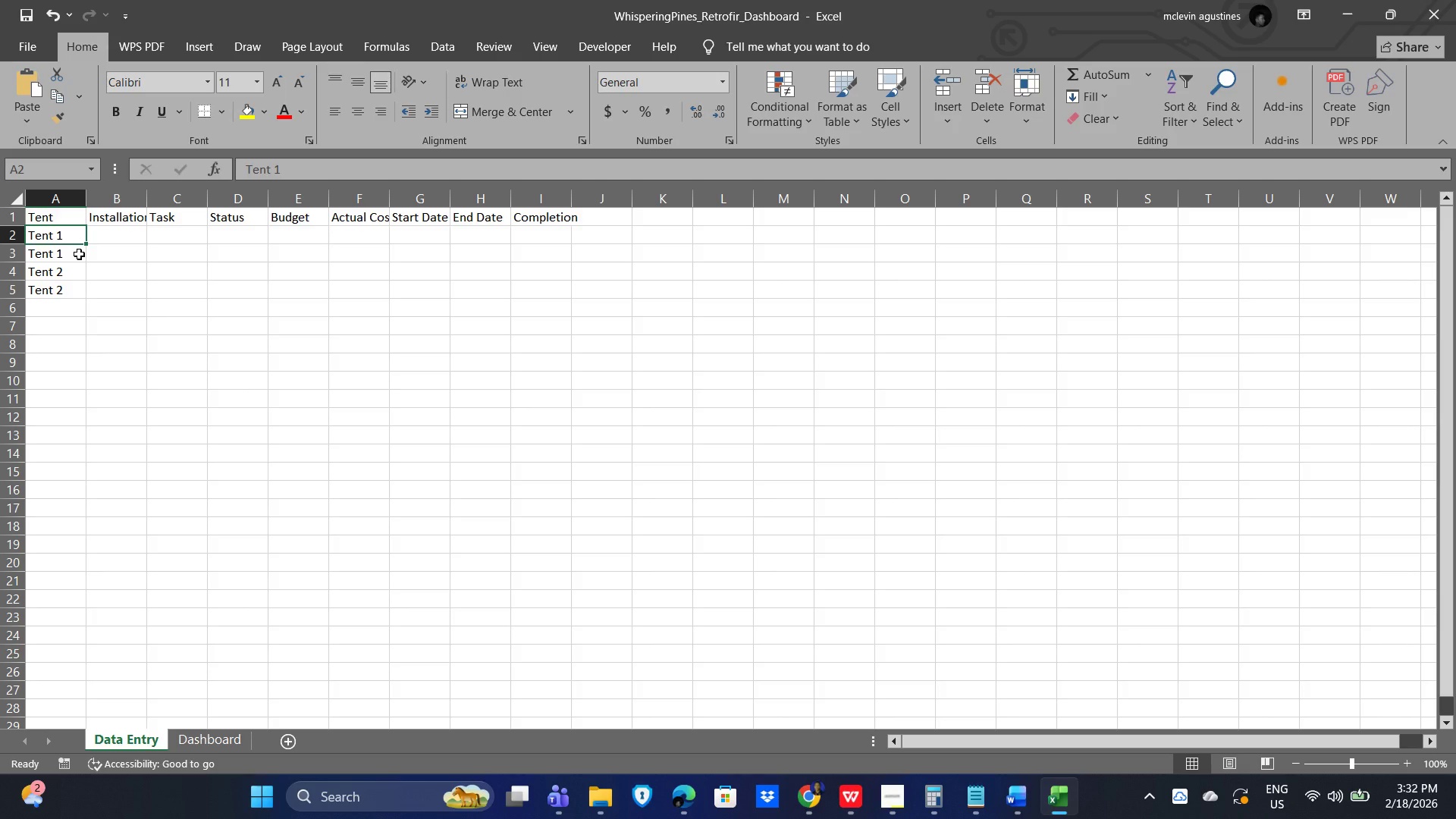 
left_click([53, 236])
 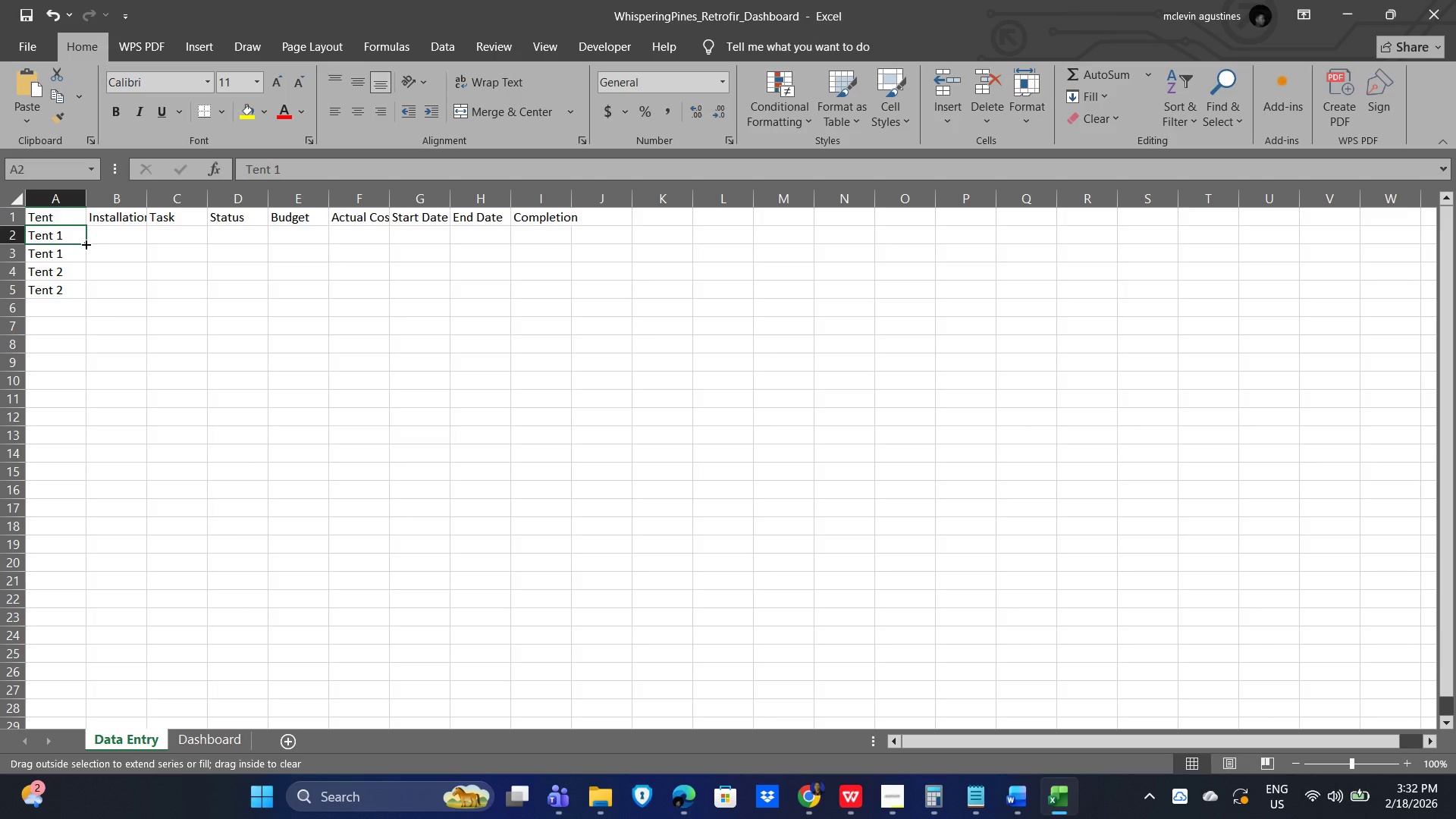 
left_click_drag(start_coordinate=[63, 237], to_coordinate=[62, 287])
 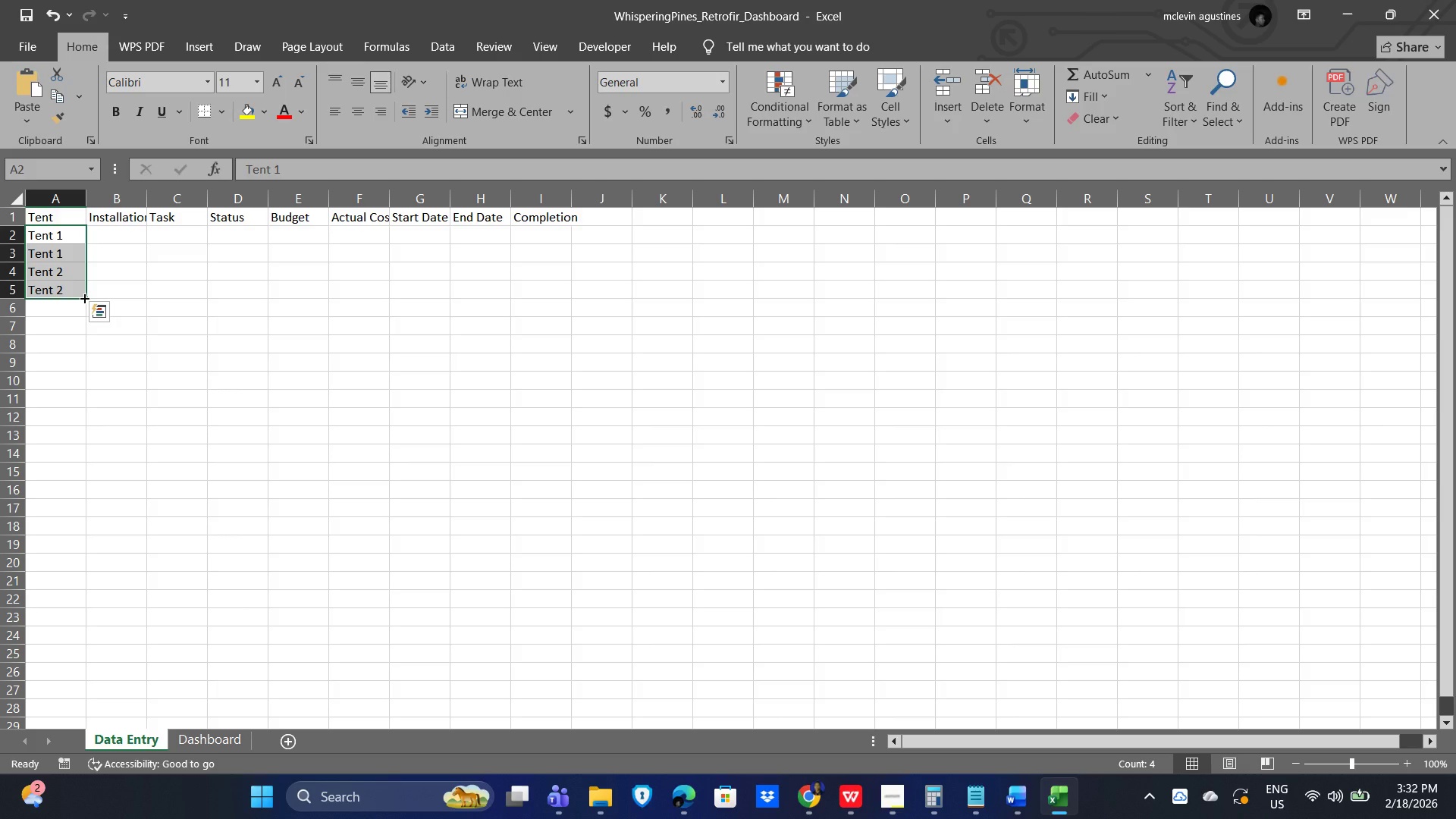 
left_click_drag(start_coordinate=[83, 297], to_coordinate=[62, 541])
 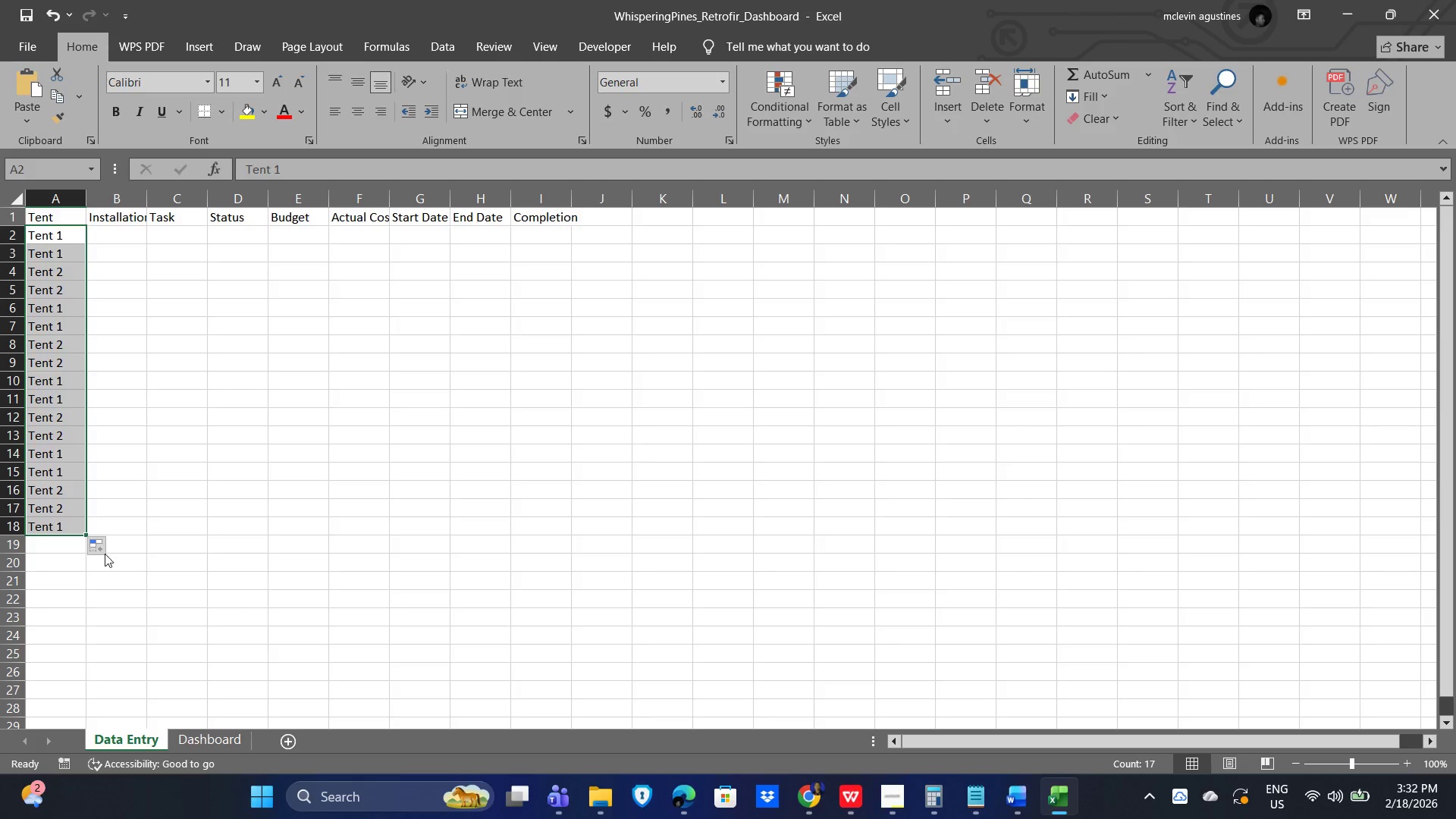 
left_click([97, 551])
 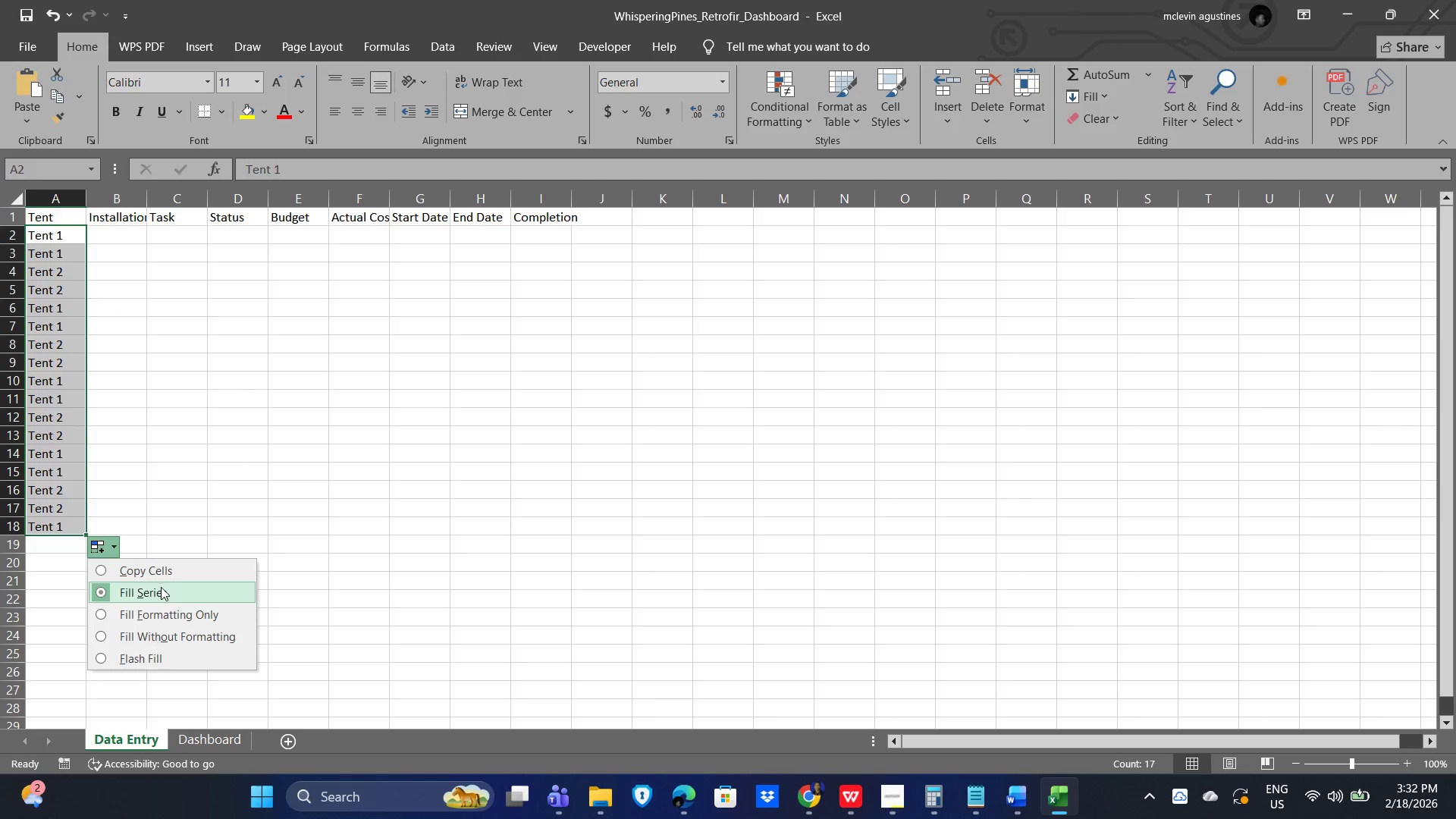 
left_click([161, 590])
 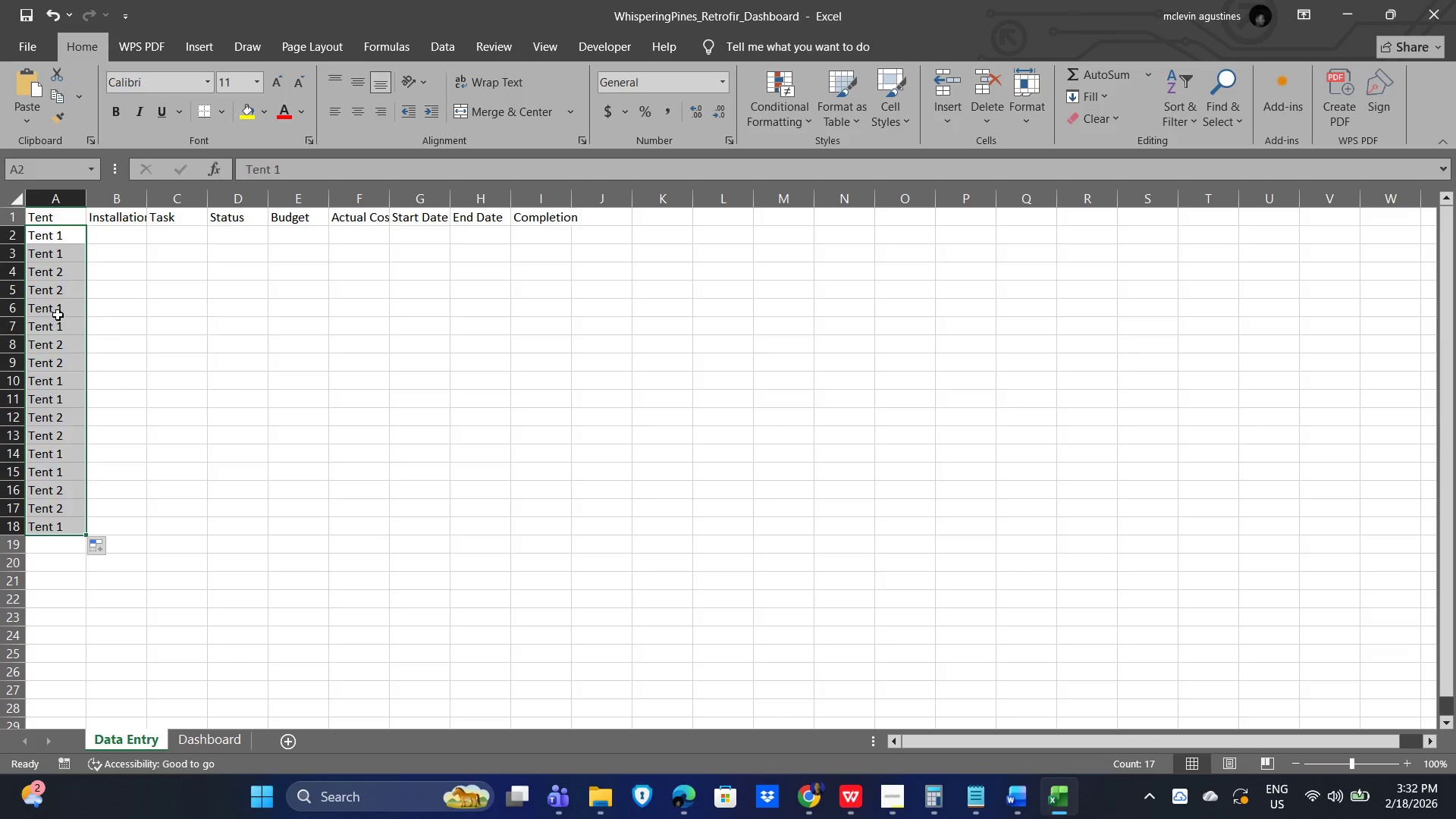 
double_click([67, 311])
 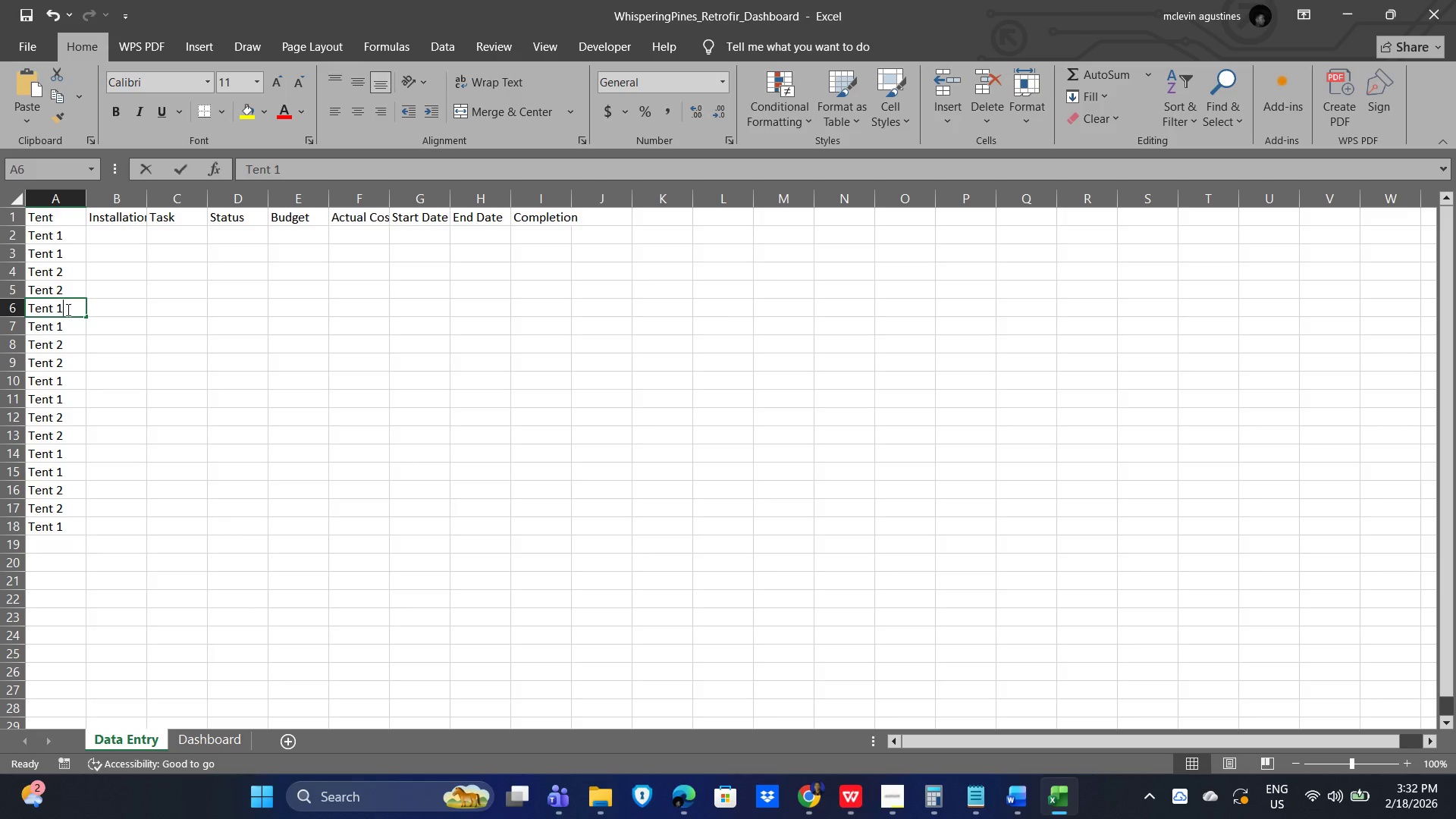 
triple_click([67, 309])
 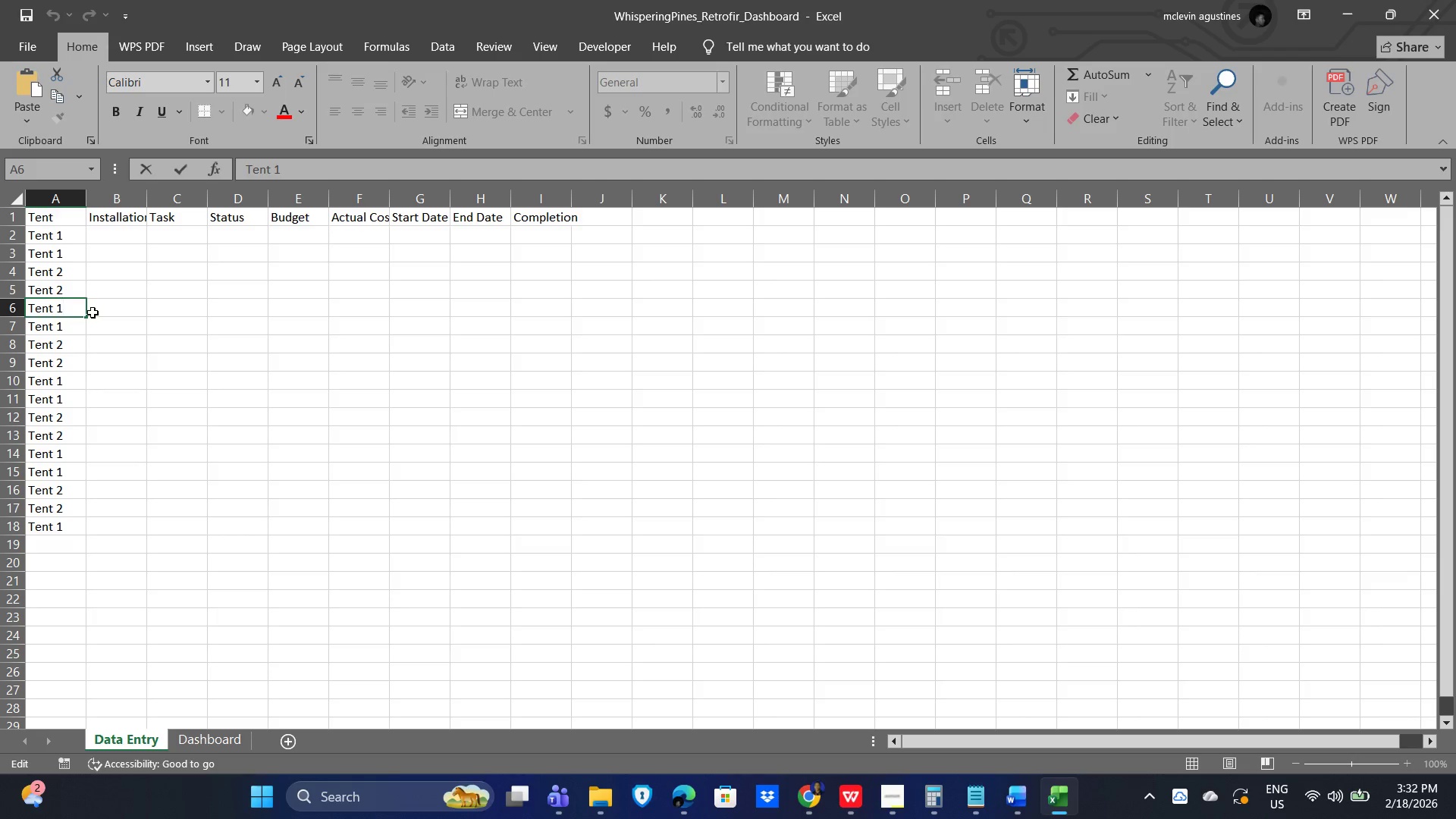 
key(Backspace)
 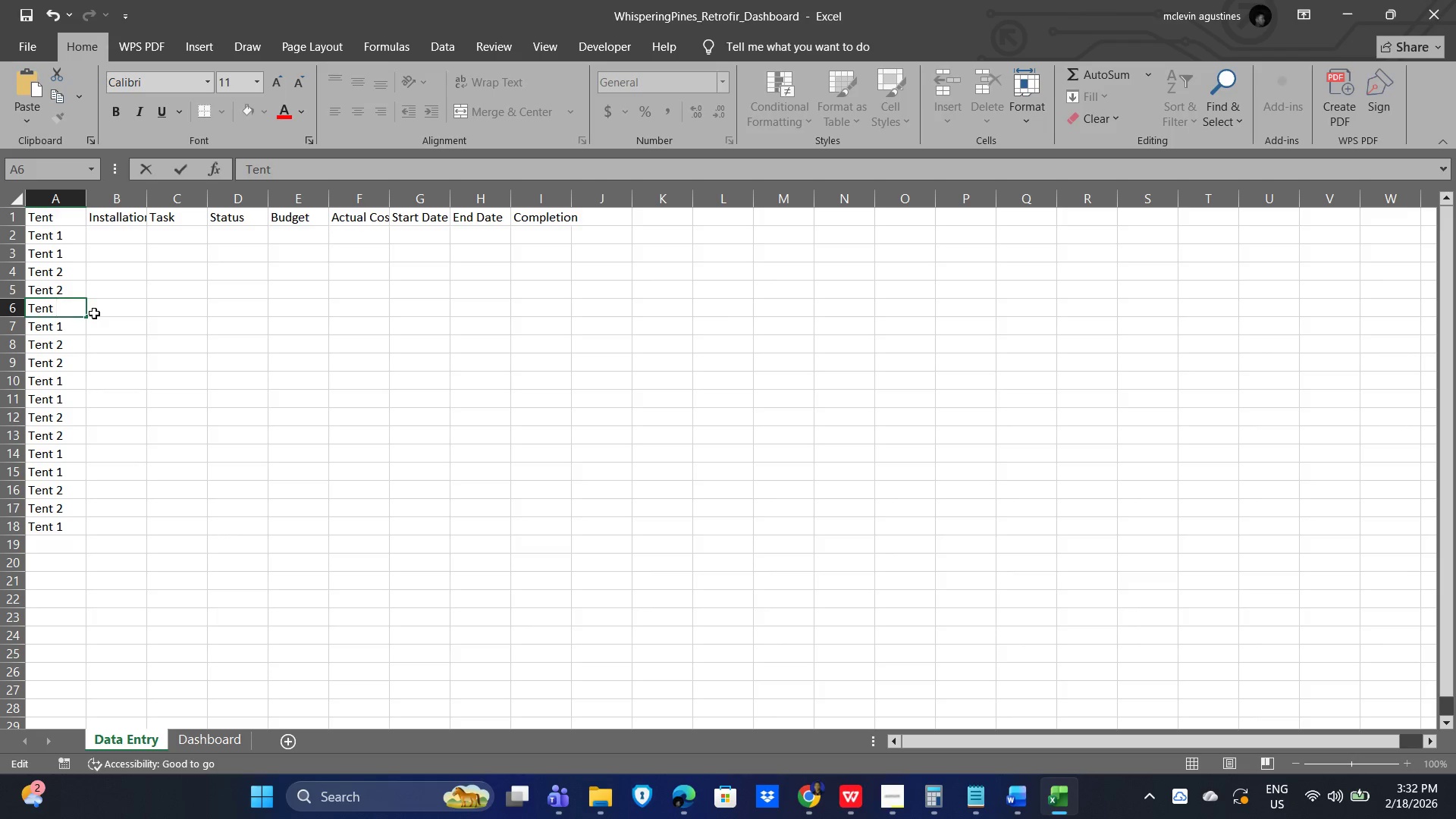 
key(Numpad3)
 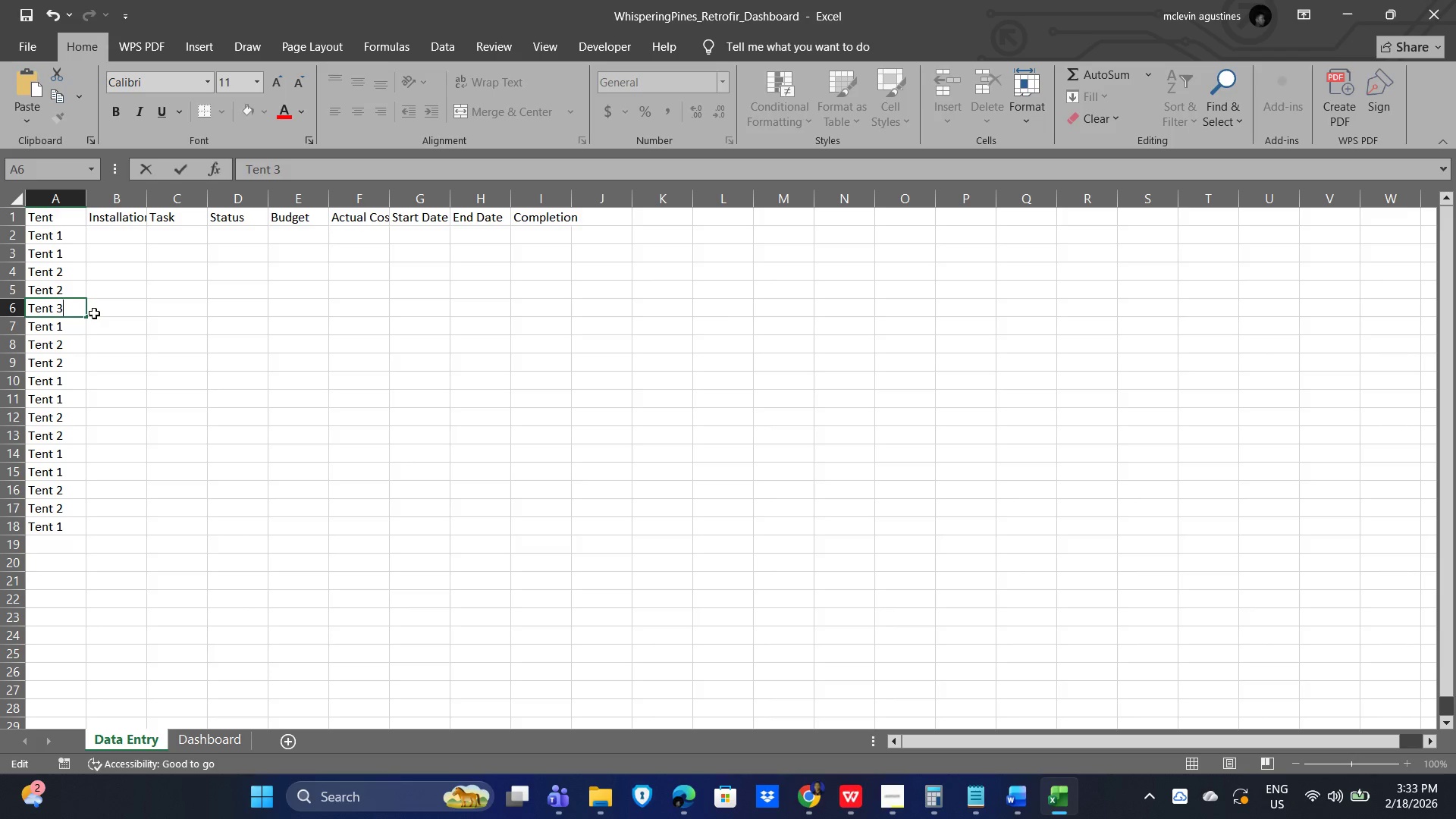 
key(NumpadEnter)
 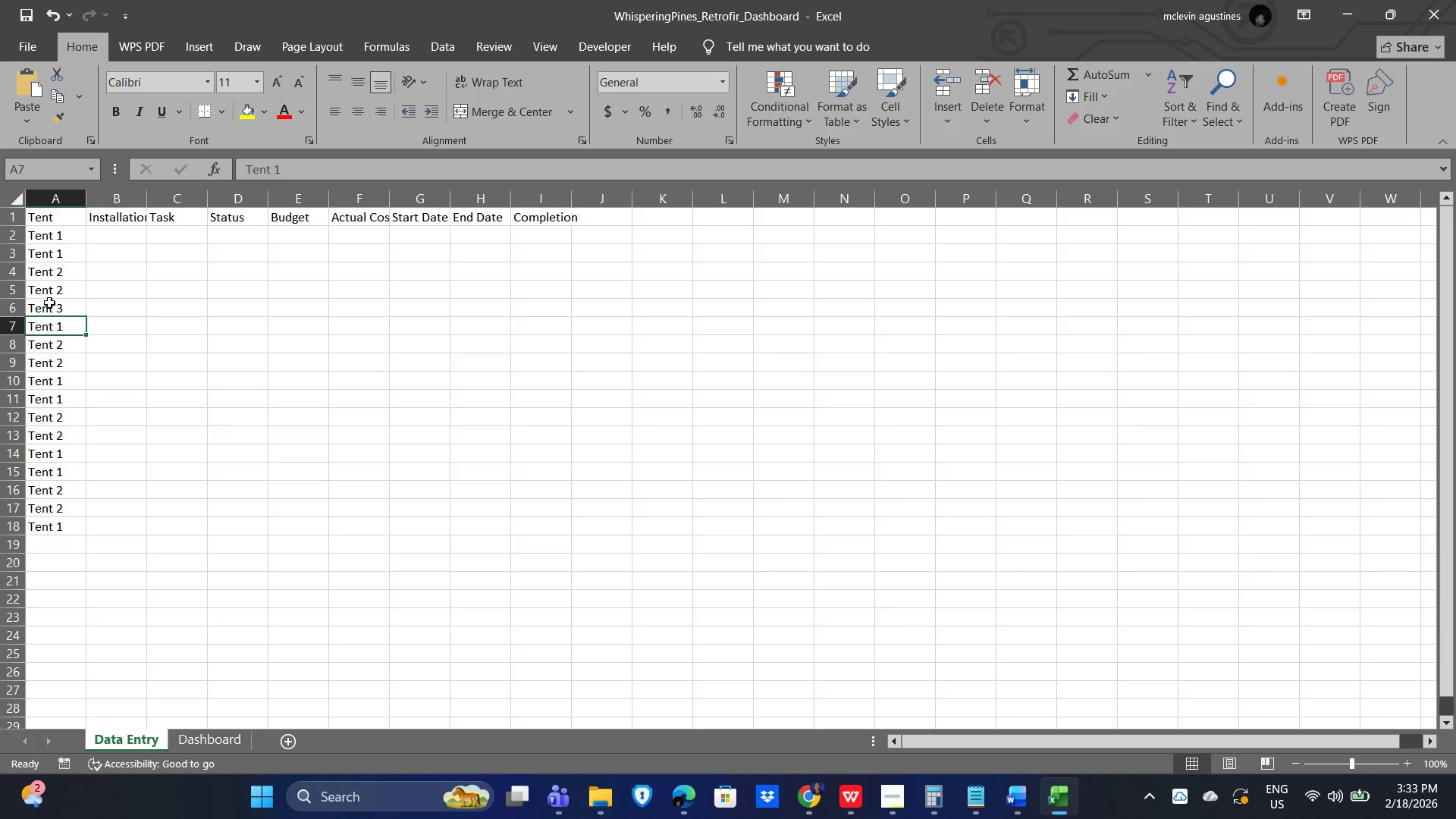 
left_click([61, 306])
 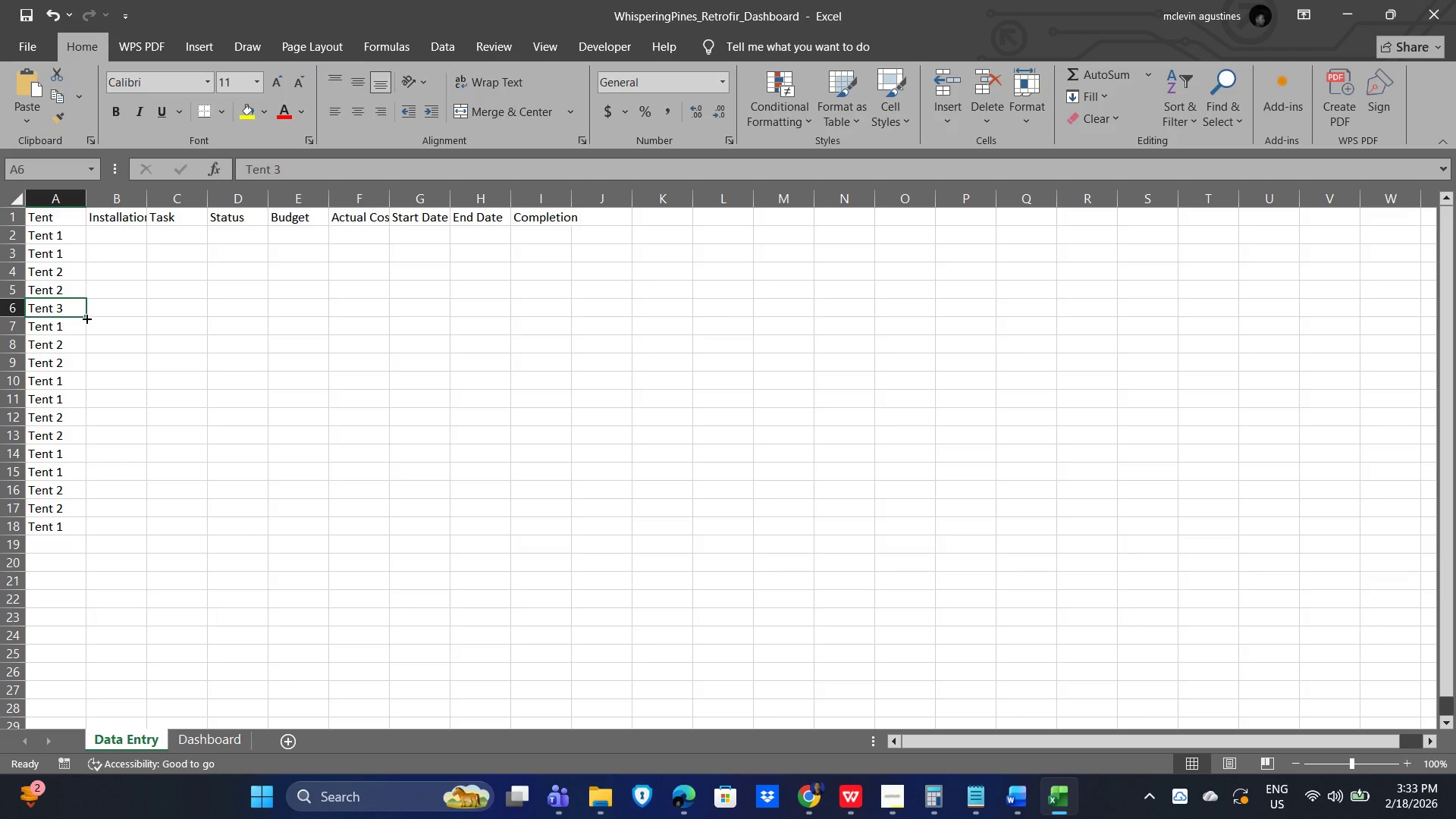 
left_click_drag(start_coordinate=[86, 318], to_coordinate=[83, 335])
 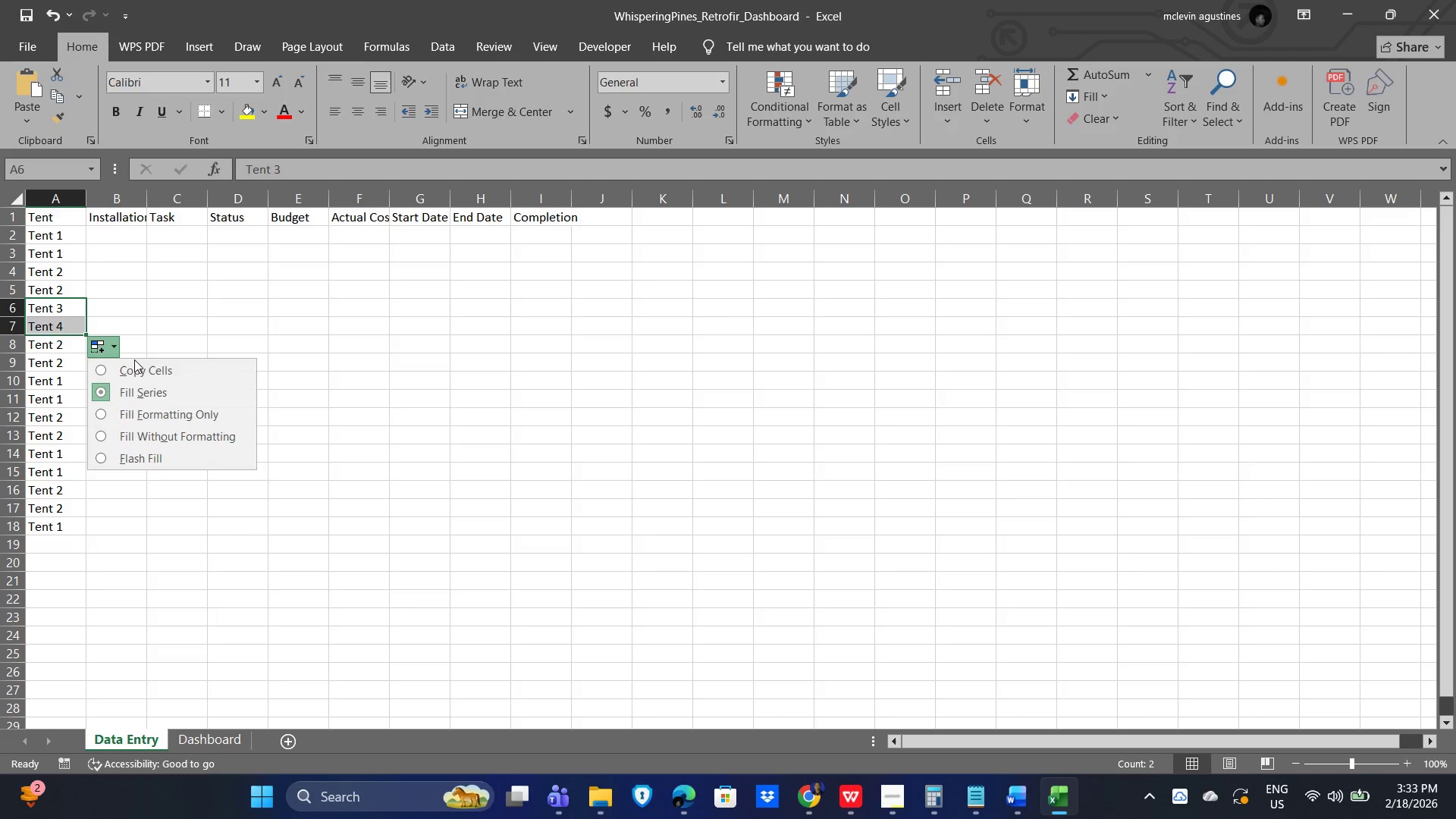 
left_click([52, 351])
 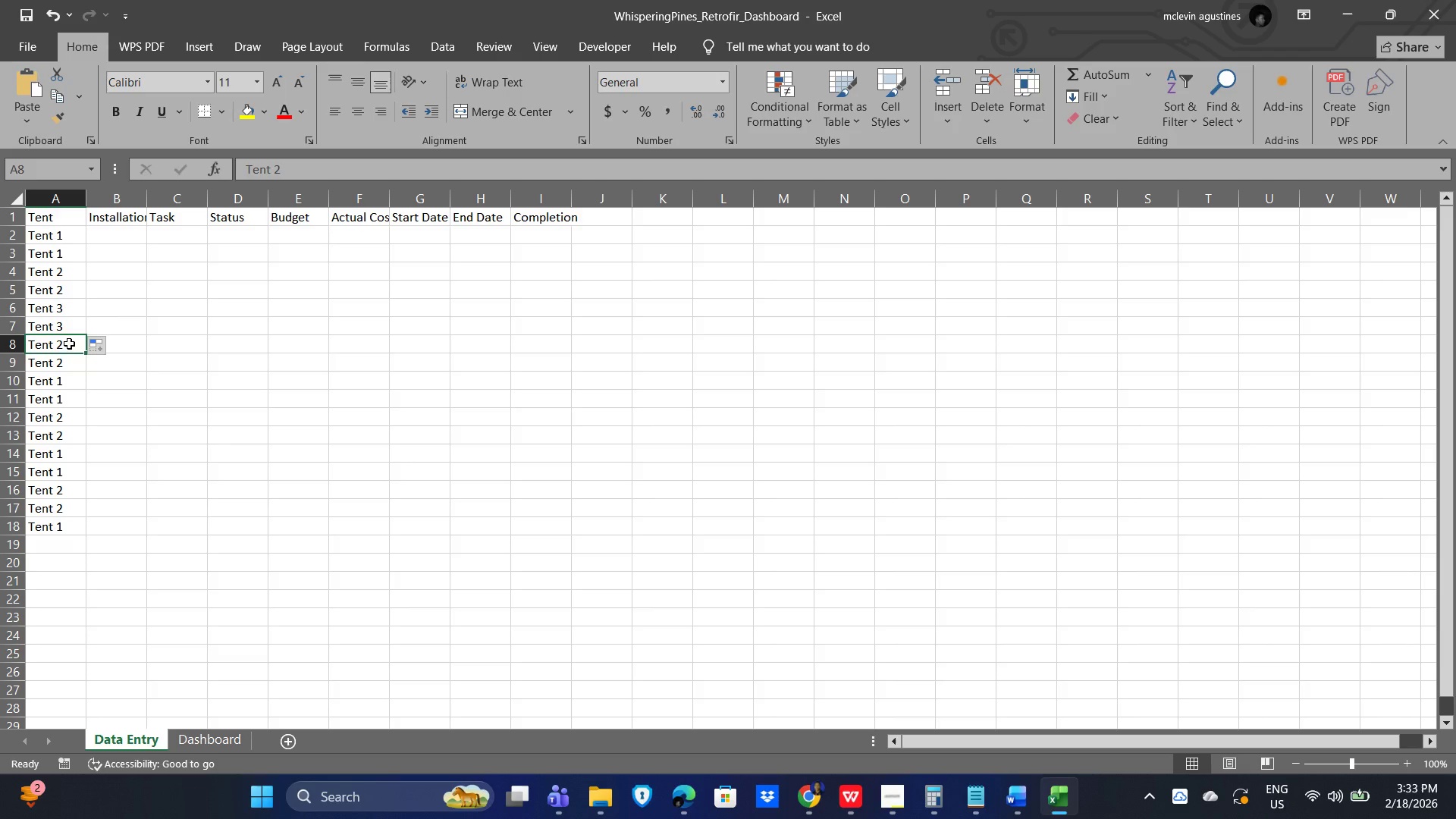 
double_click([69, 344])
 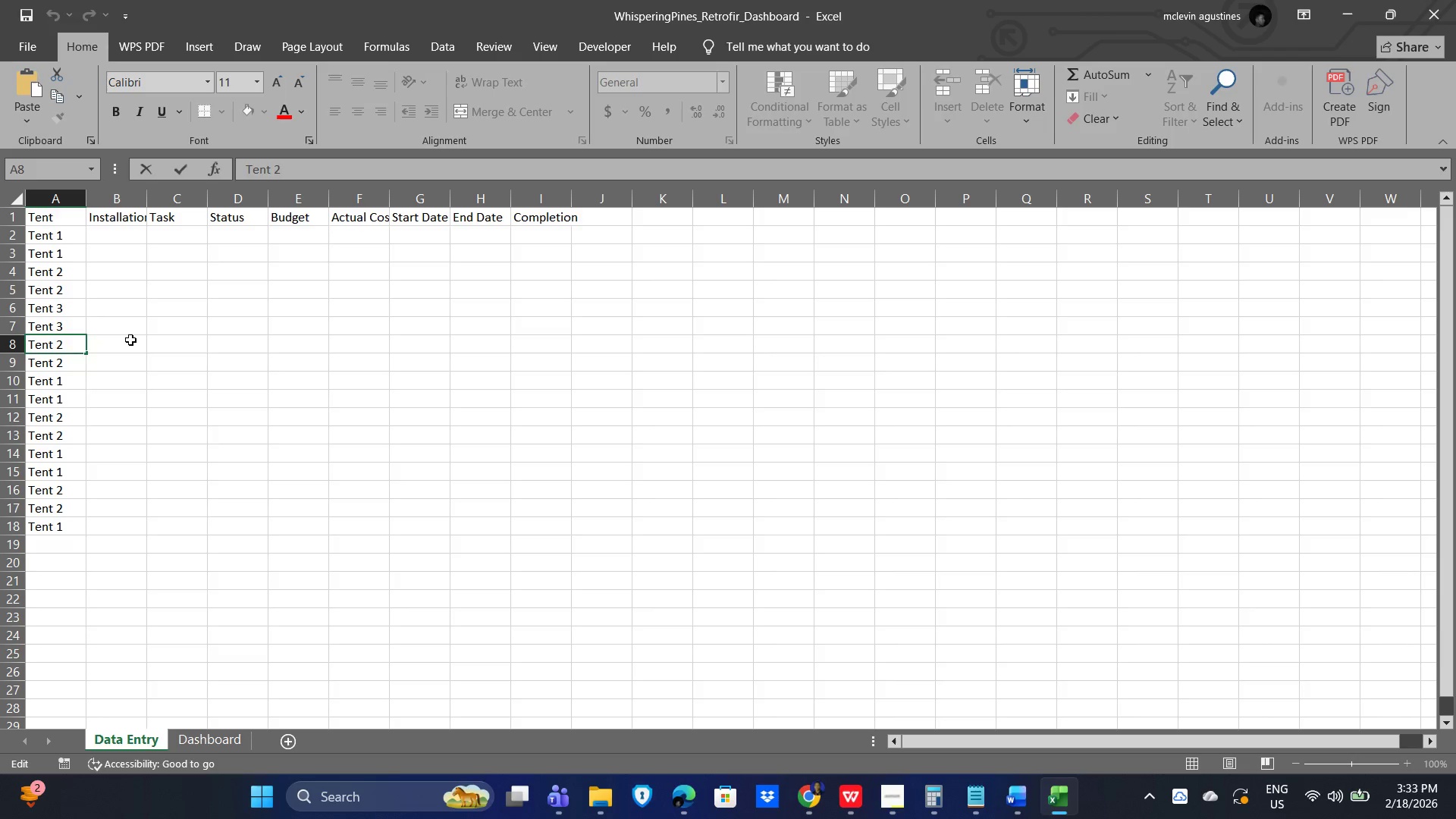 
key(Backspace)
 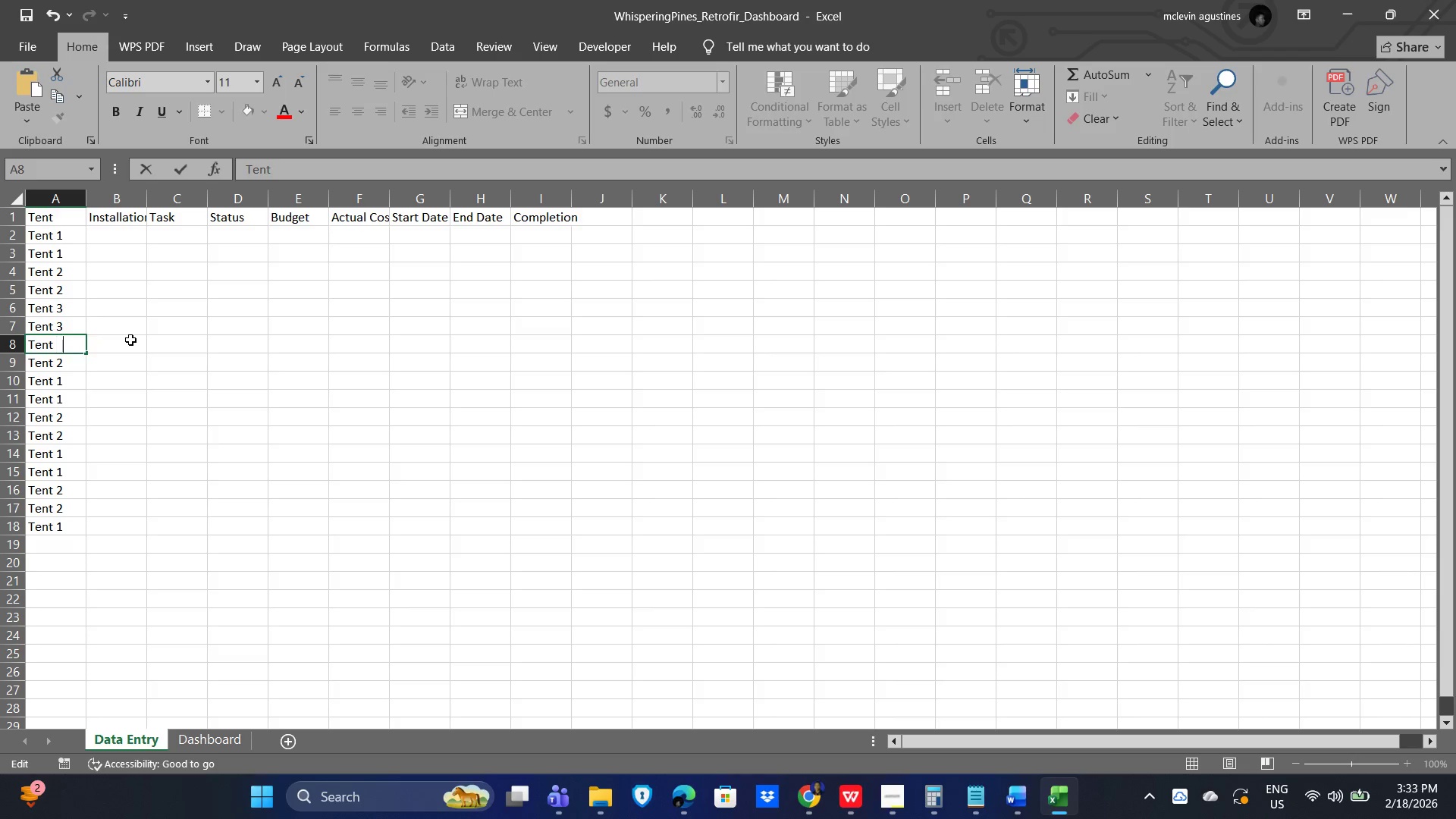 
key(Numpad4)
 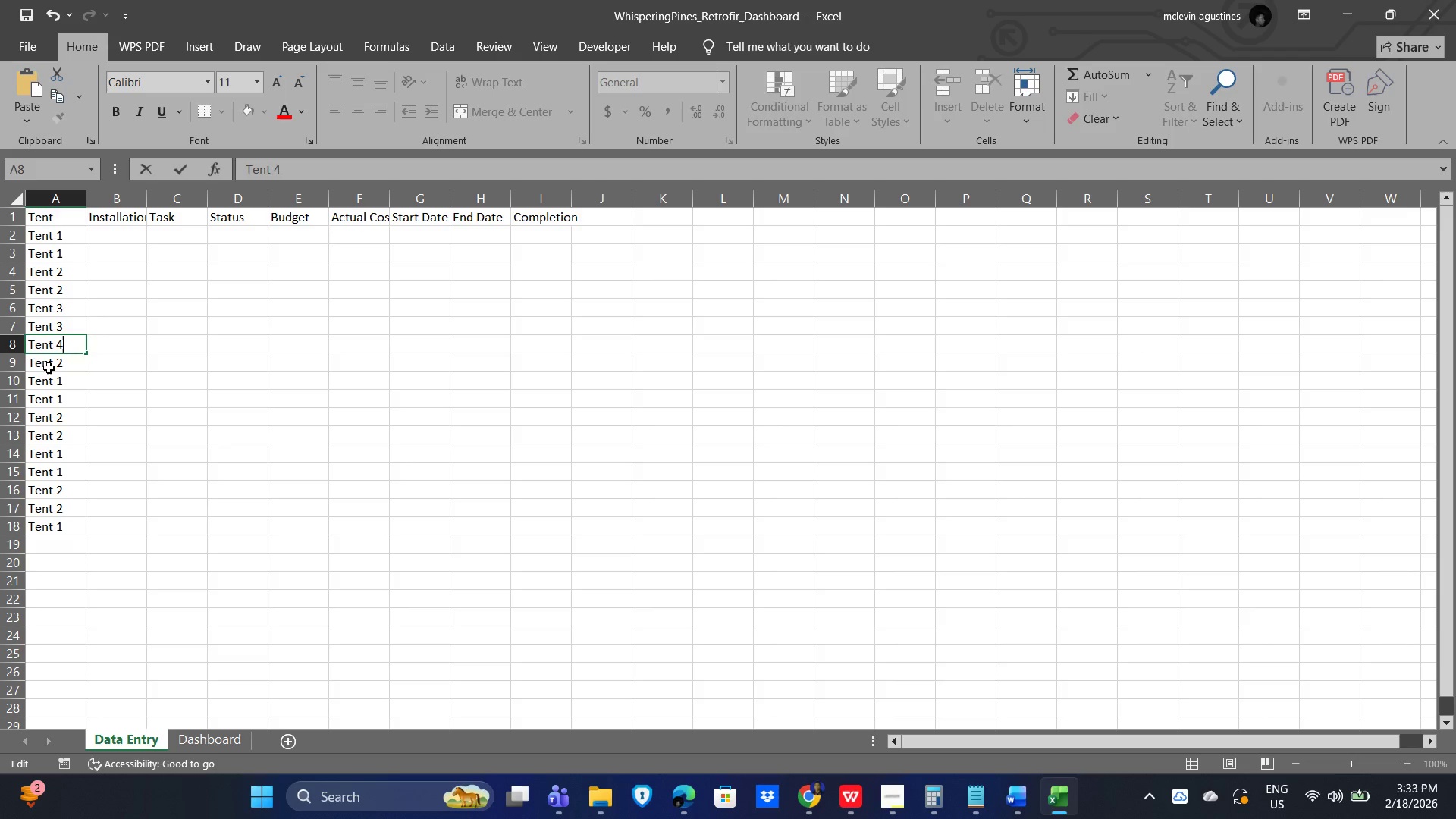 
double_click([64, 363])
 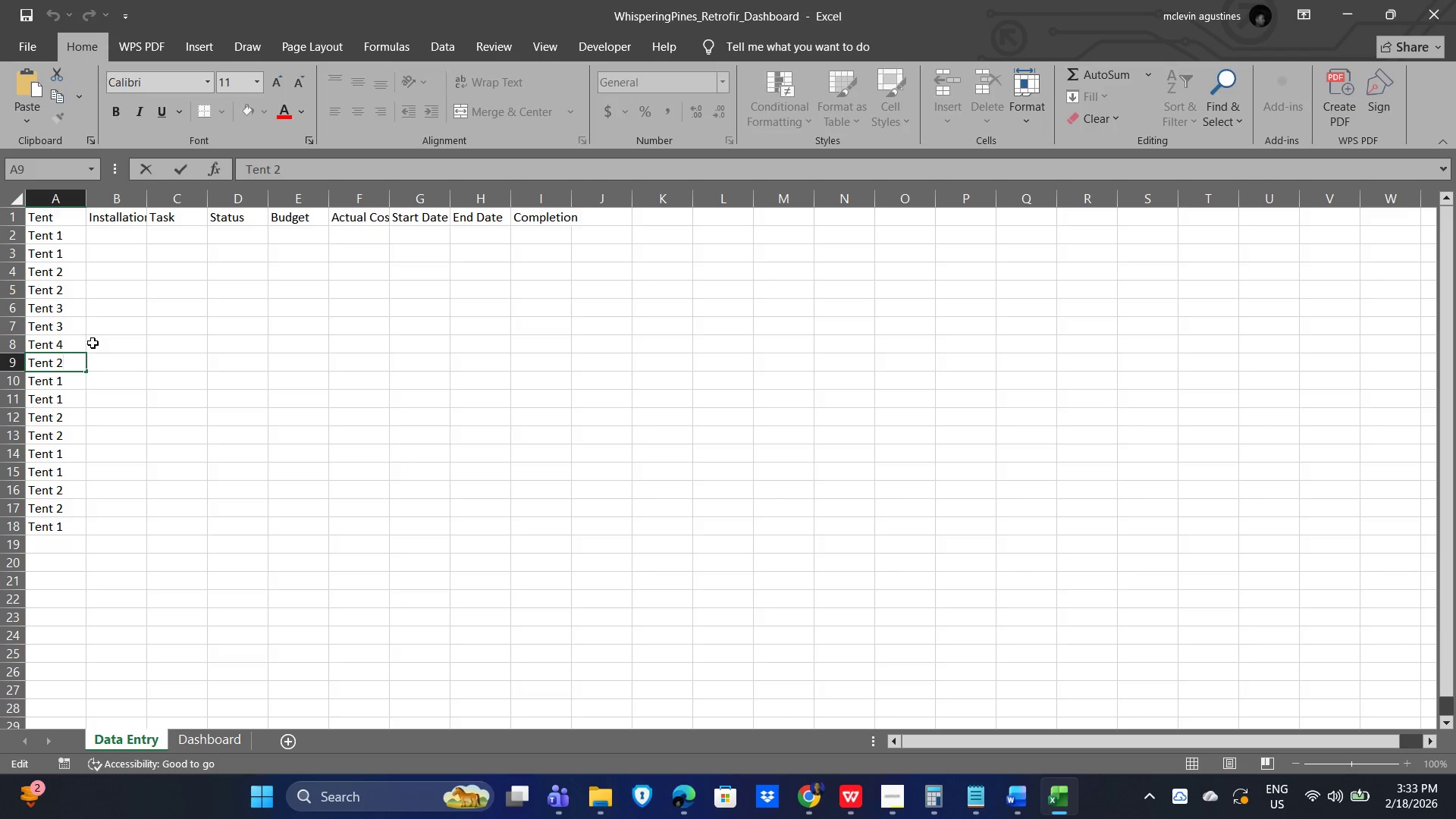 
key(Backspace)
 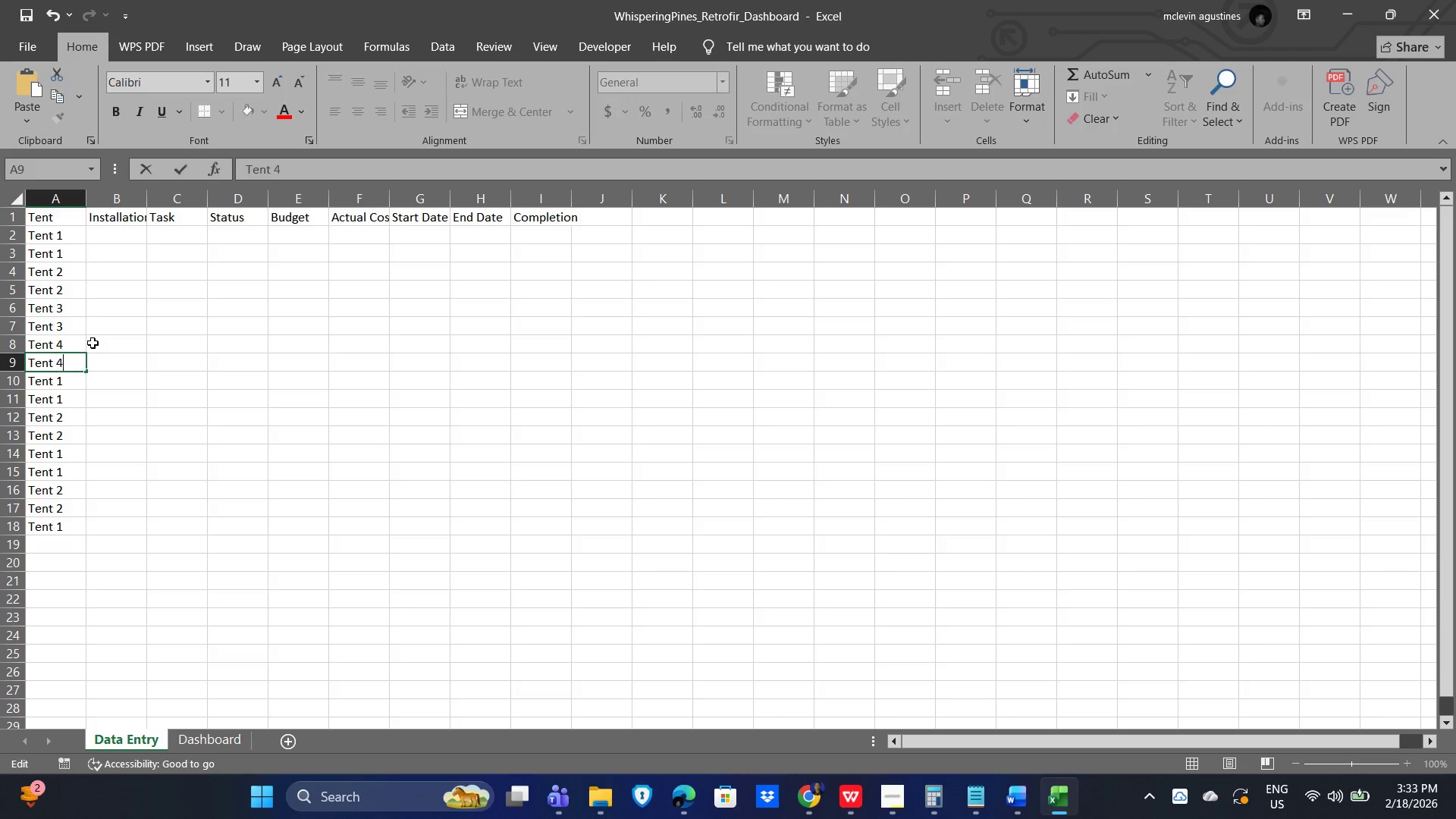 
key(Numpad4)
 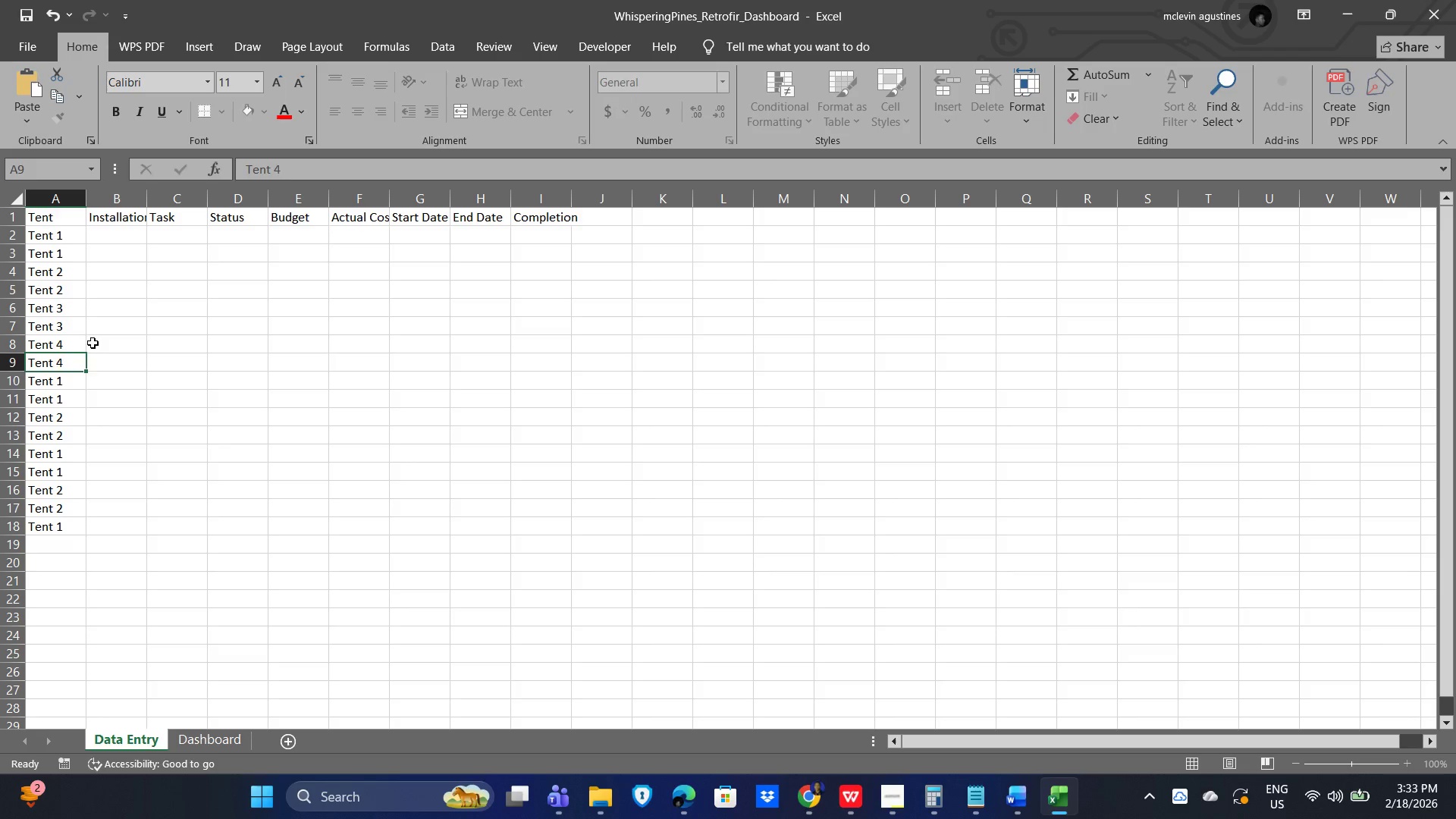 
key(NumpadEnter)
 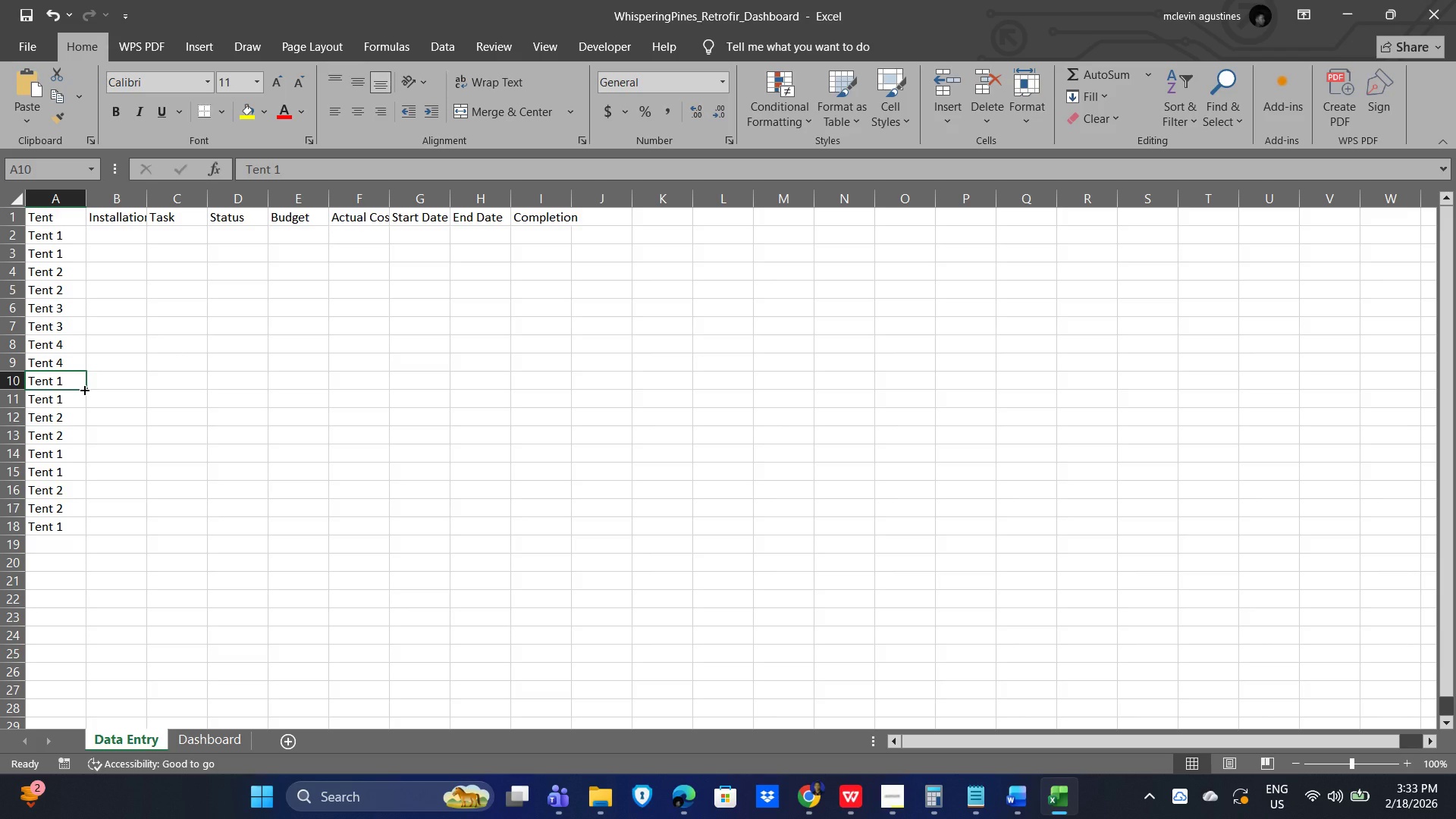 
double_click([73, 380])
 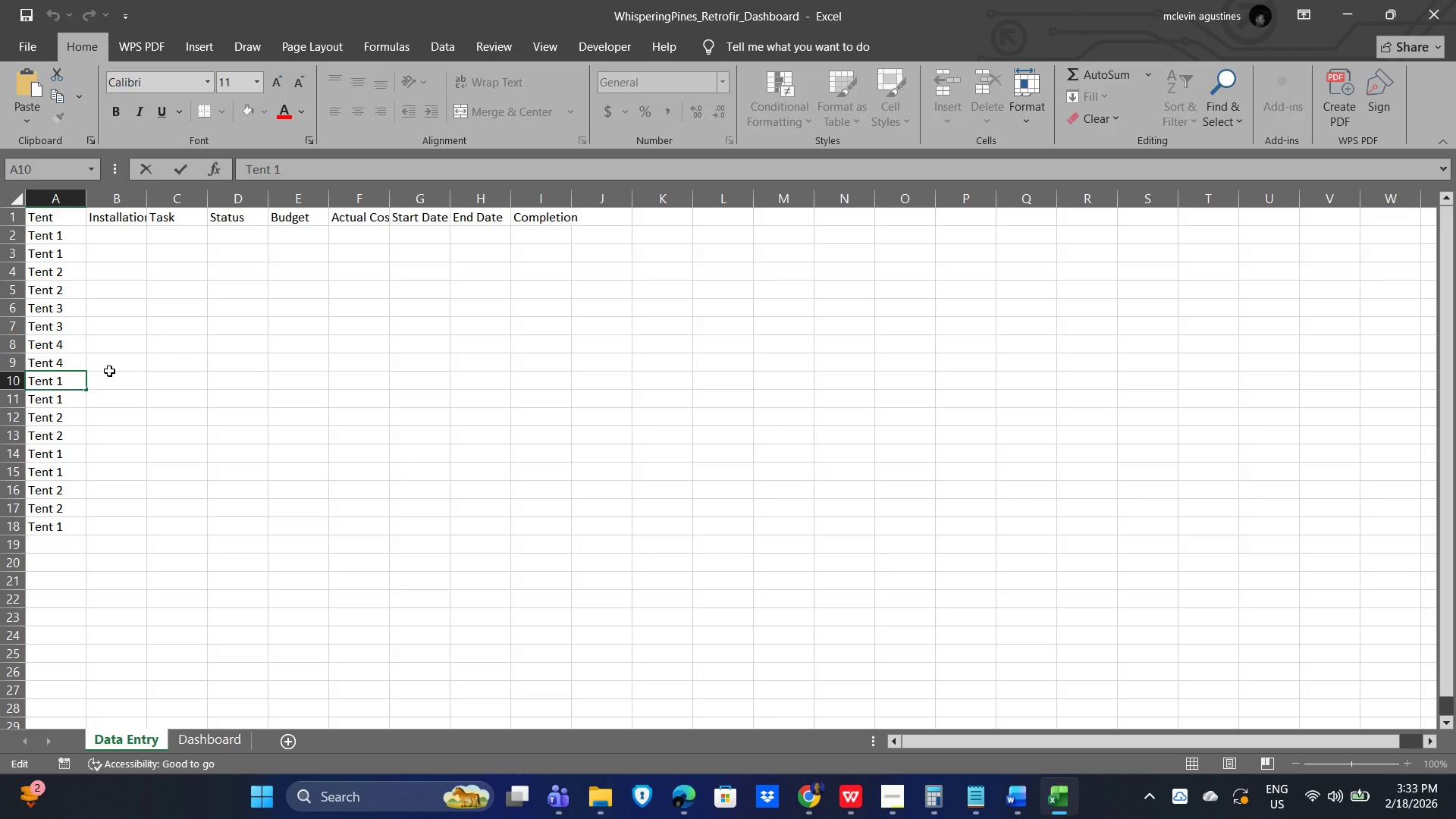 
key(Backspace)
 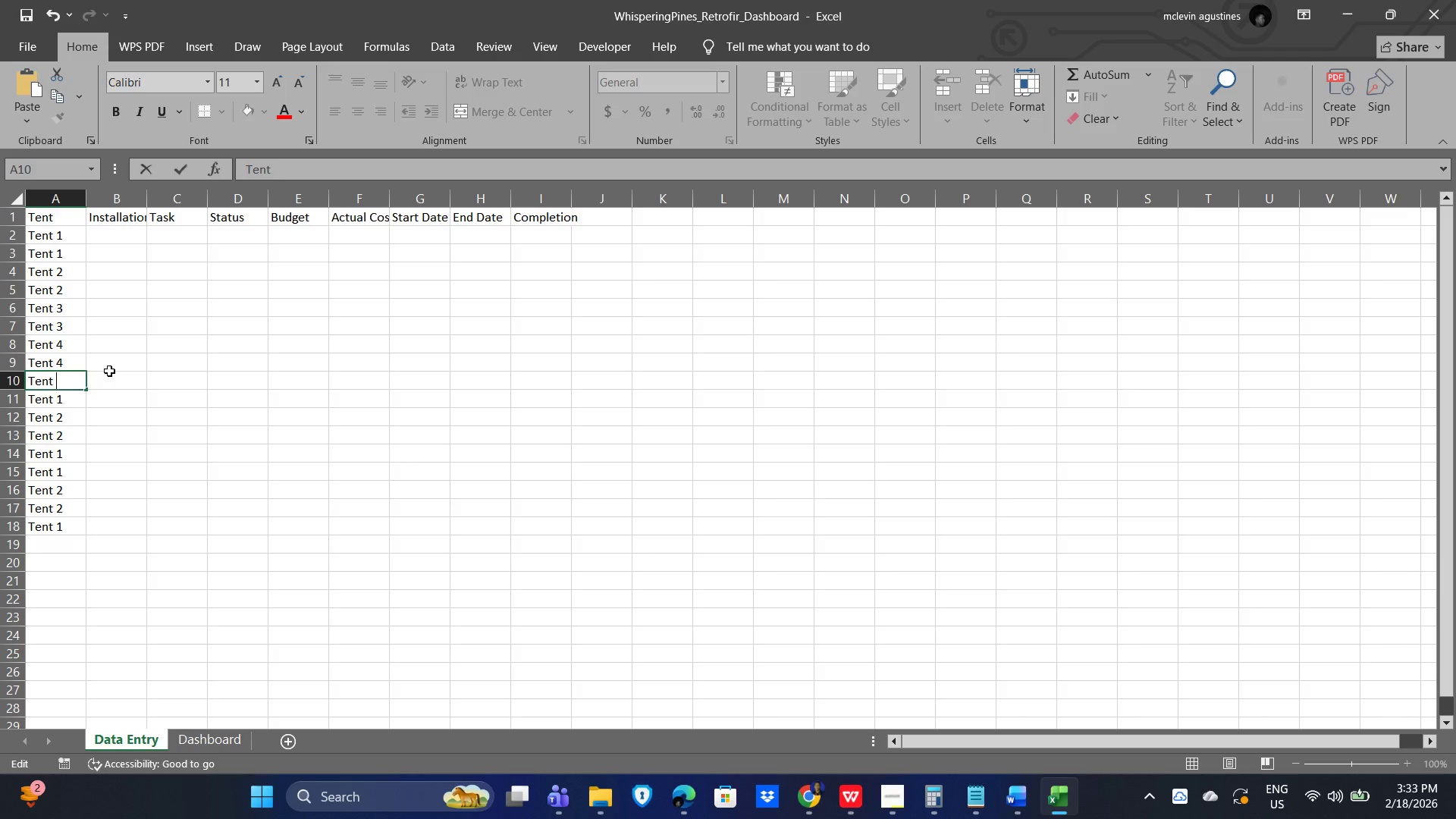 
key(Numpad5)
 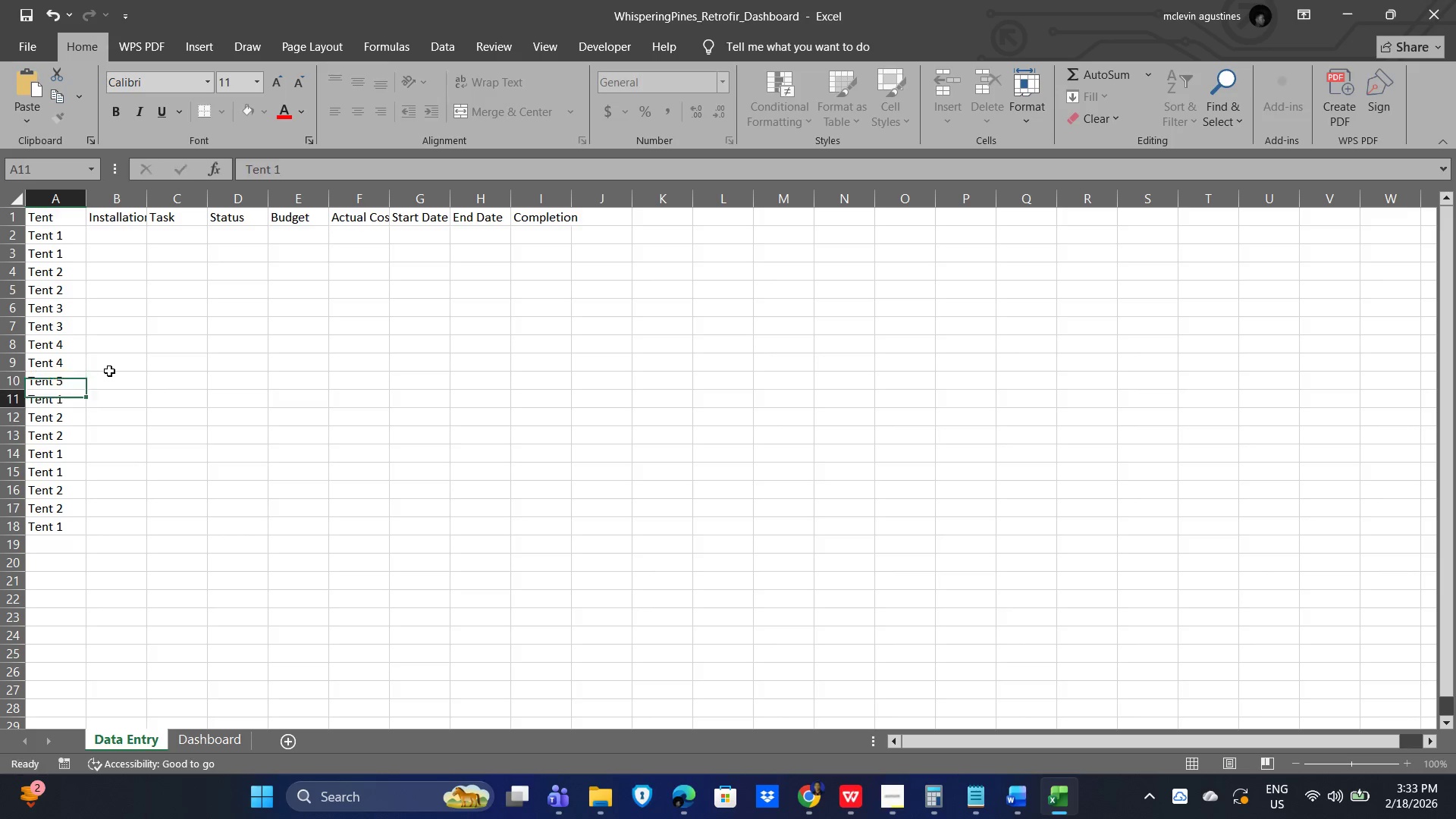 
key(NumpadEnter)
 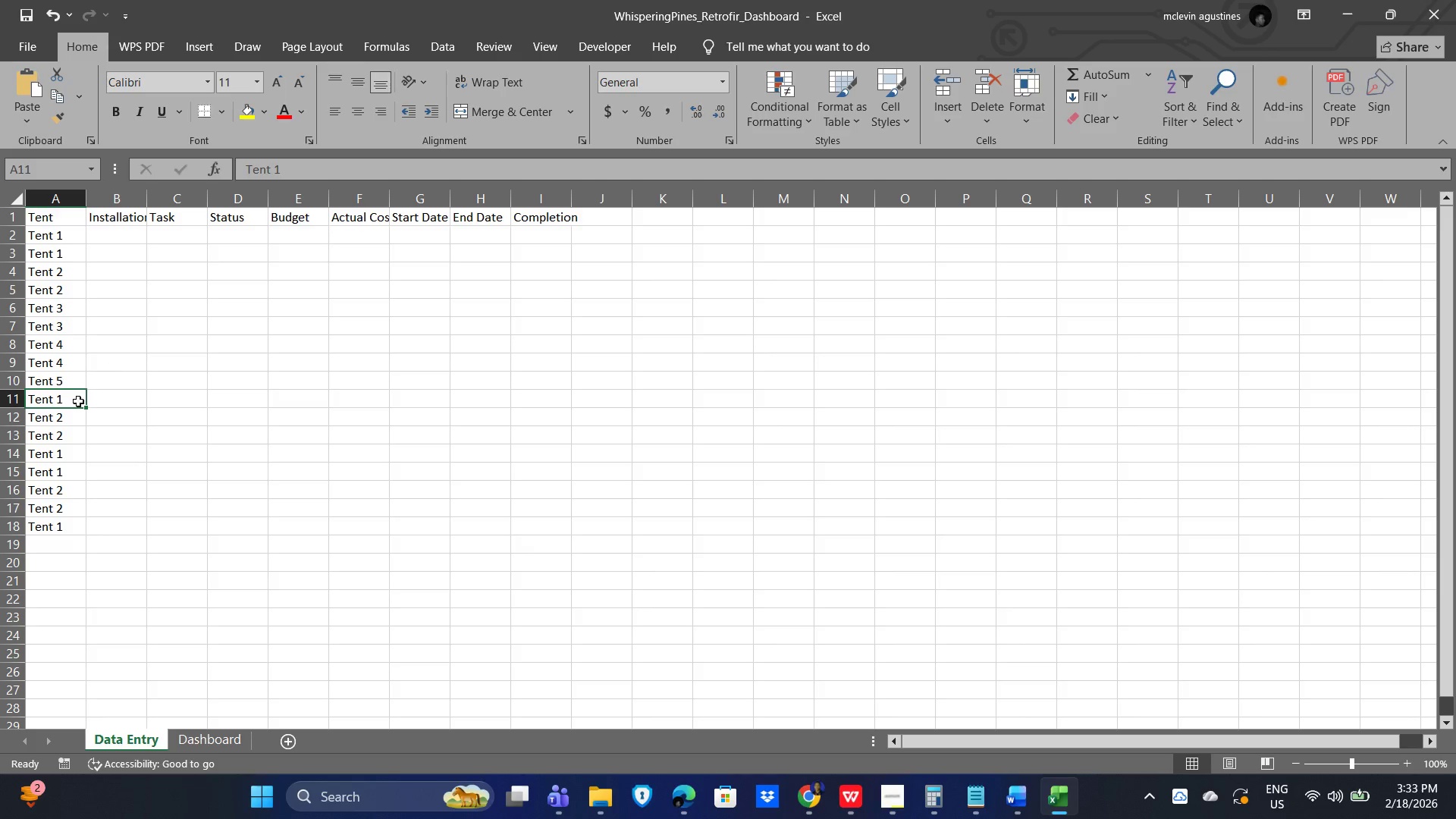 
left_click([68, 394])
 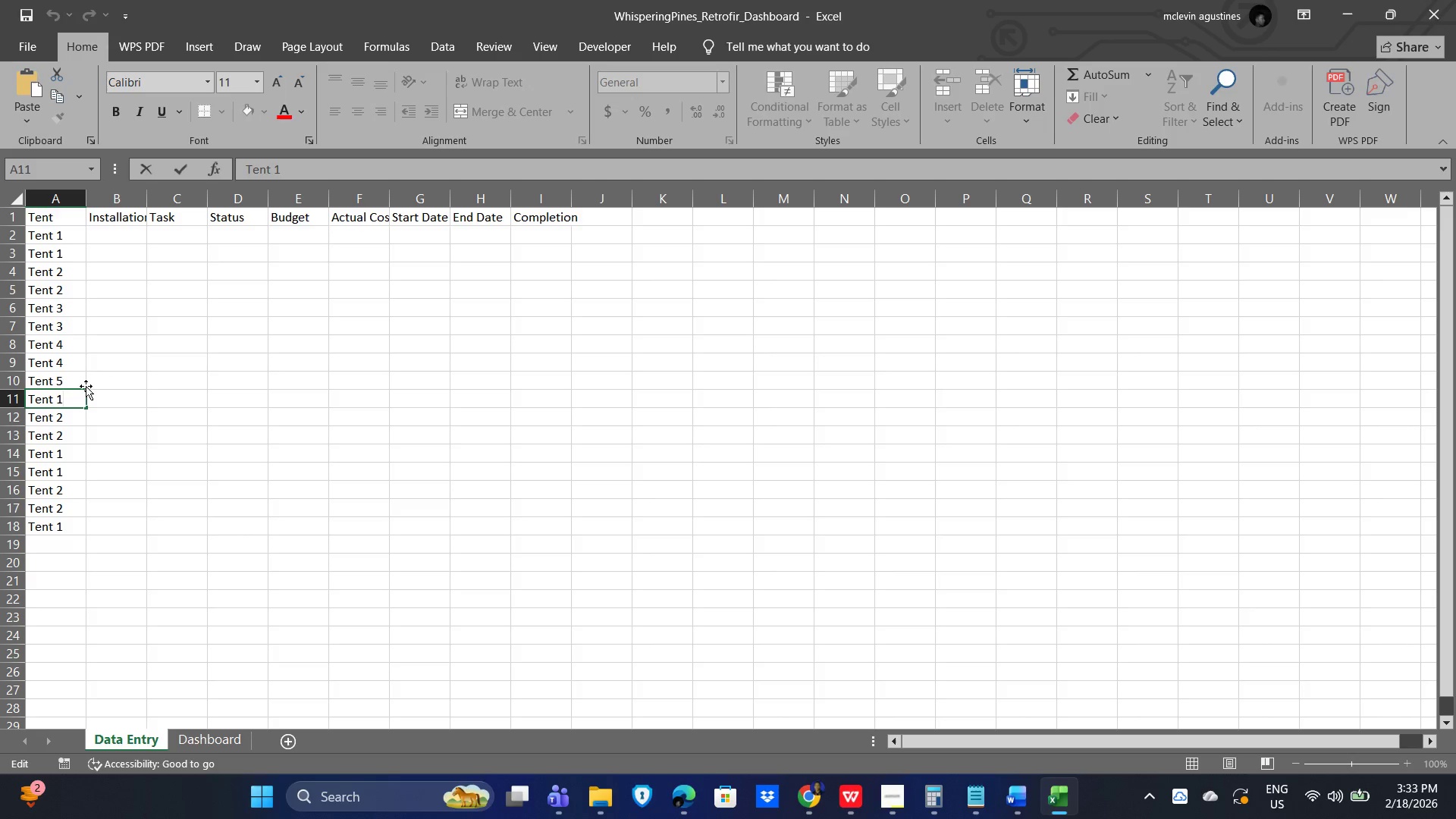 
key(Backspace)
 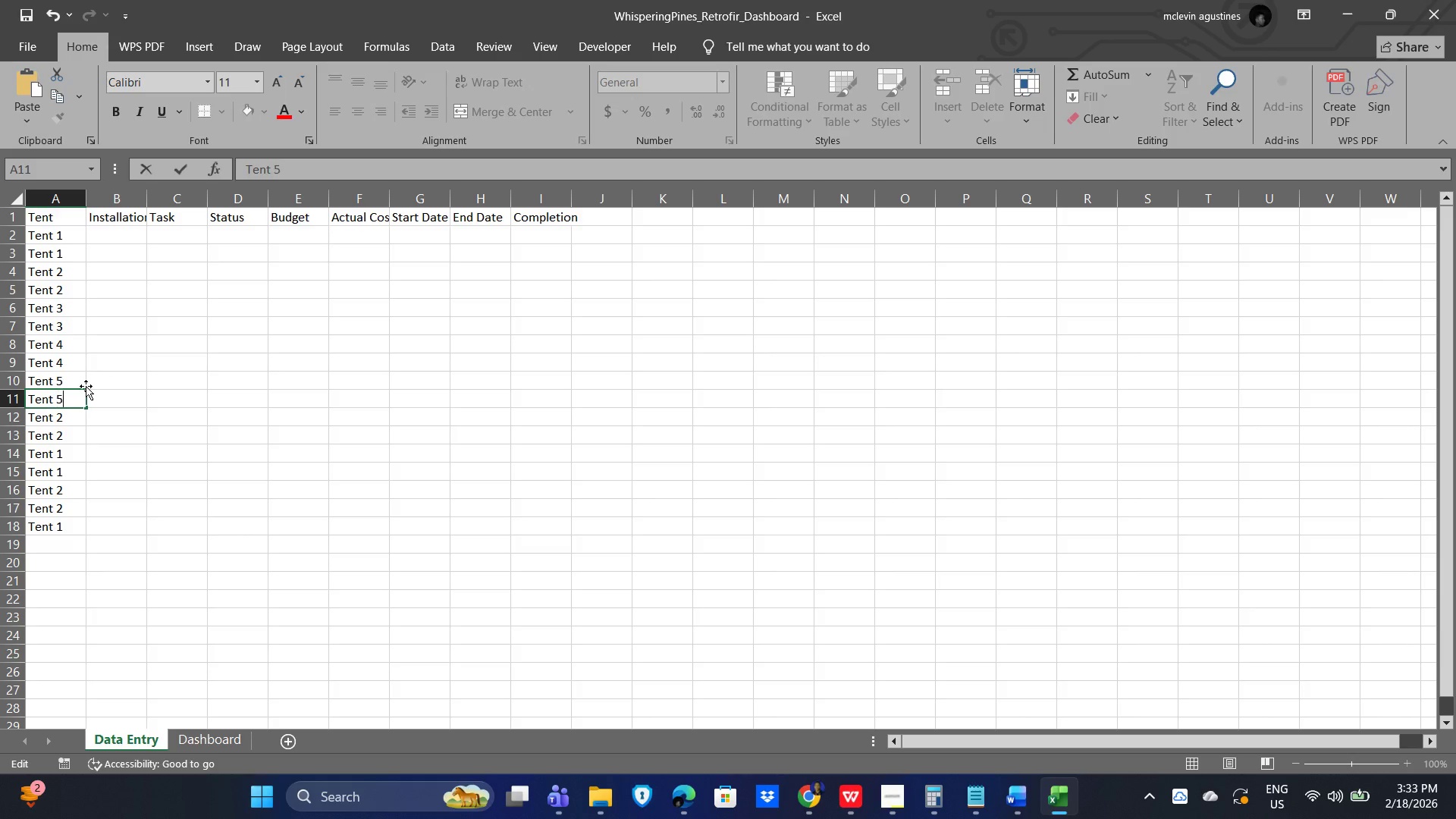 
key(Numpad5)
 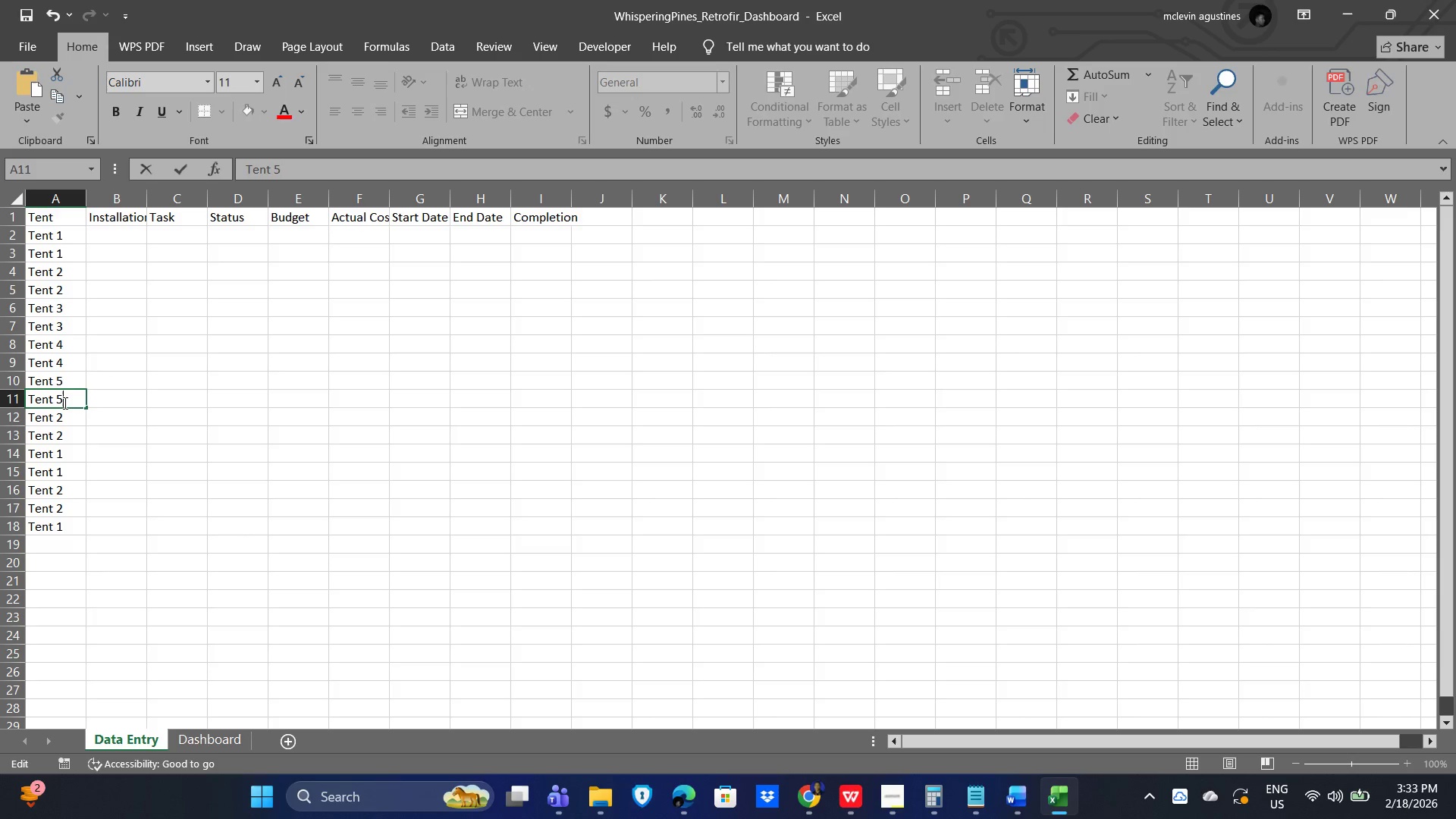 
key(NumpadEnter)
 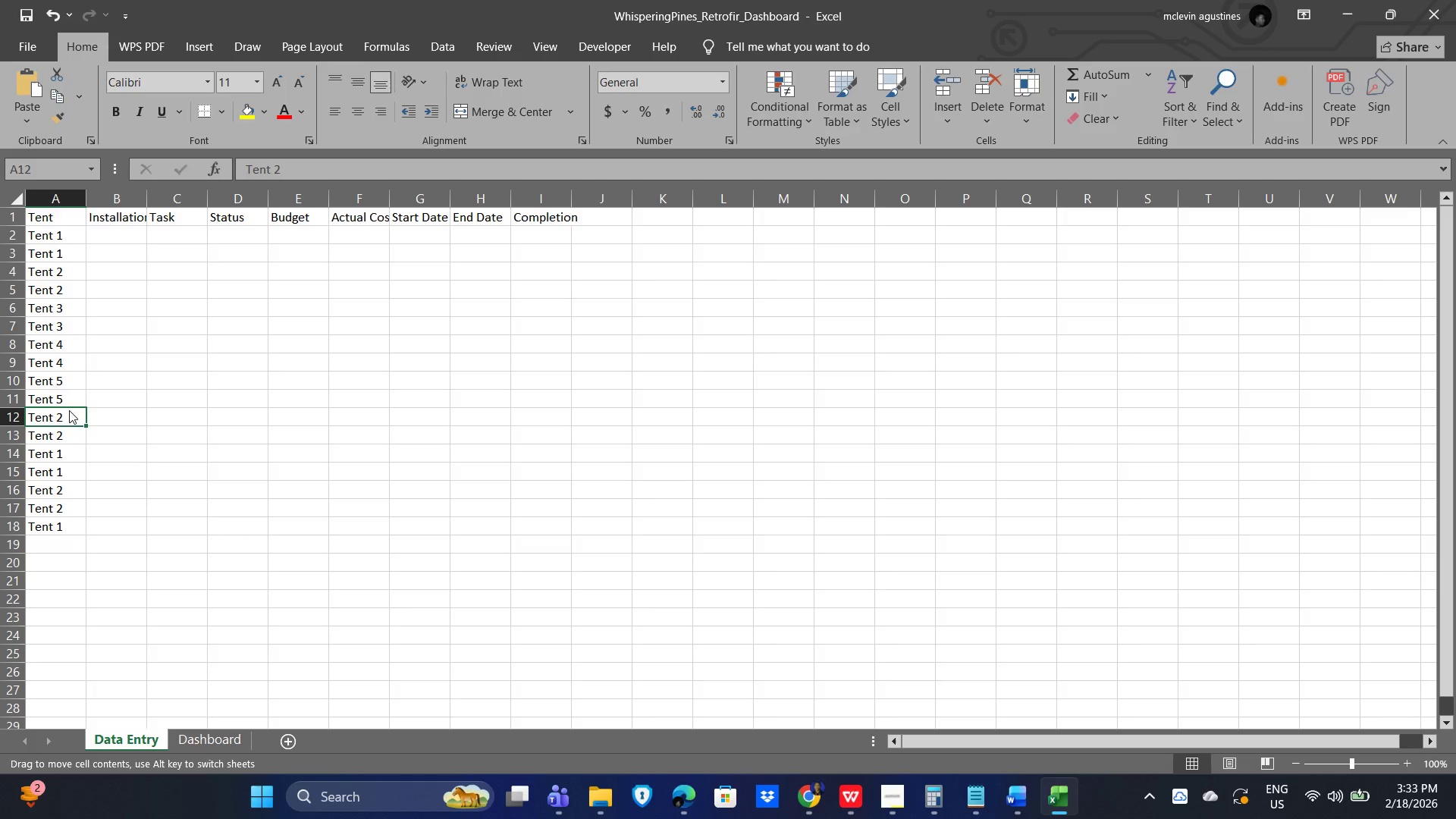 
double_click([71, 413])
 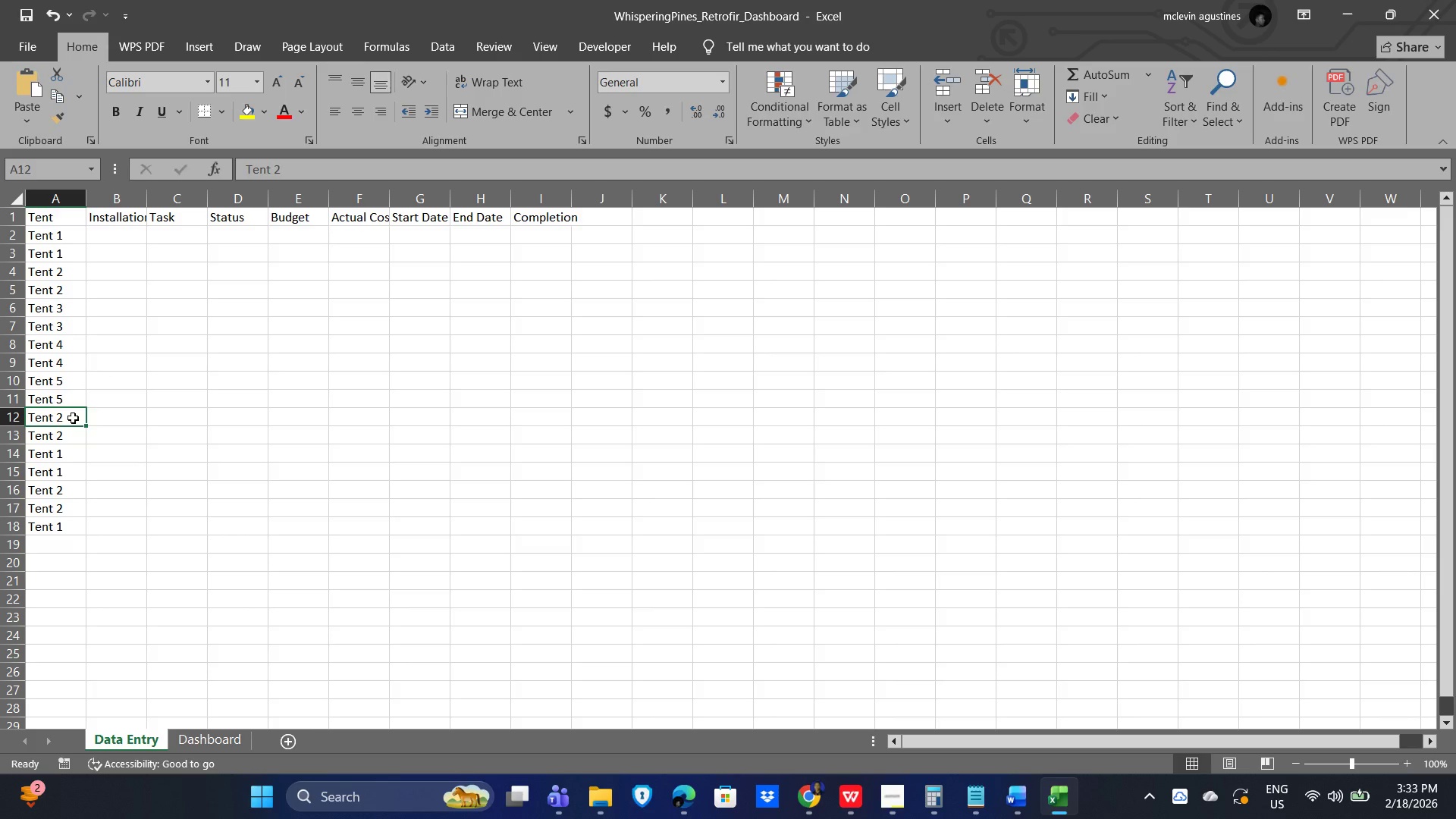 
triple_click([73, 418])
 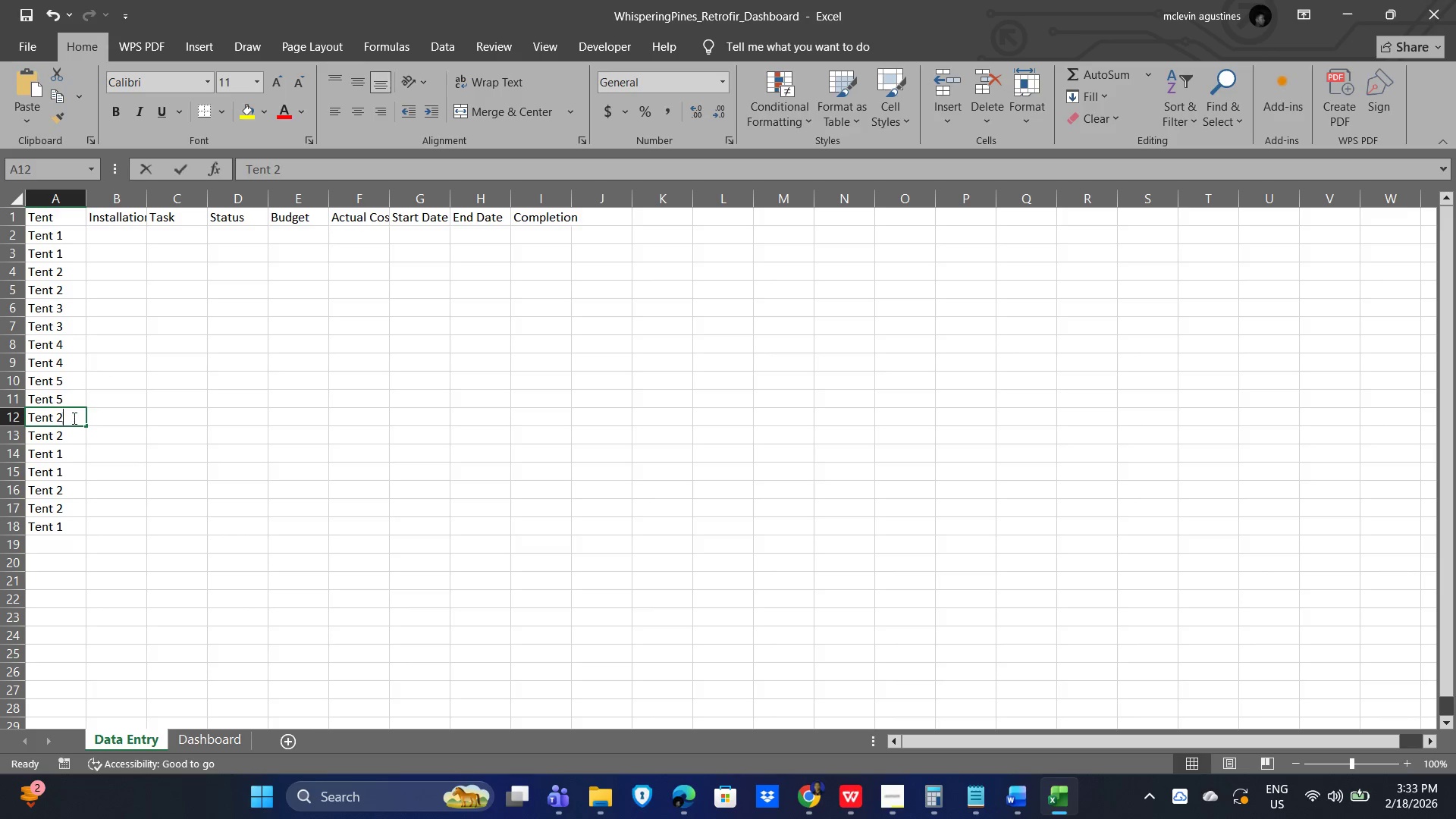 
triple_click([73, 418])
 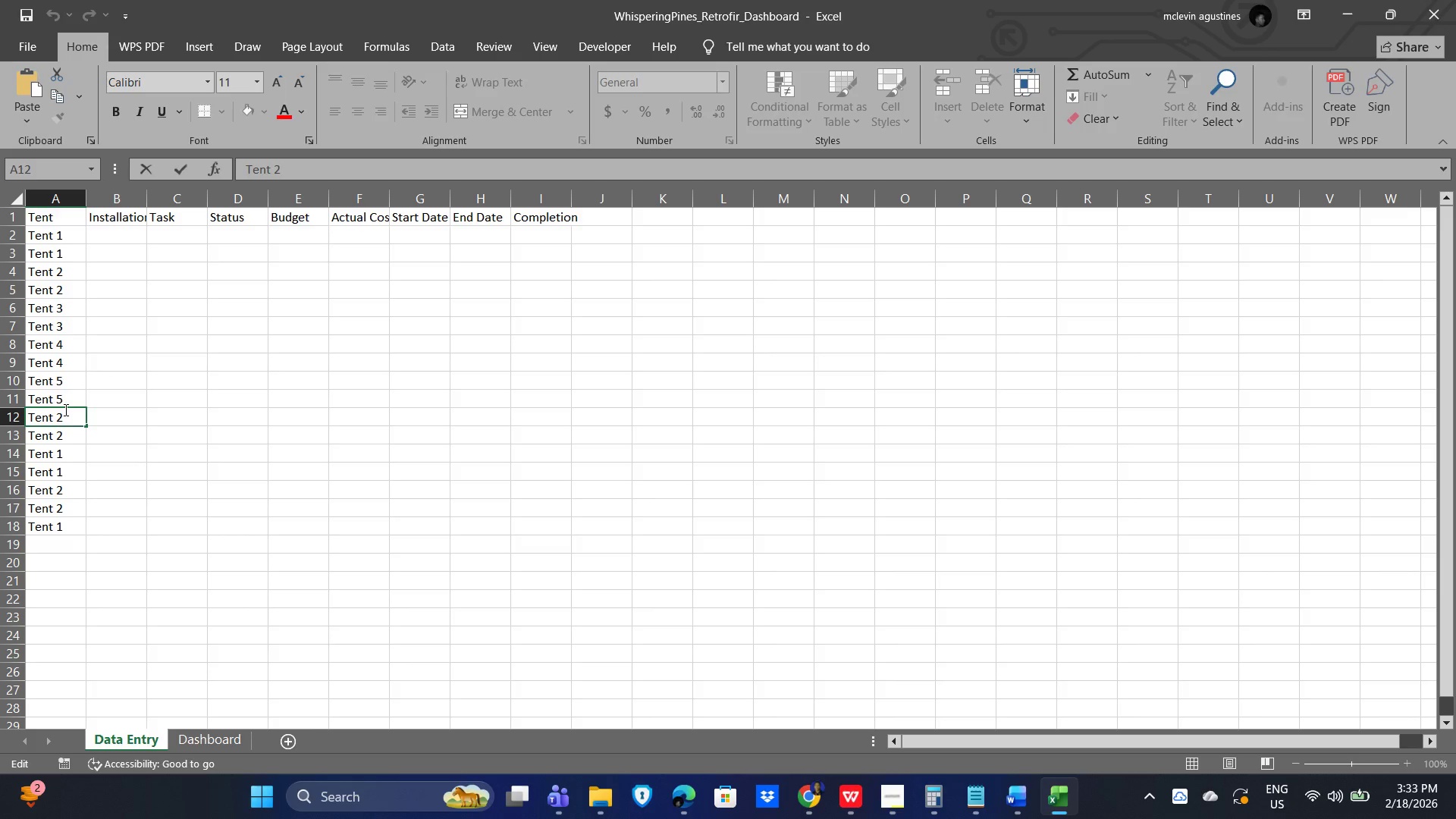 
key(Backspace)
 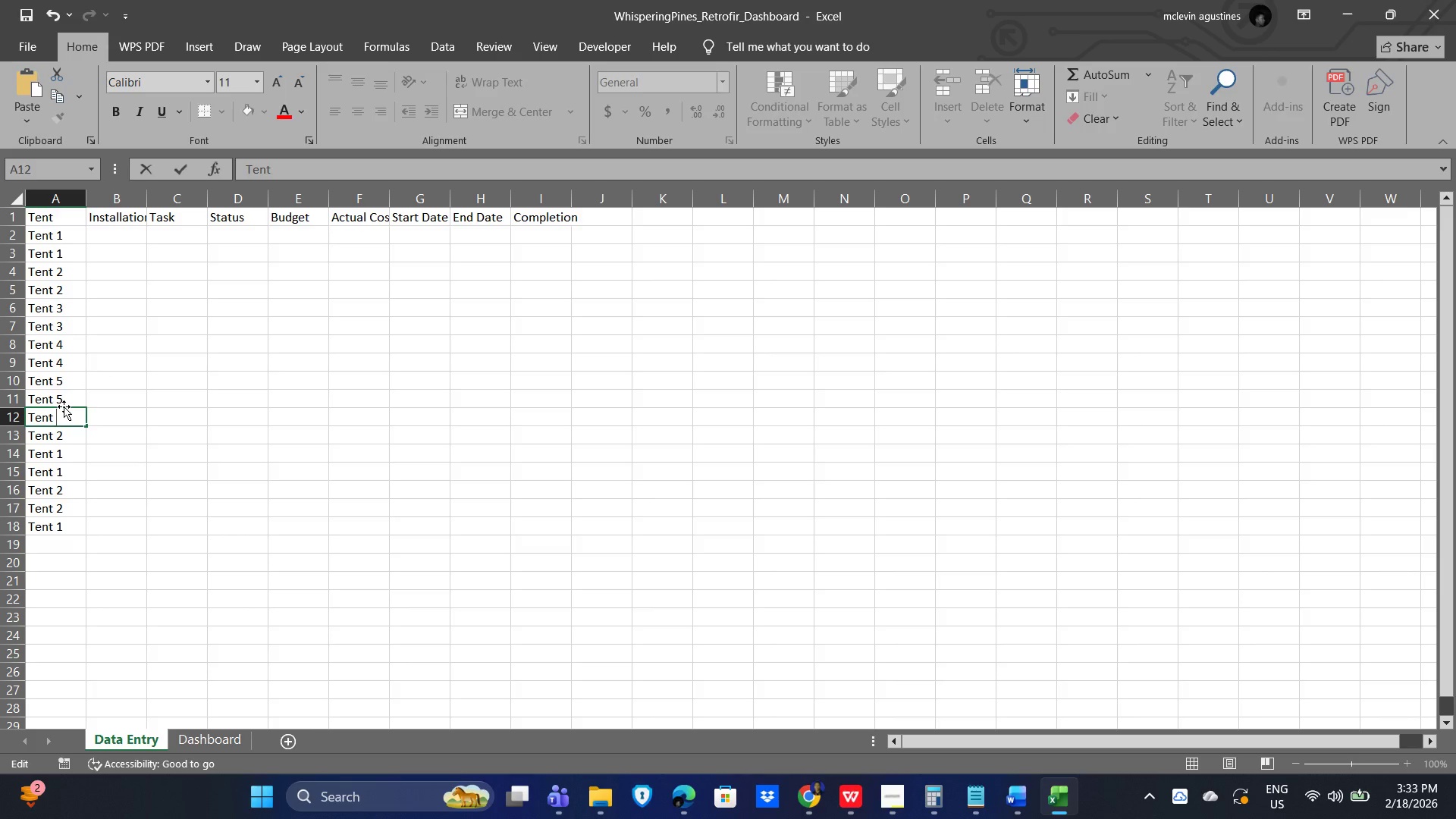 
key(6)
 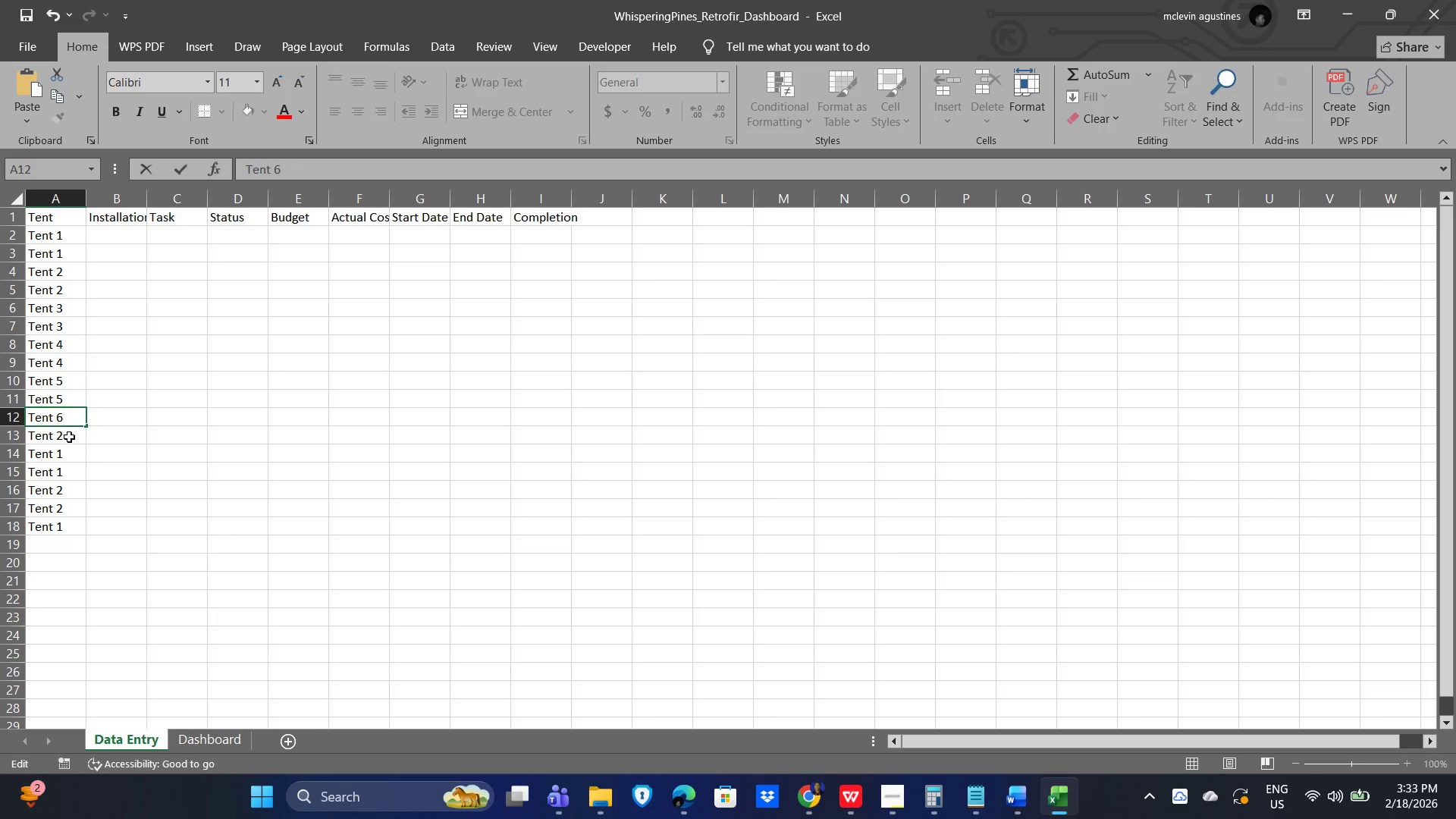 
double_click([69, 436])
 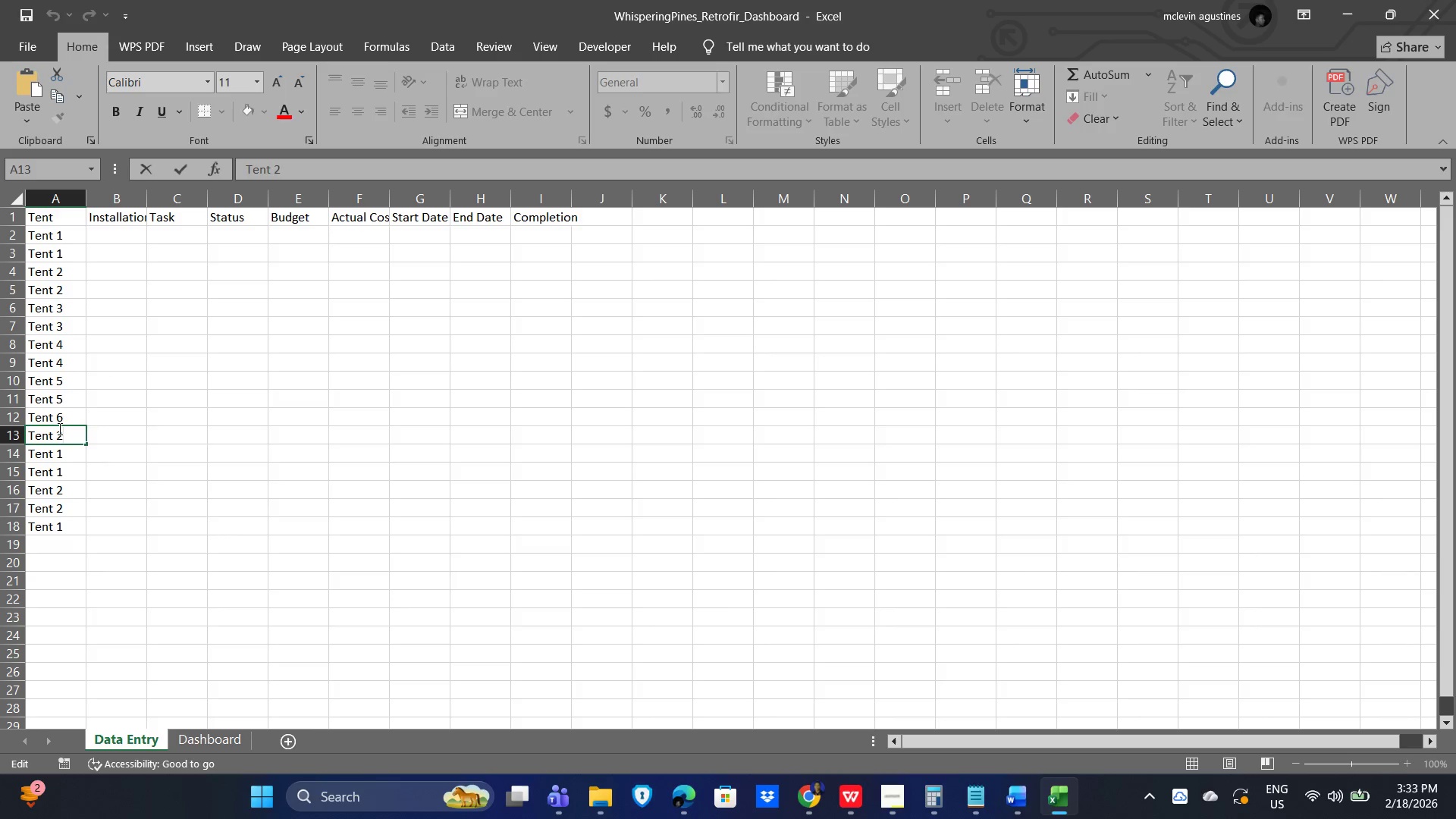 
key(Backspace)
 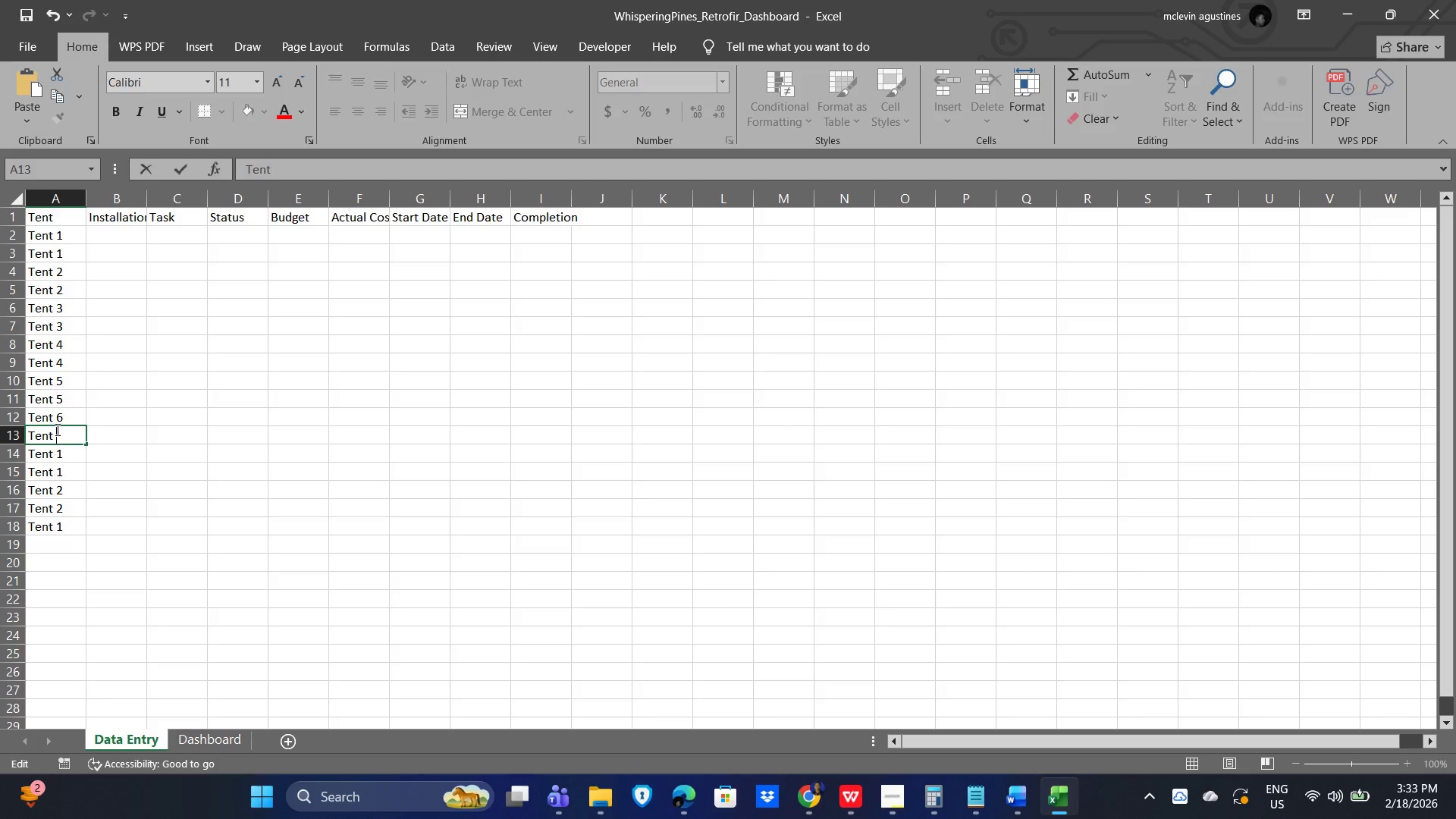 
key(6)
 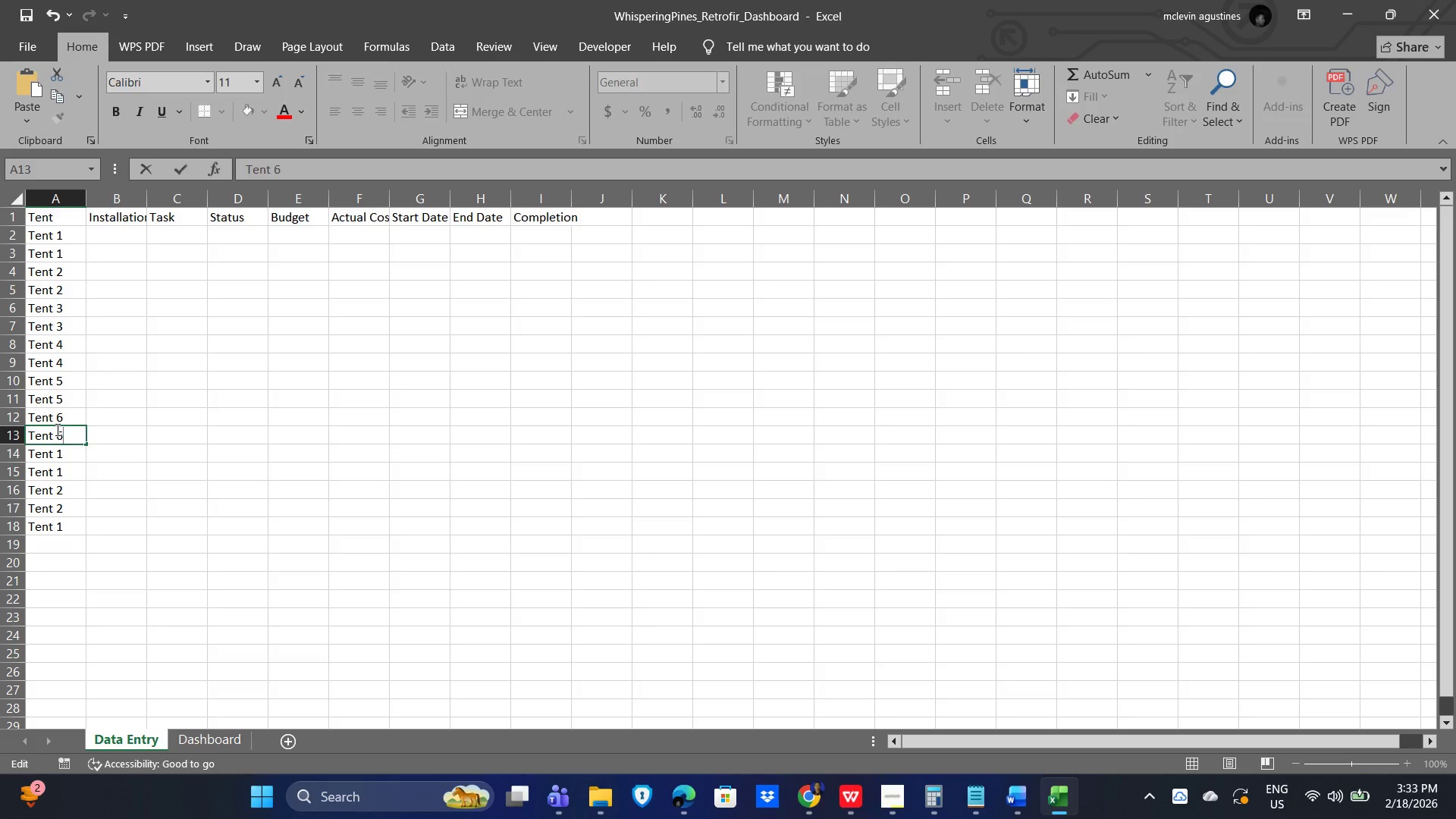 
key(Enter)
 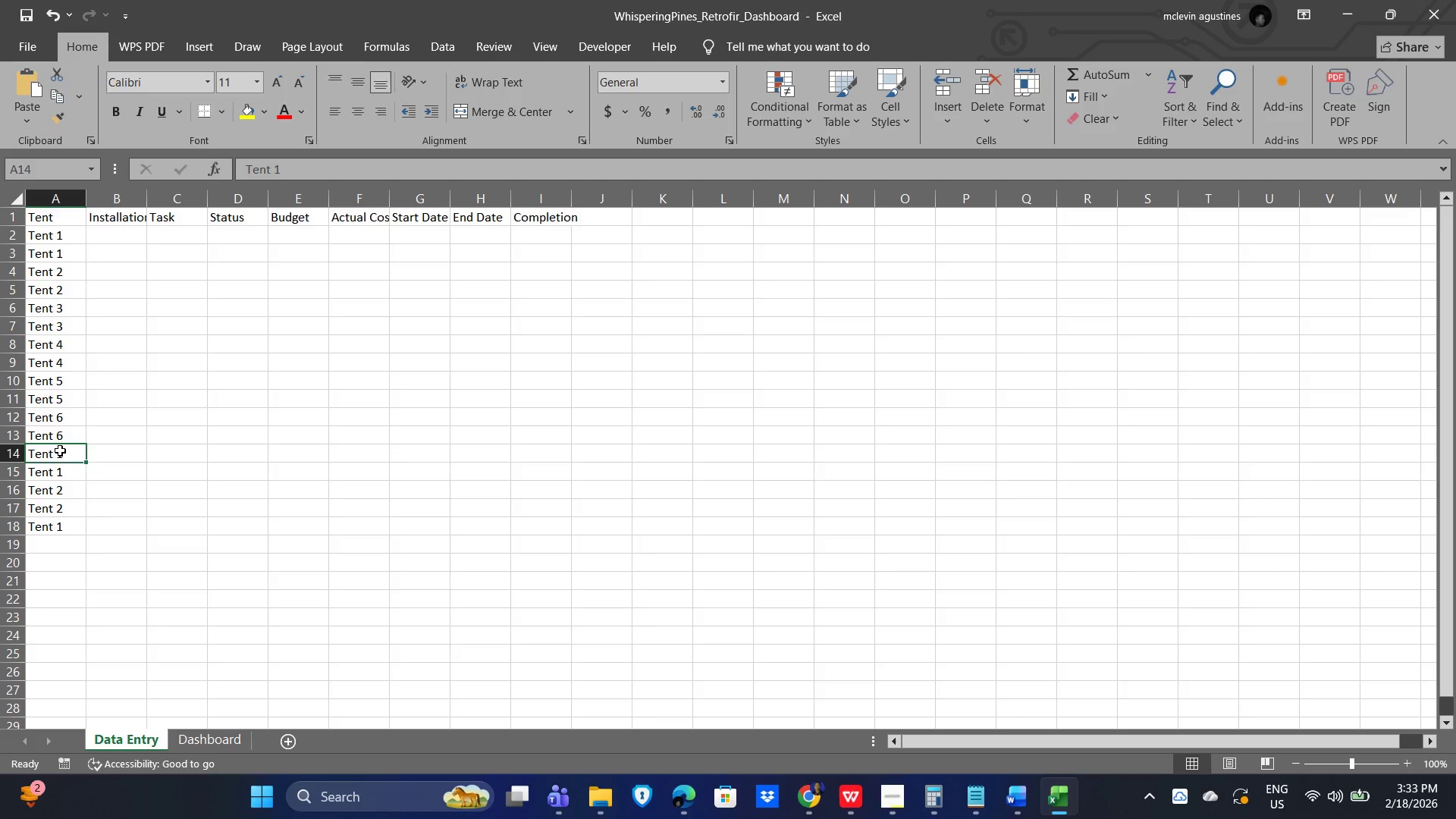 
double_click([60, 450])
 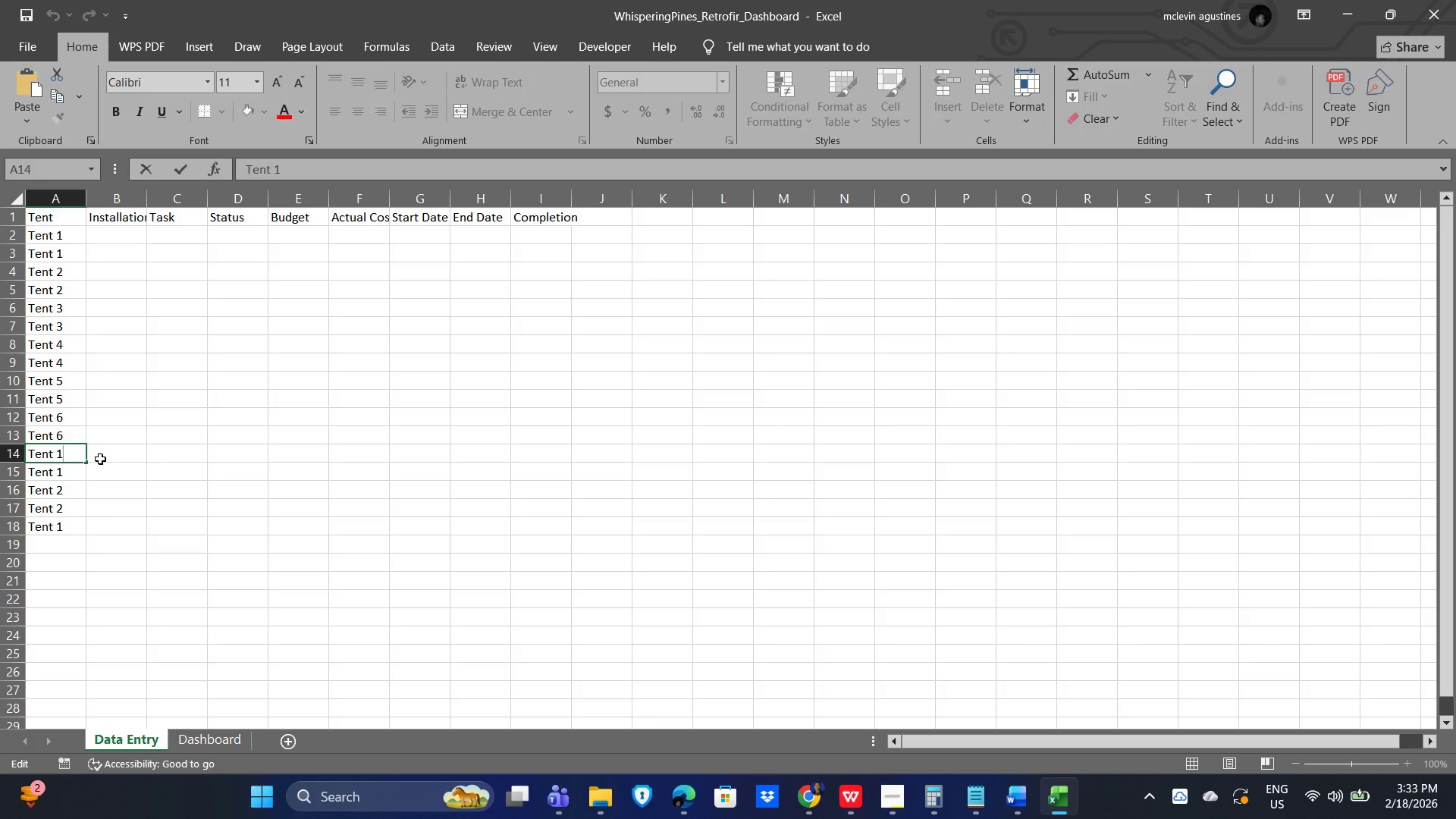 
key(Backspace)
 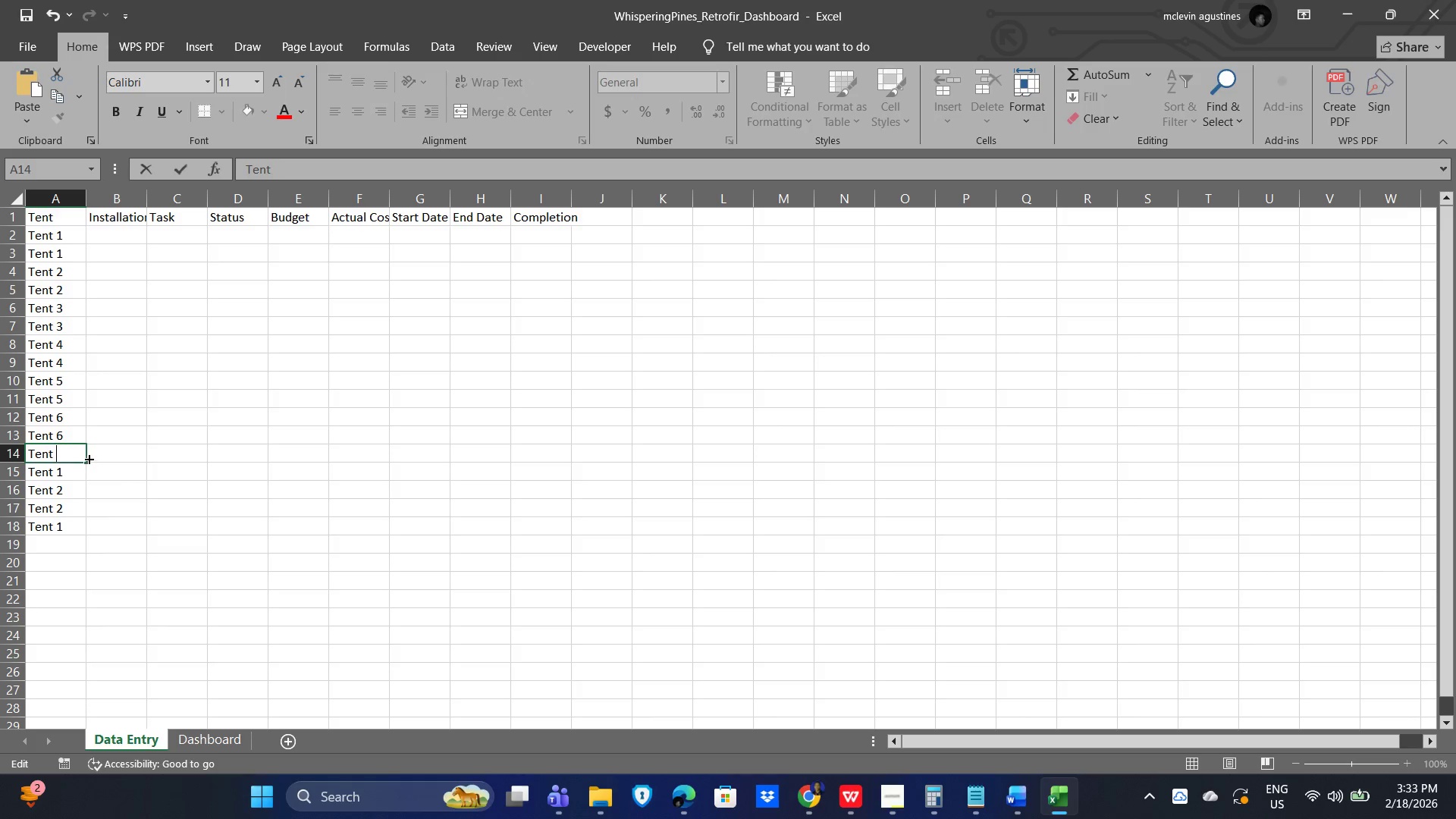 
key(7)
 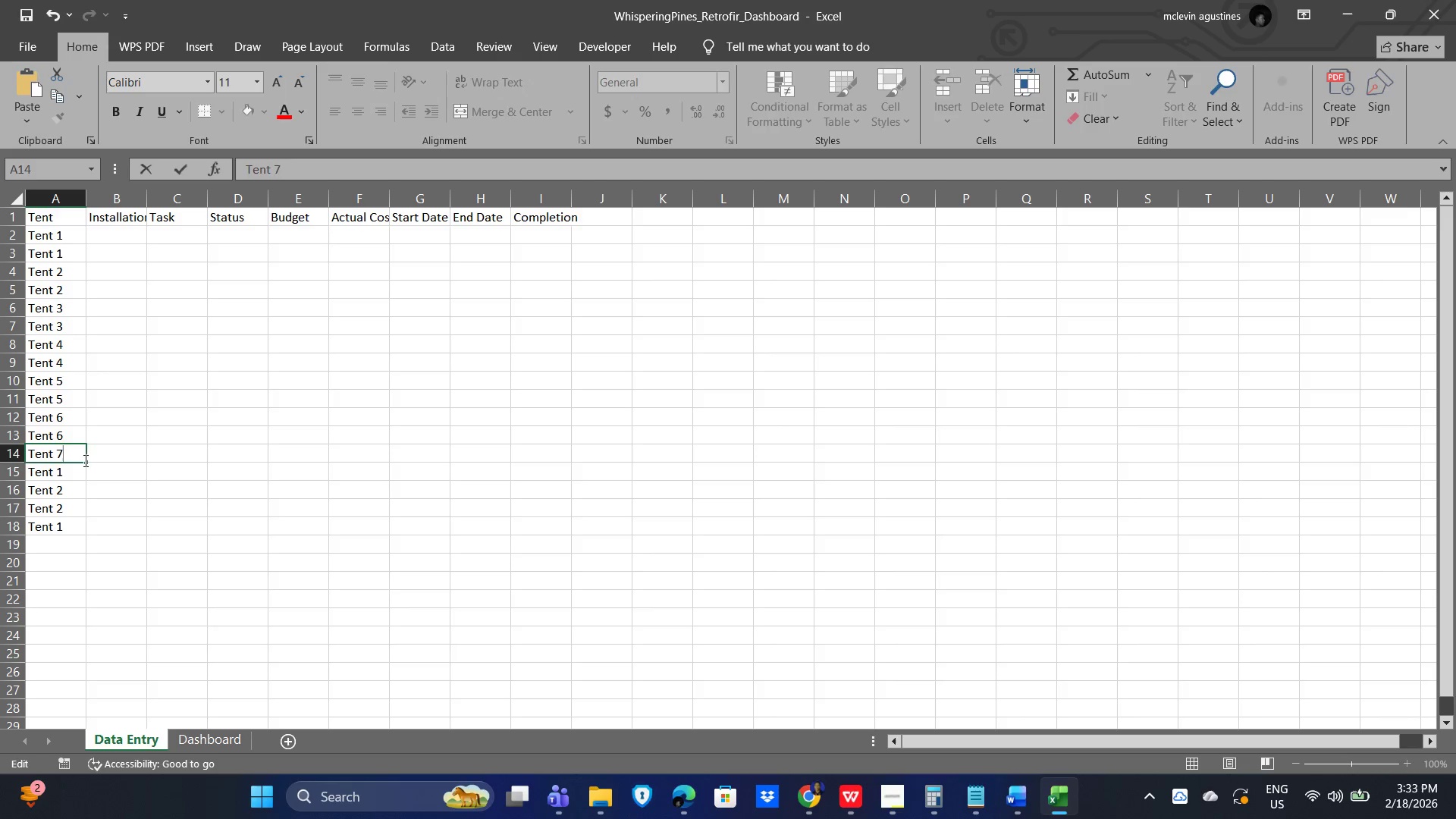 
key(Enter)
 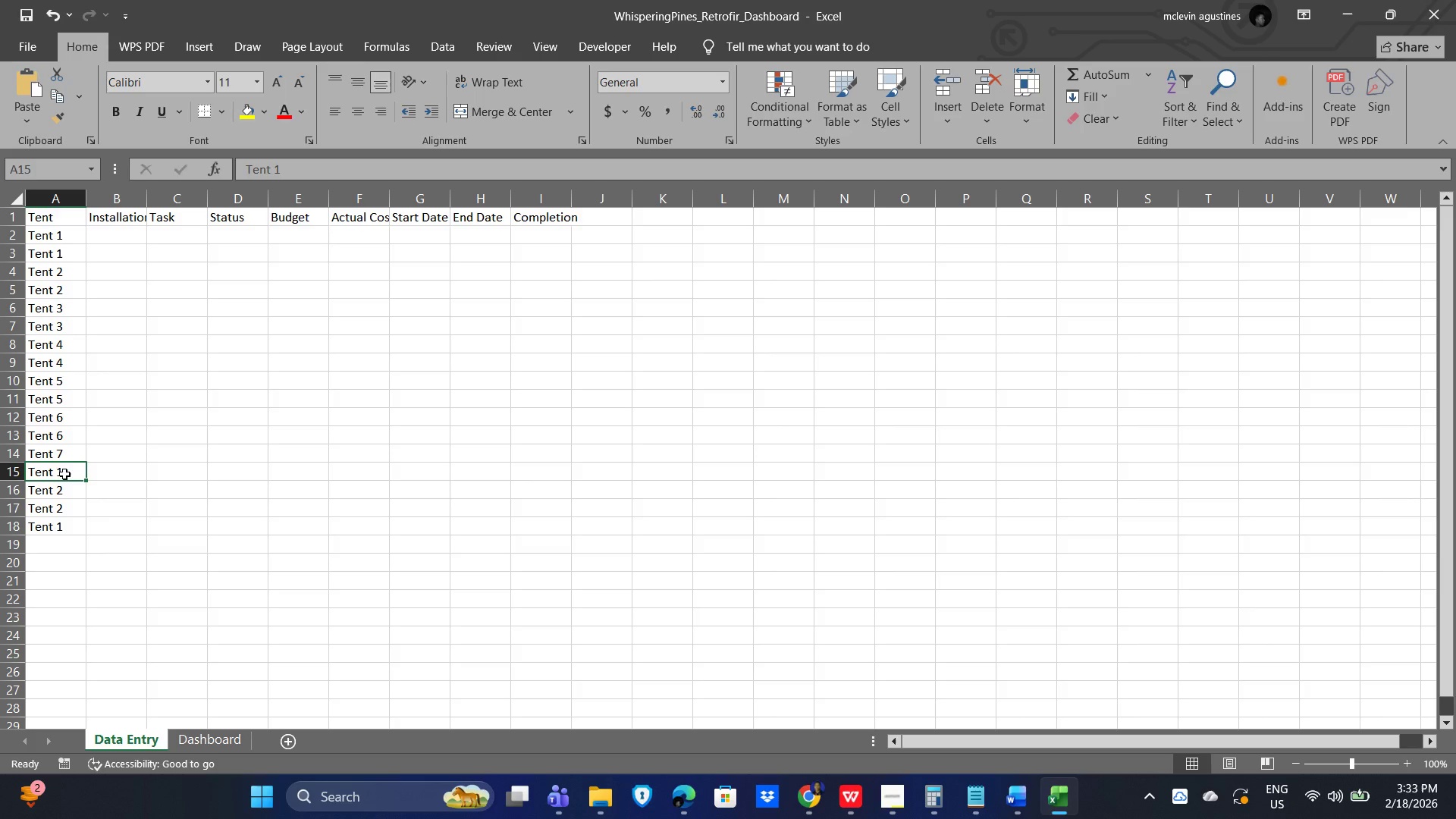 
double_click([64, 474])
 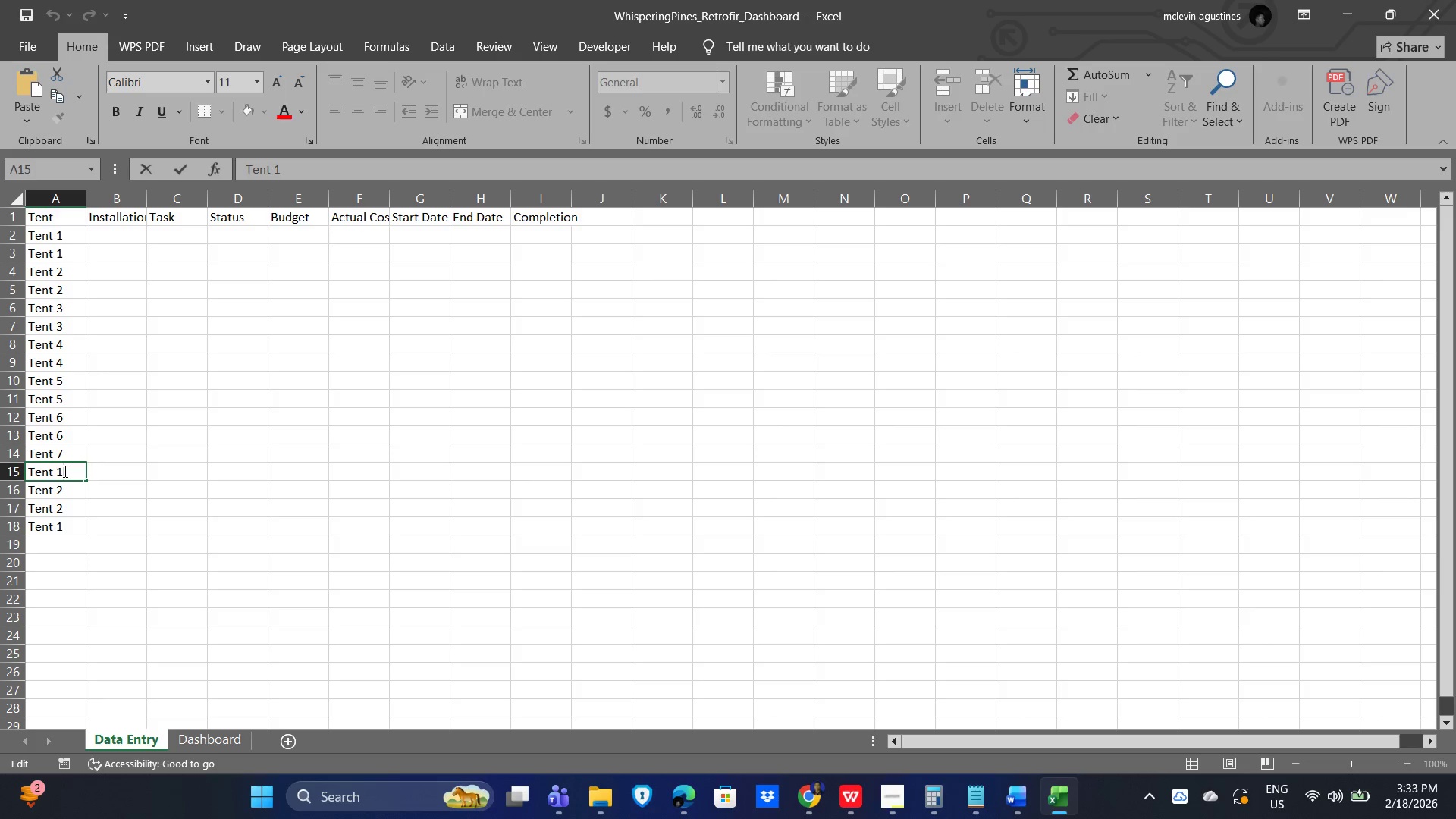 
key(Backspace)
 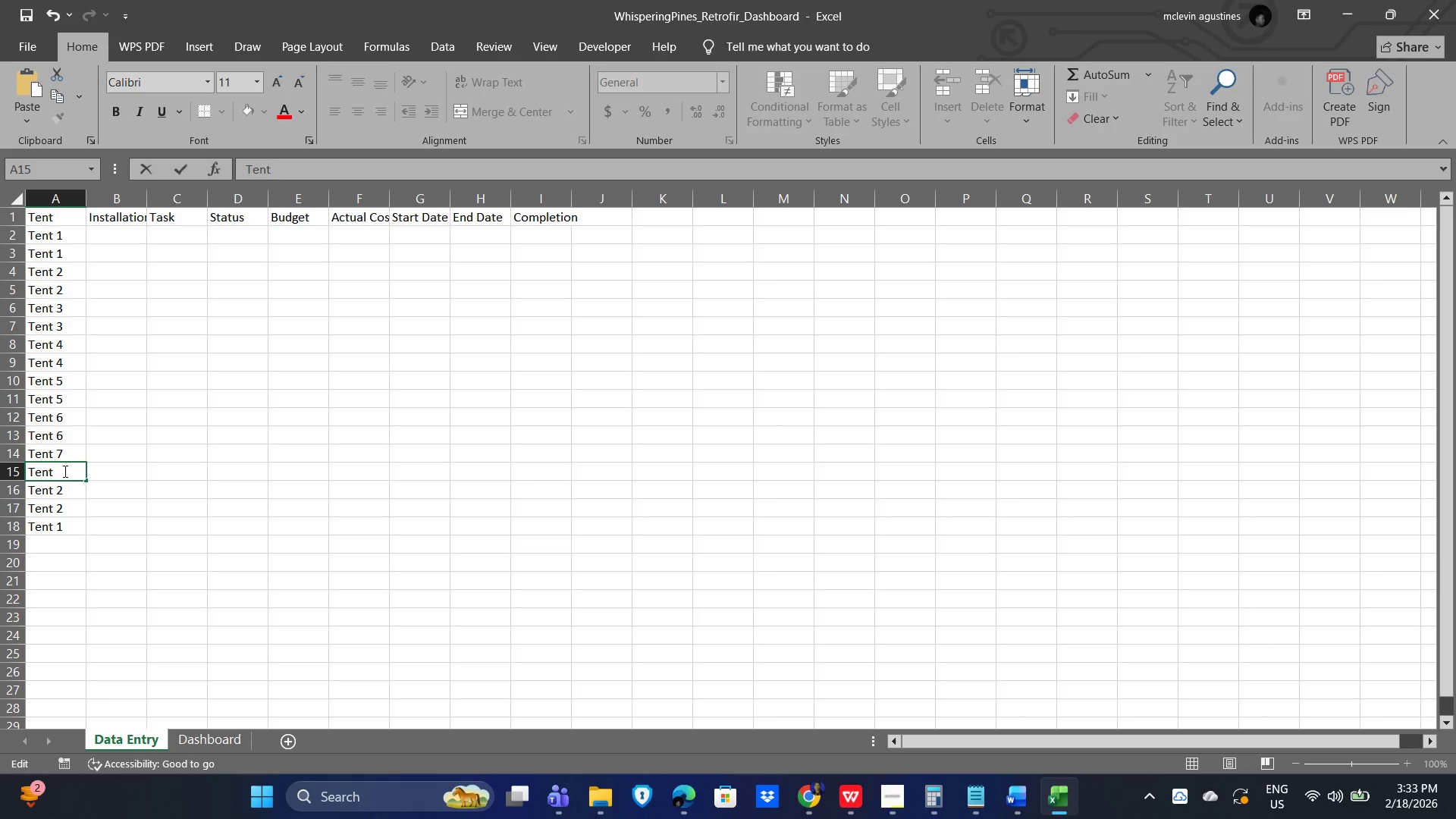 
key(7)
 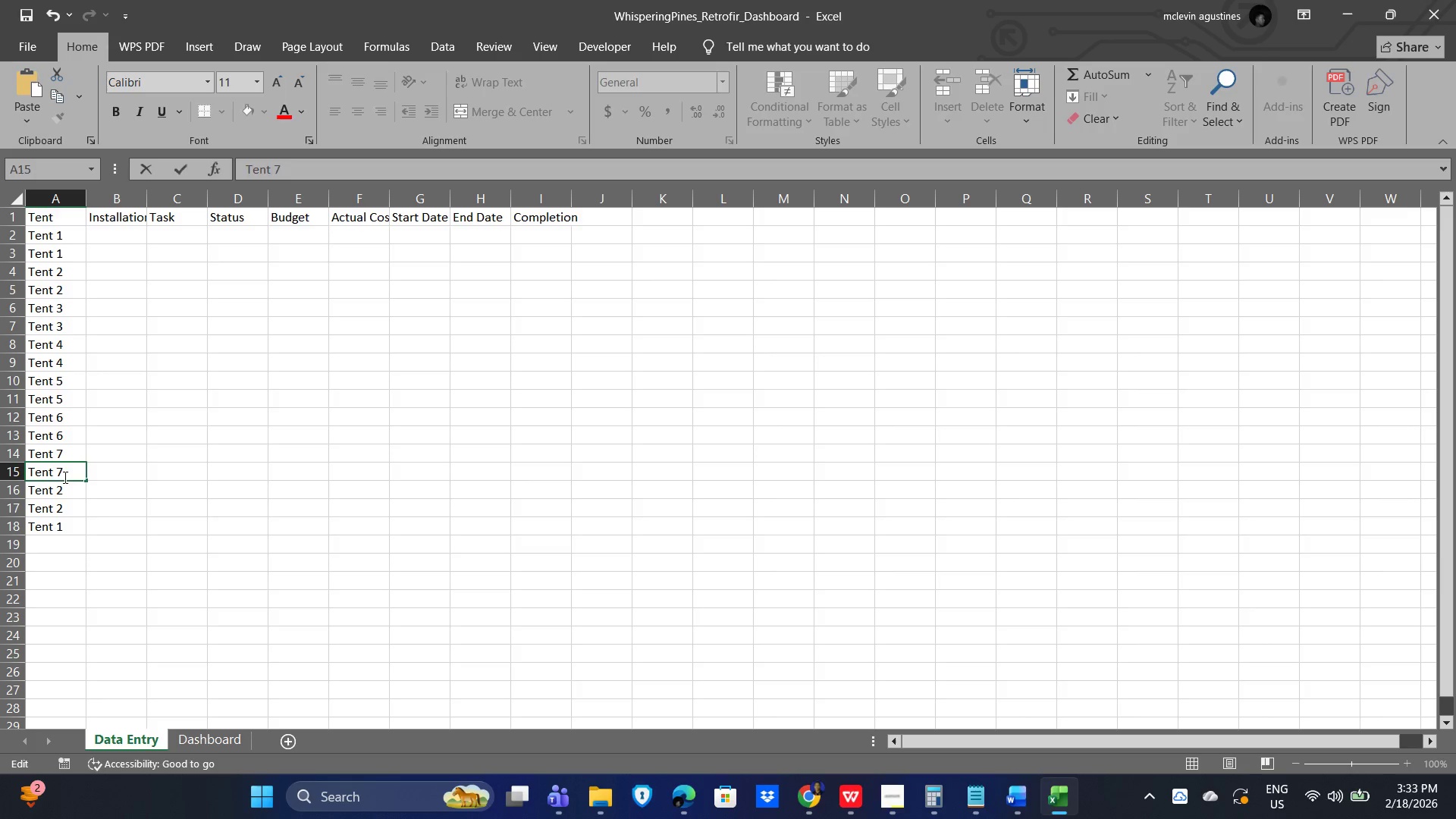 
key(Enter)
 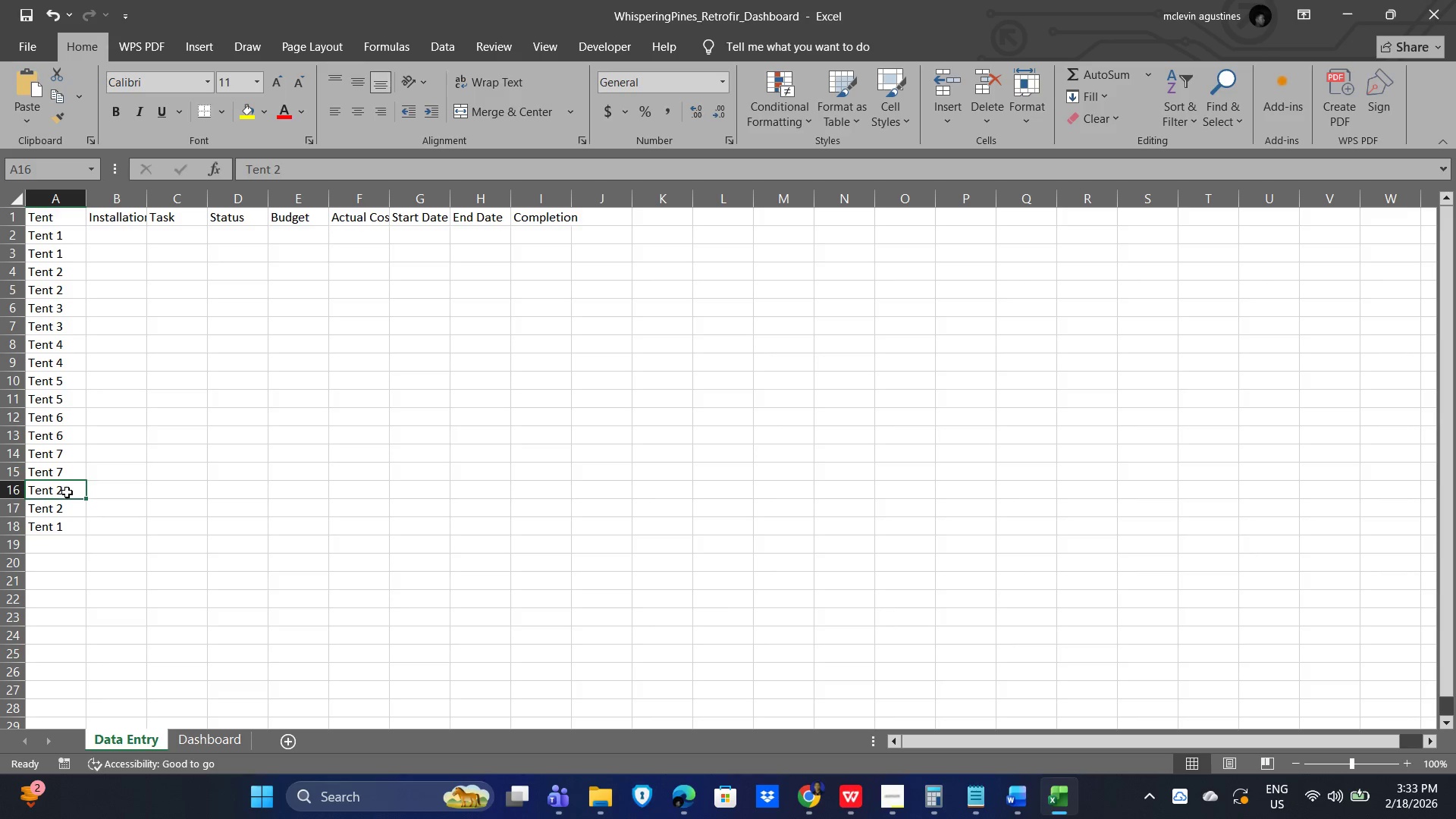 
double_click([67, 492])
 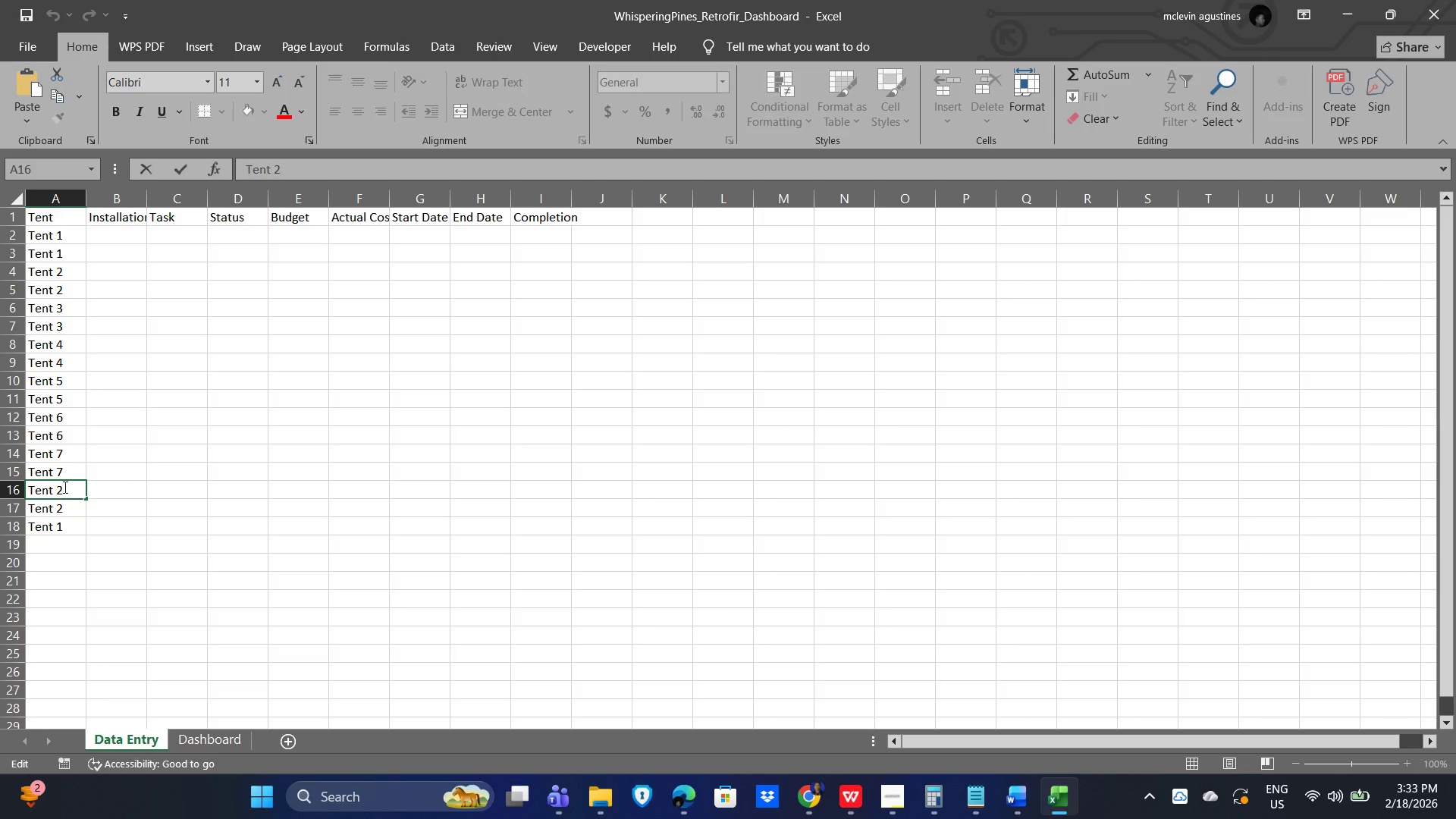 
key(Backspace)
 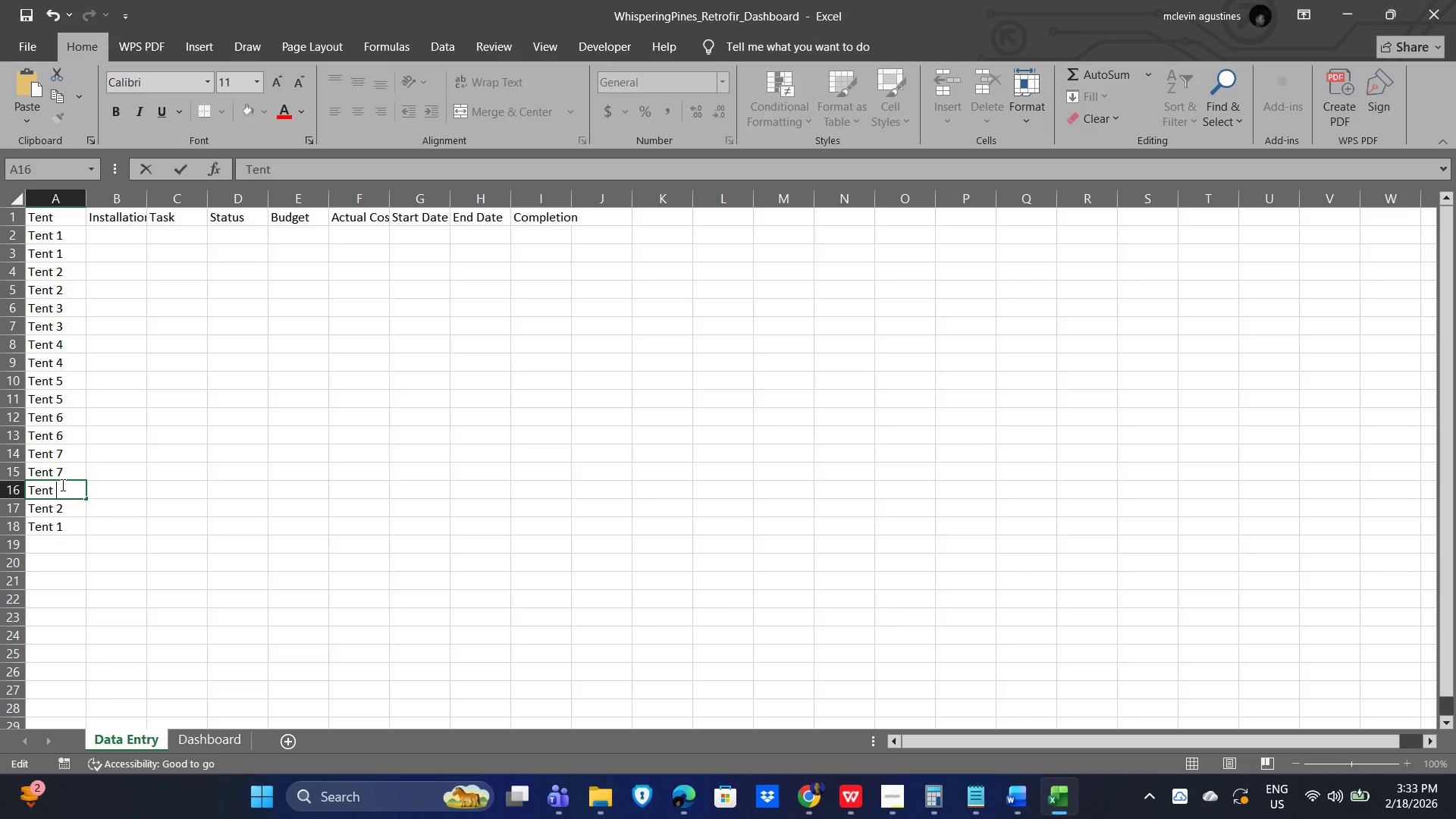 
key(8)
 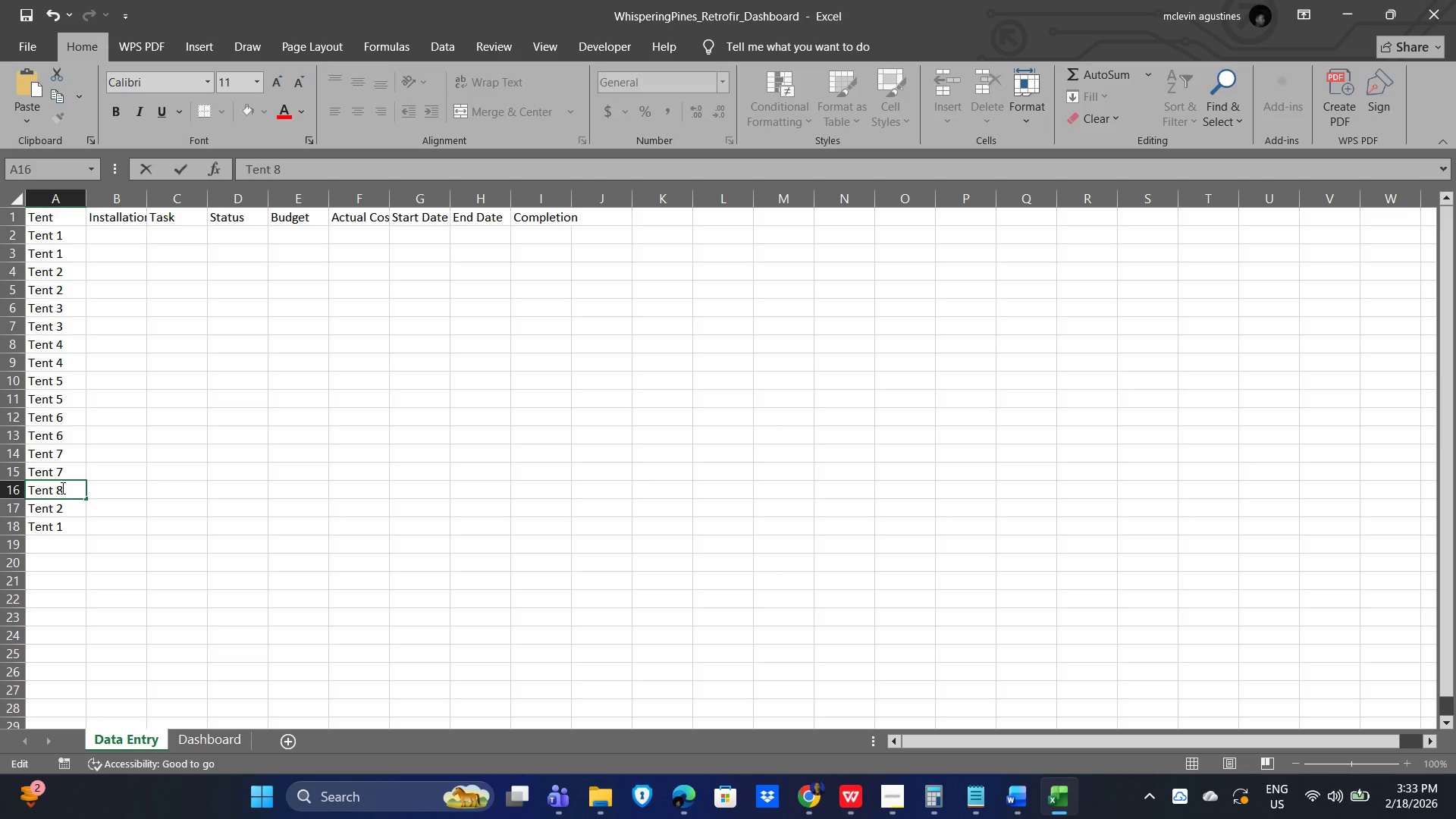 
key(Enter)
 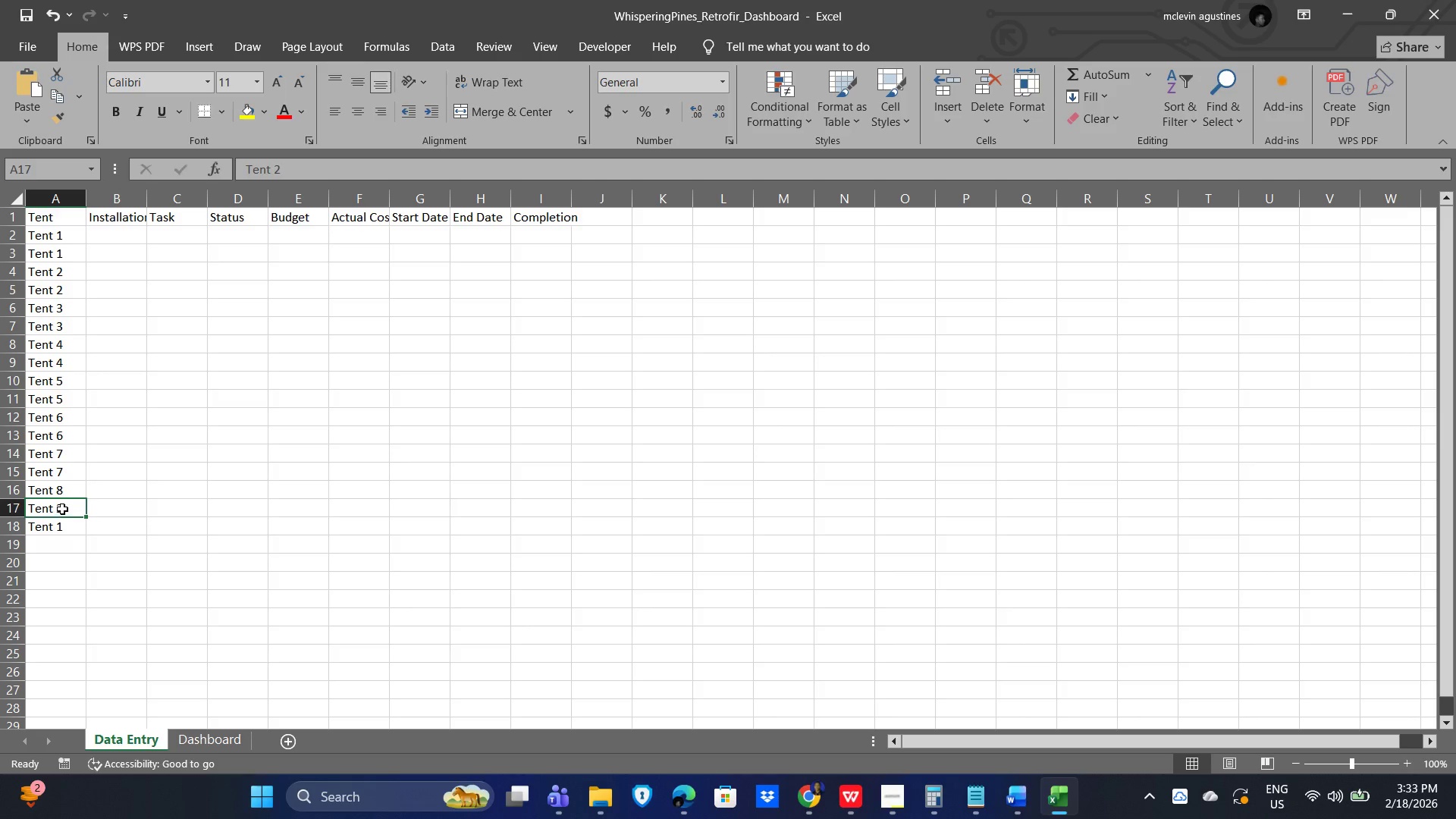 
double_click([62, 507])
 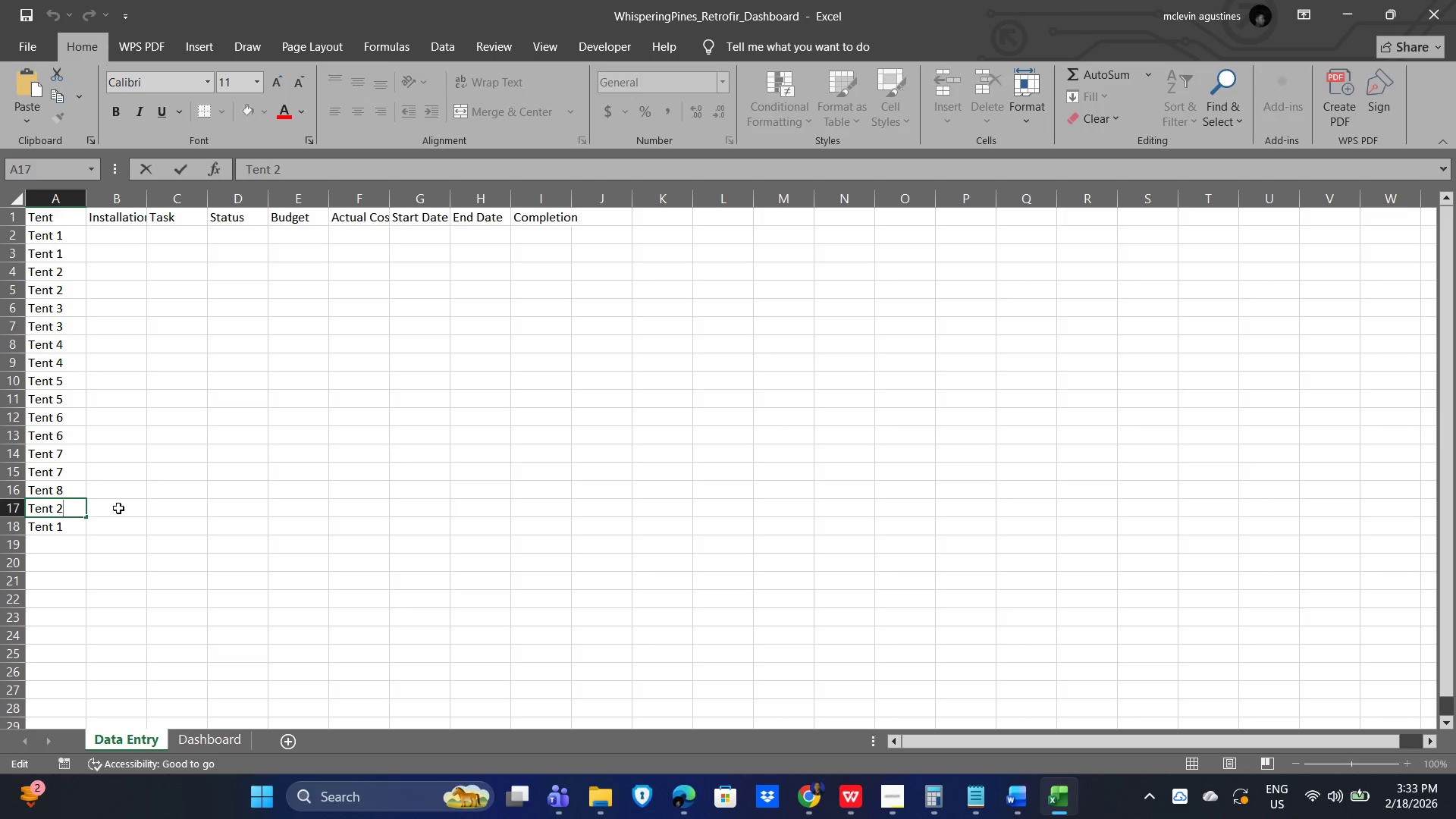 
key(Backspace)
 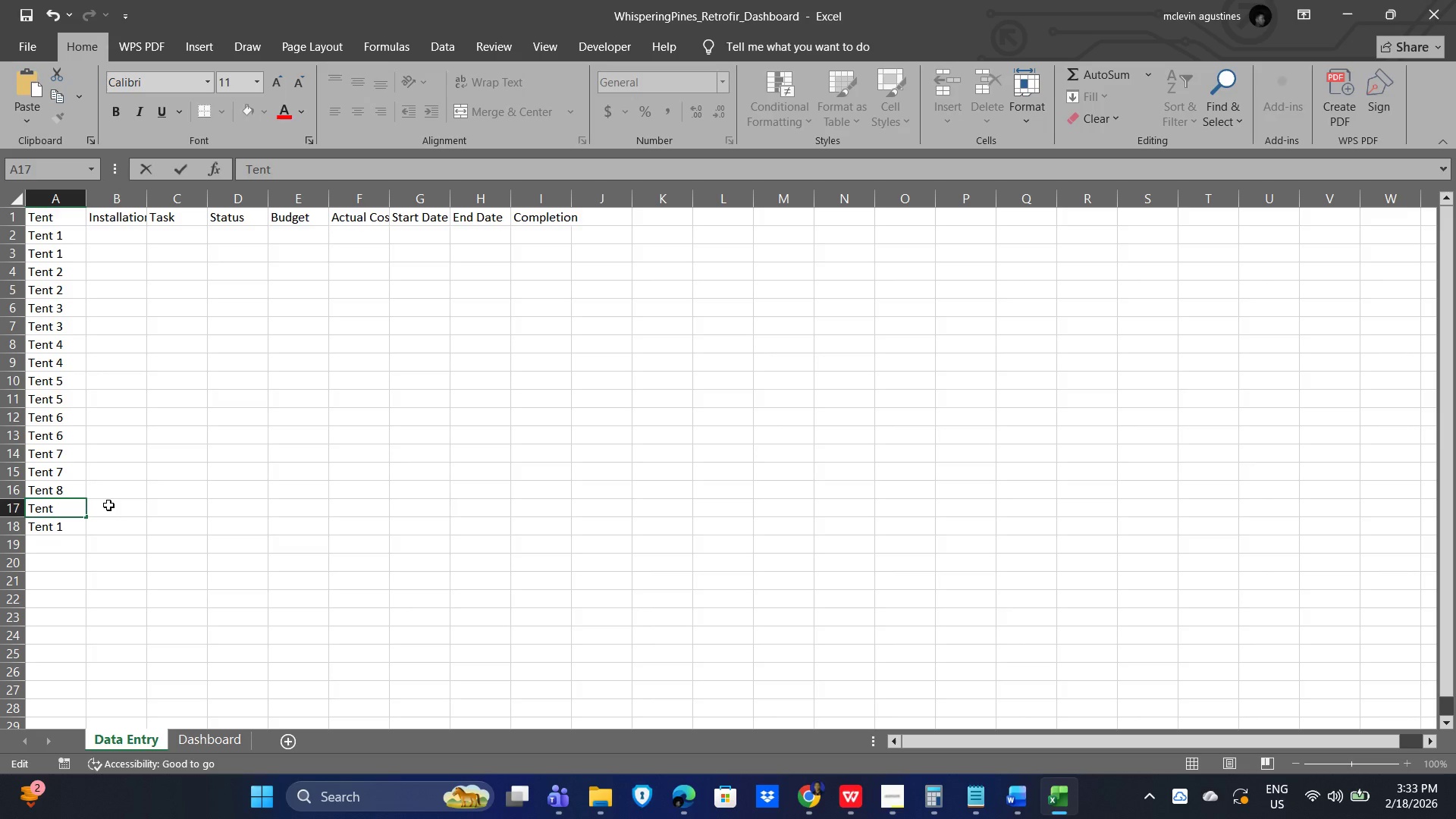 
key(8)
 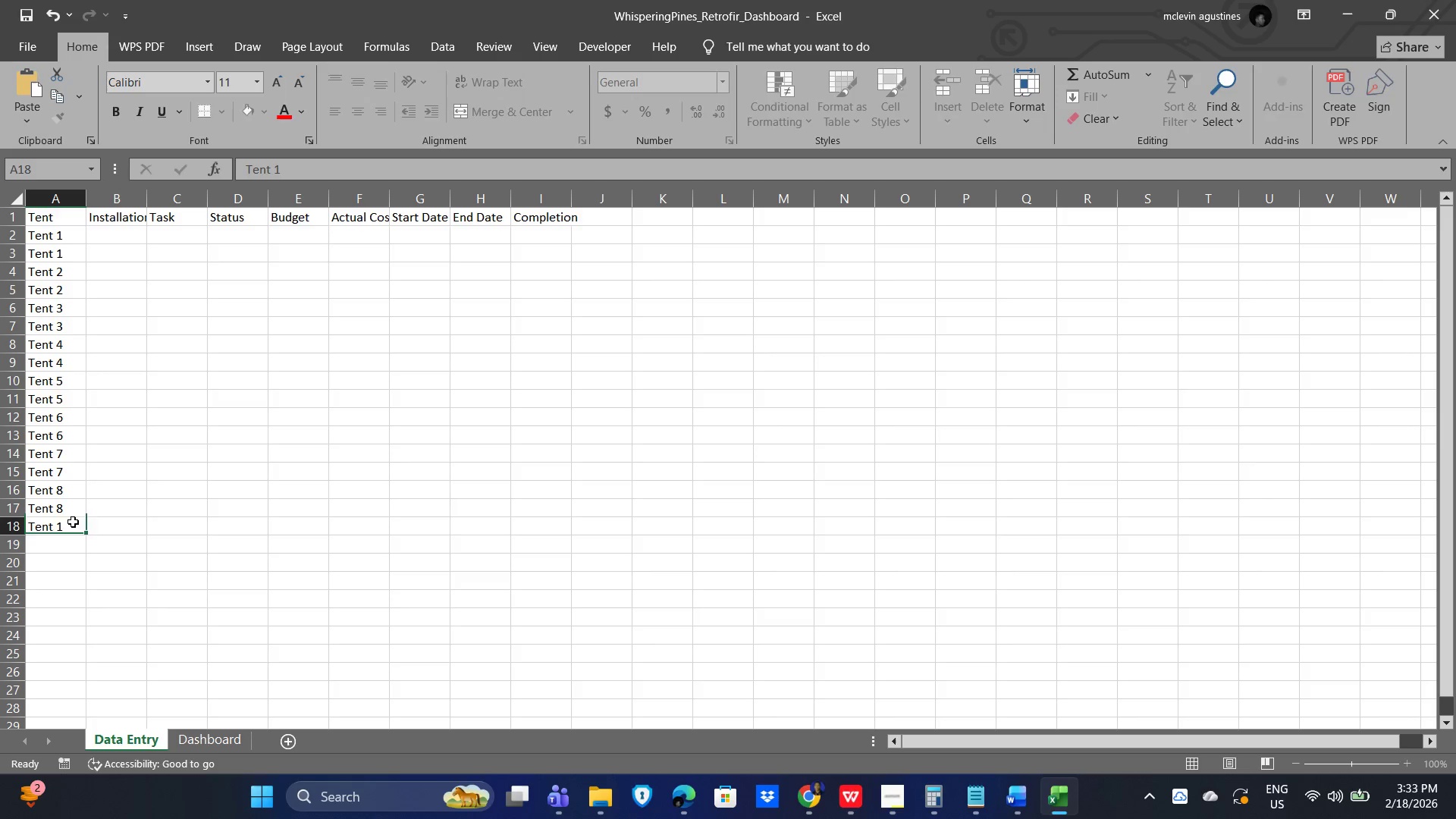 
double_click([73, 522])
 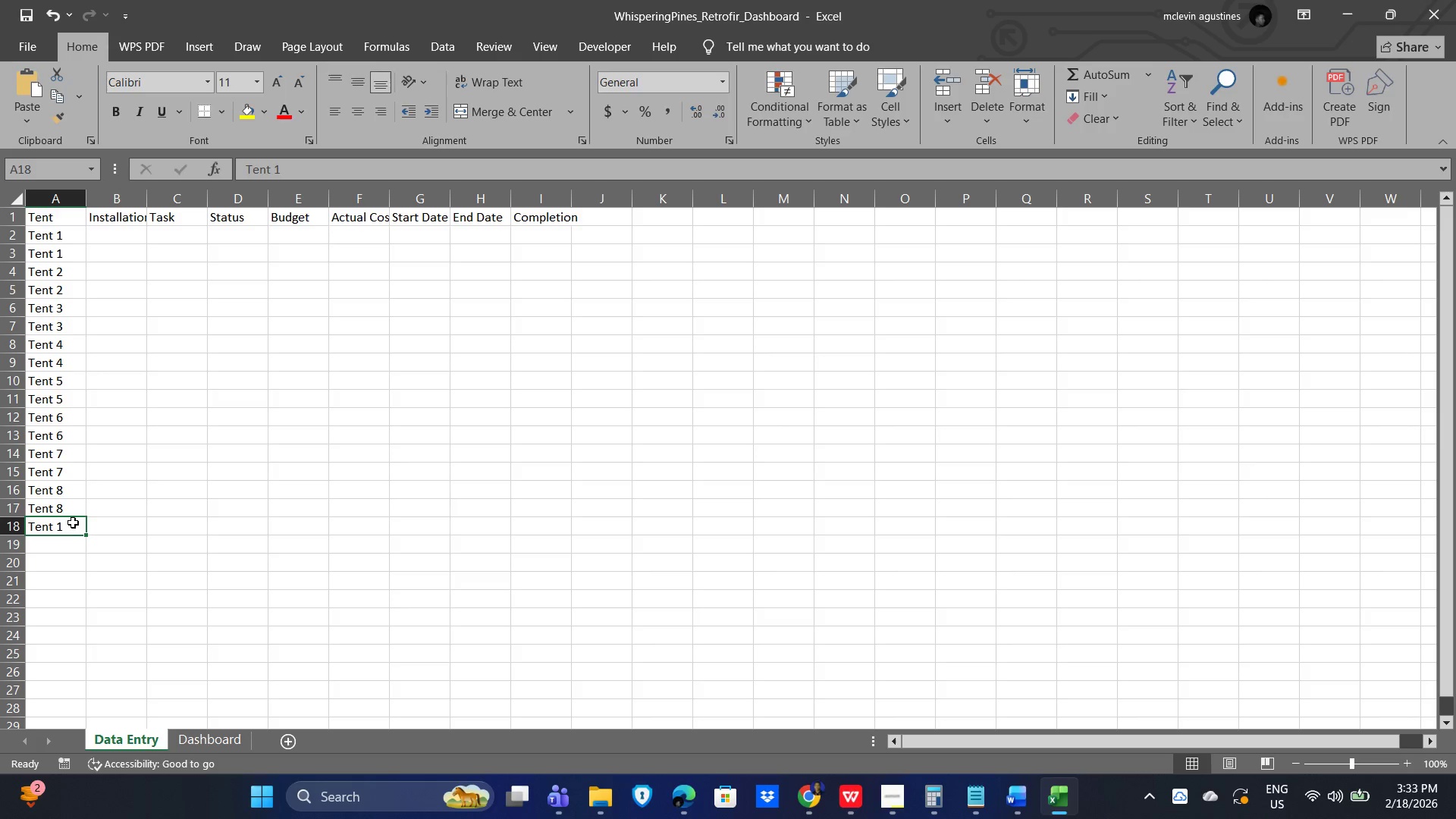 
triple_click([73, 522])
 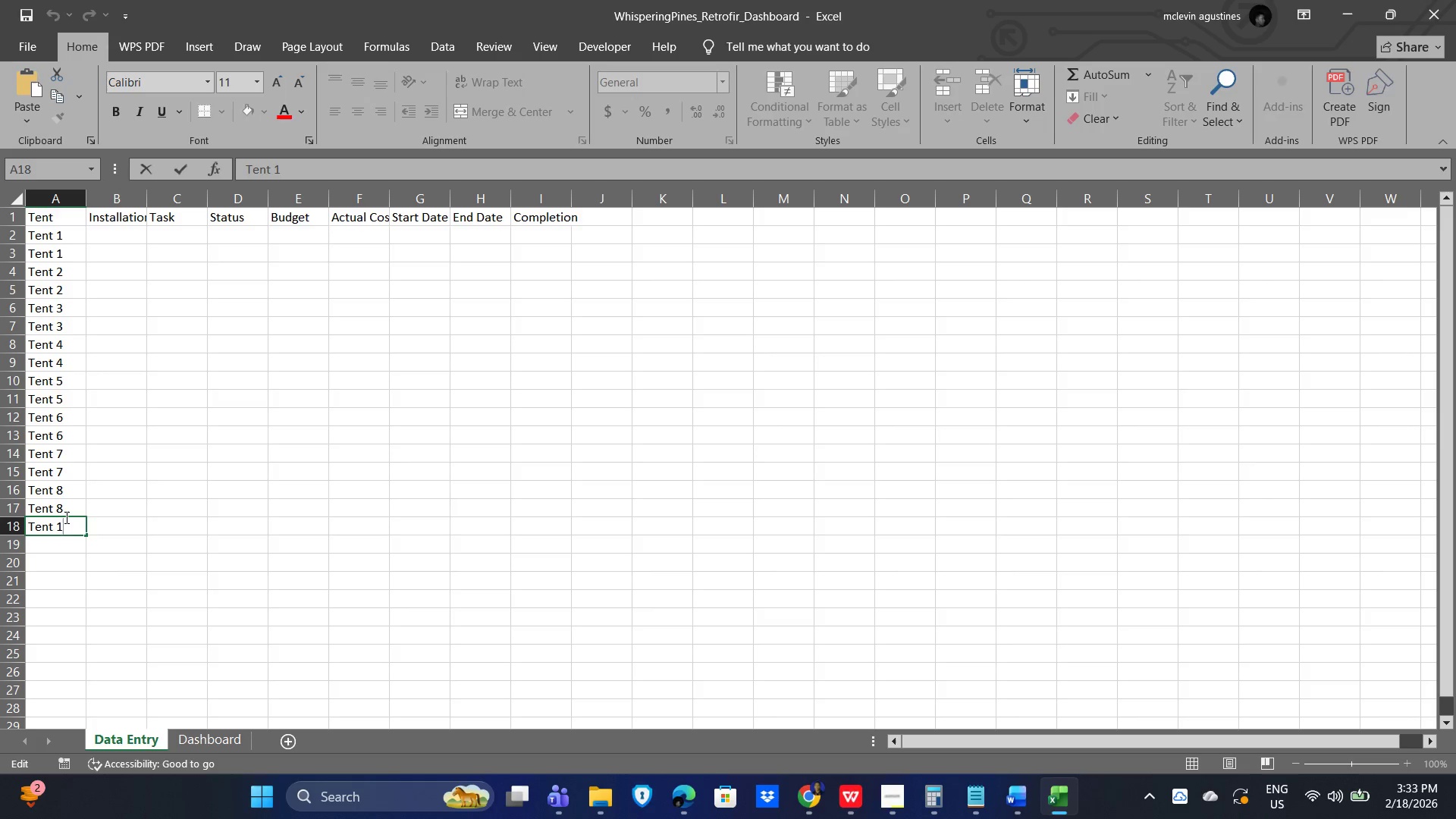 
key(Backspace)
 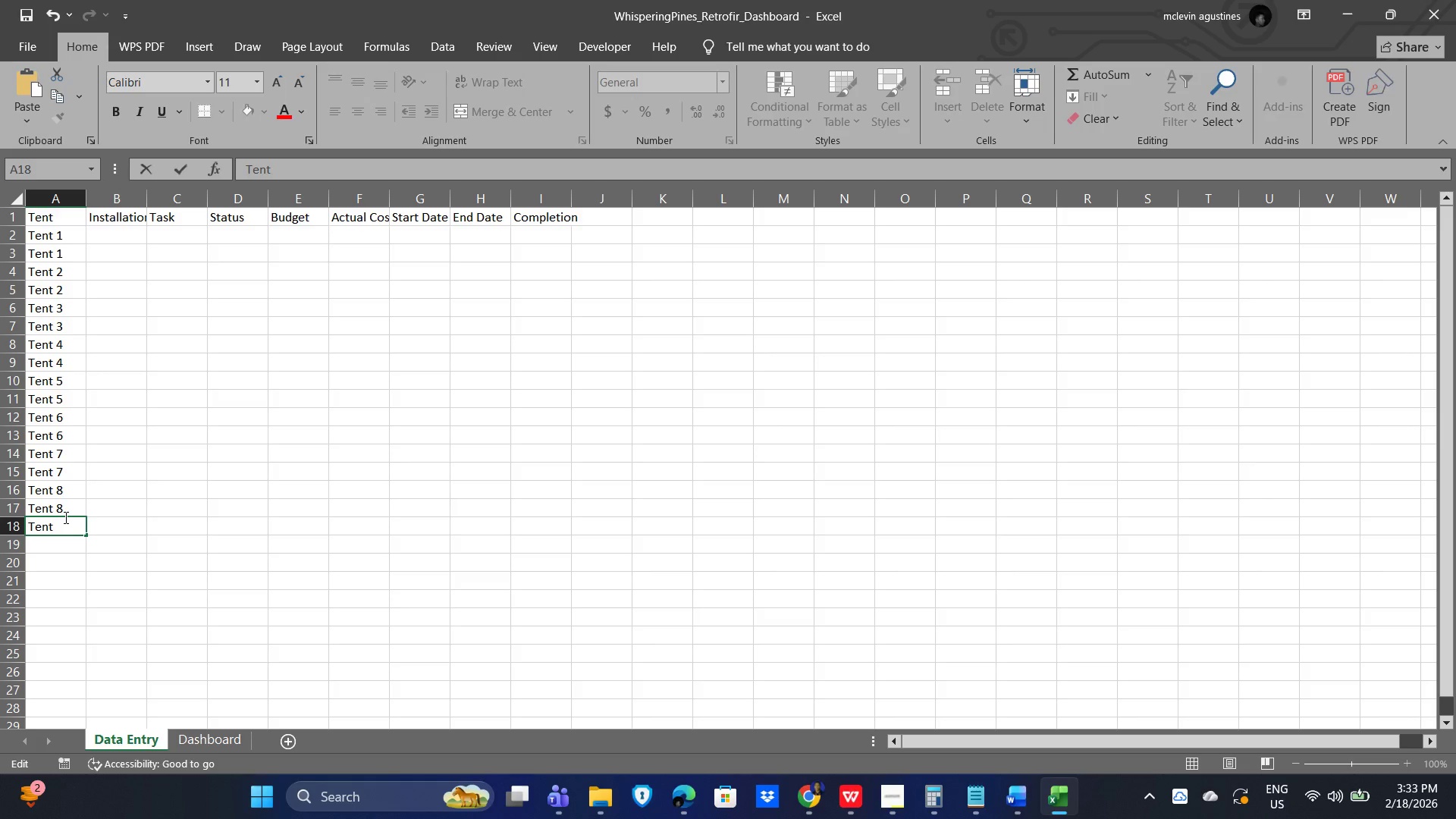 
key(9)
 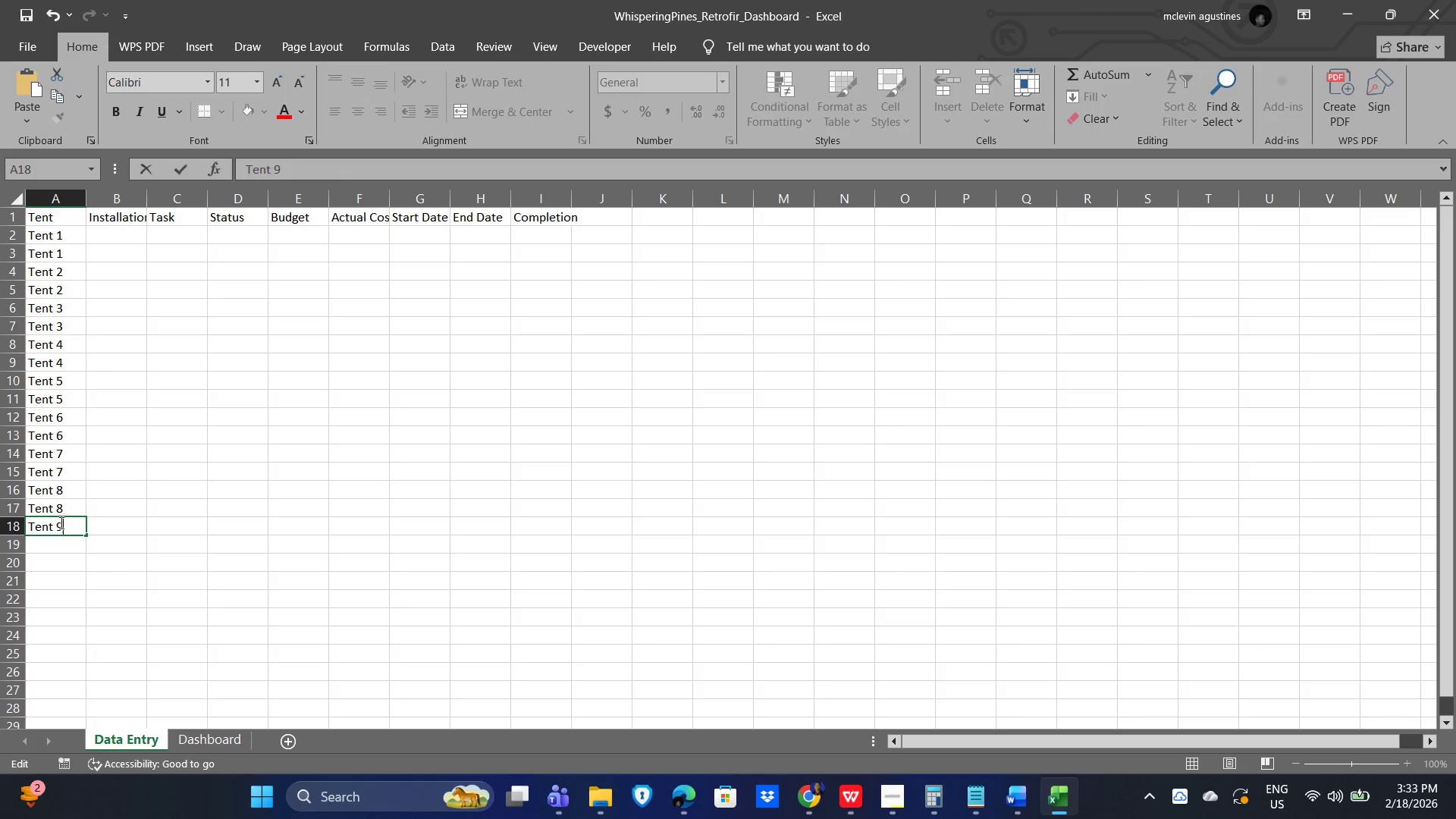 
key(Enter)
 